 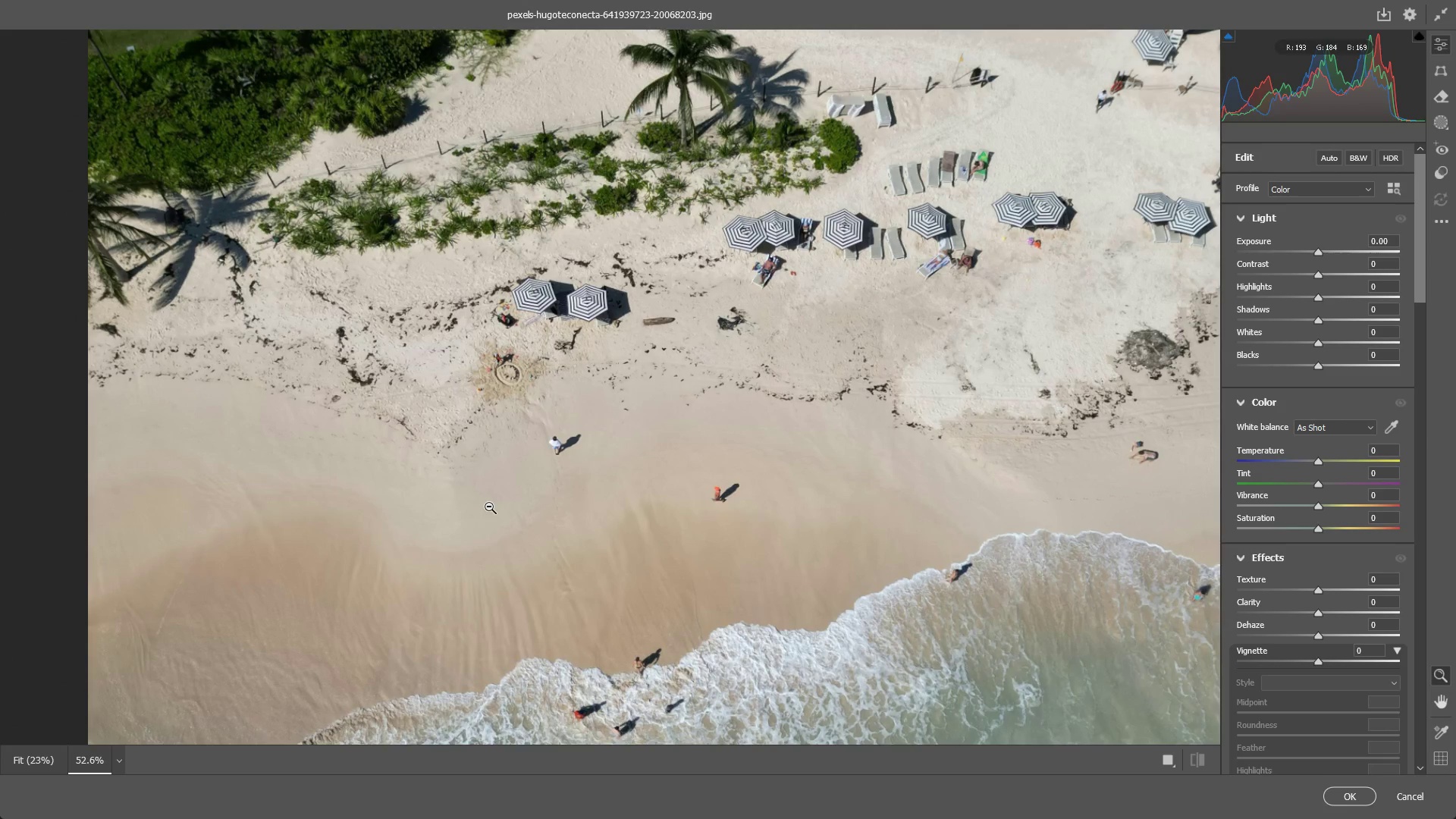 
left_click_drag(start_coordinate=[557, 440], to_coordinate=[725, 450])
 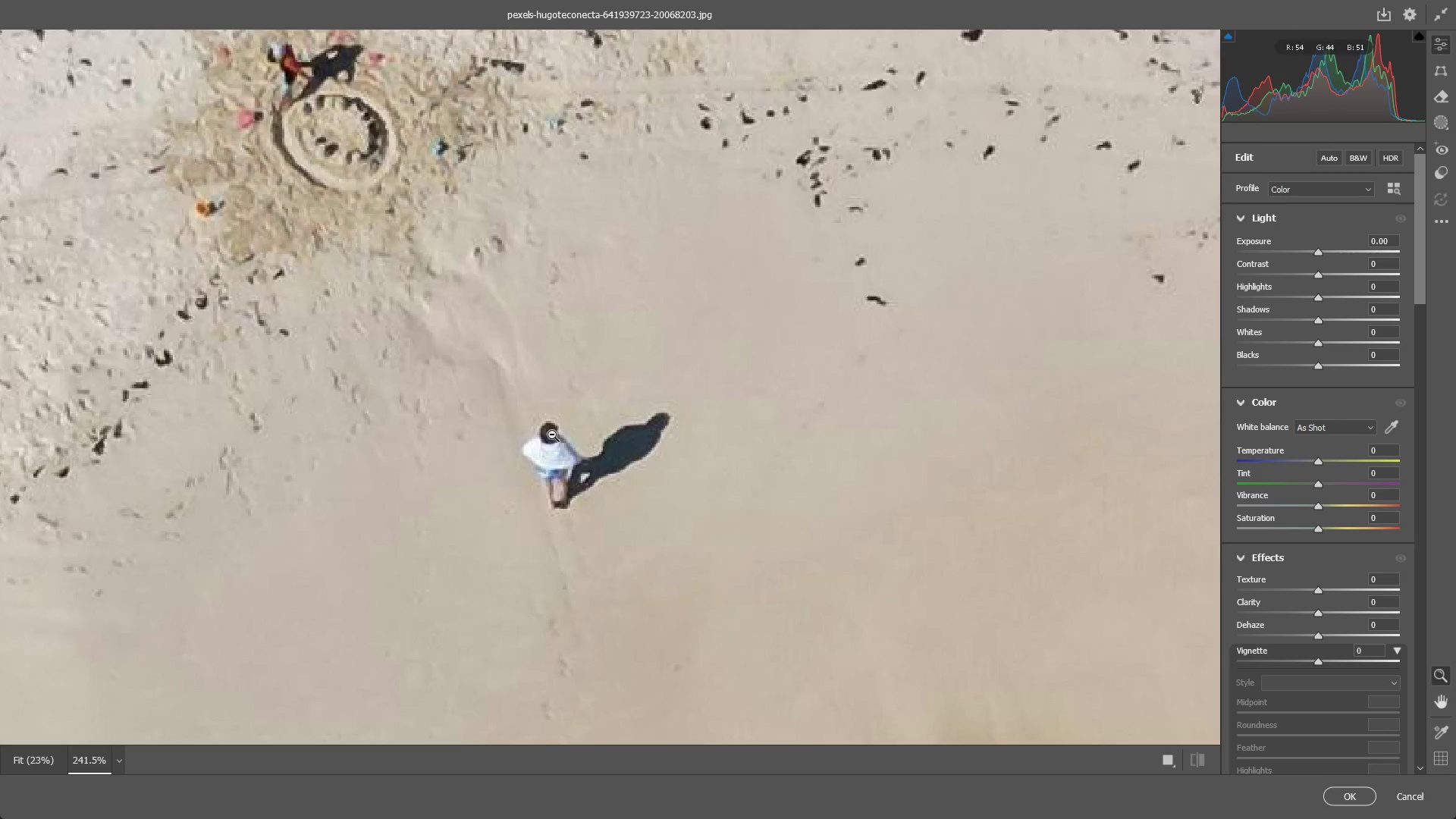 
left_click_drag(start_coordinate=[549, 432], to_coordinate=[538, 434])
 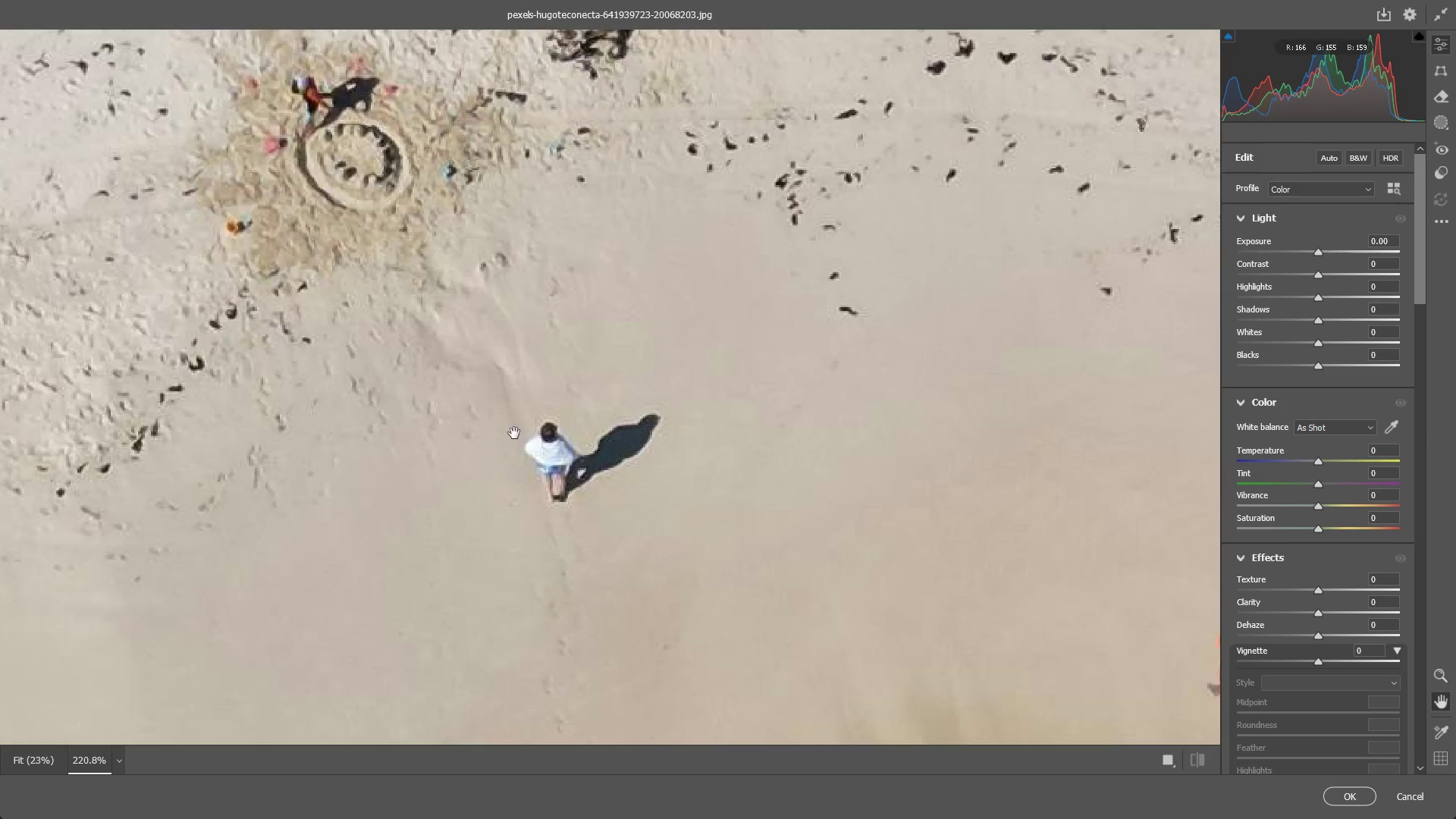 
hold_key(key=Space, duration=0.52)
 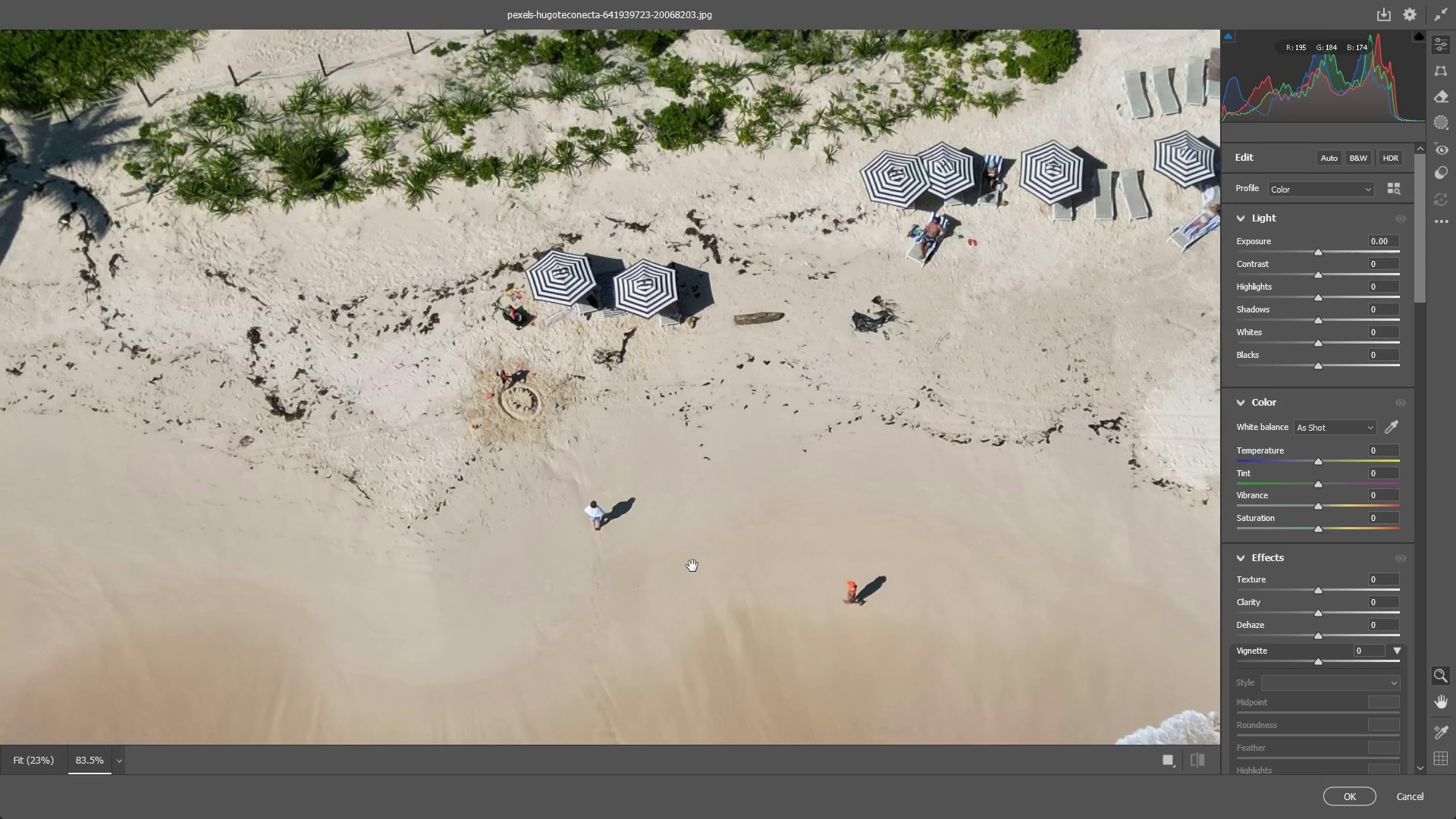 
left_click_drag(start_coordinate=[422, 404], to_coordinate=[544, 497])
 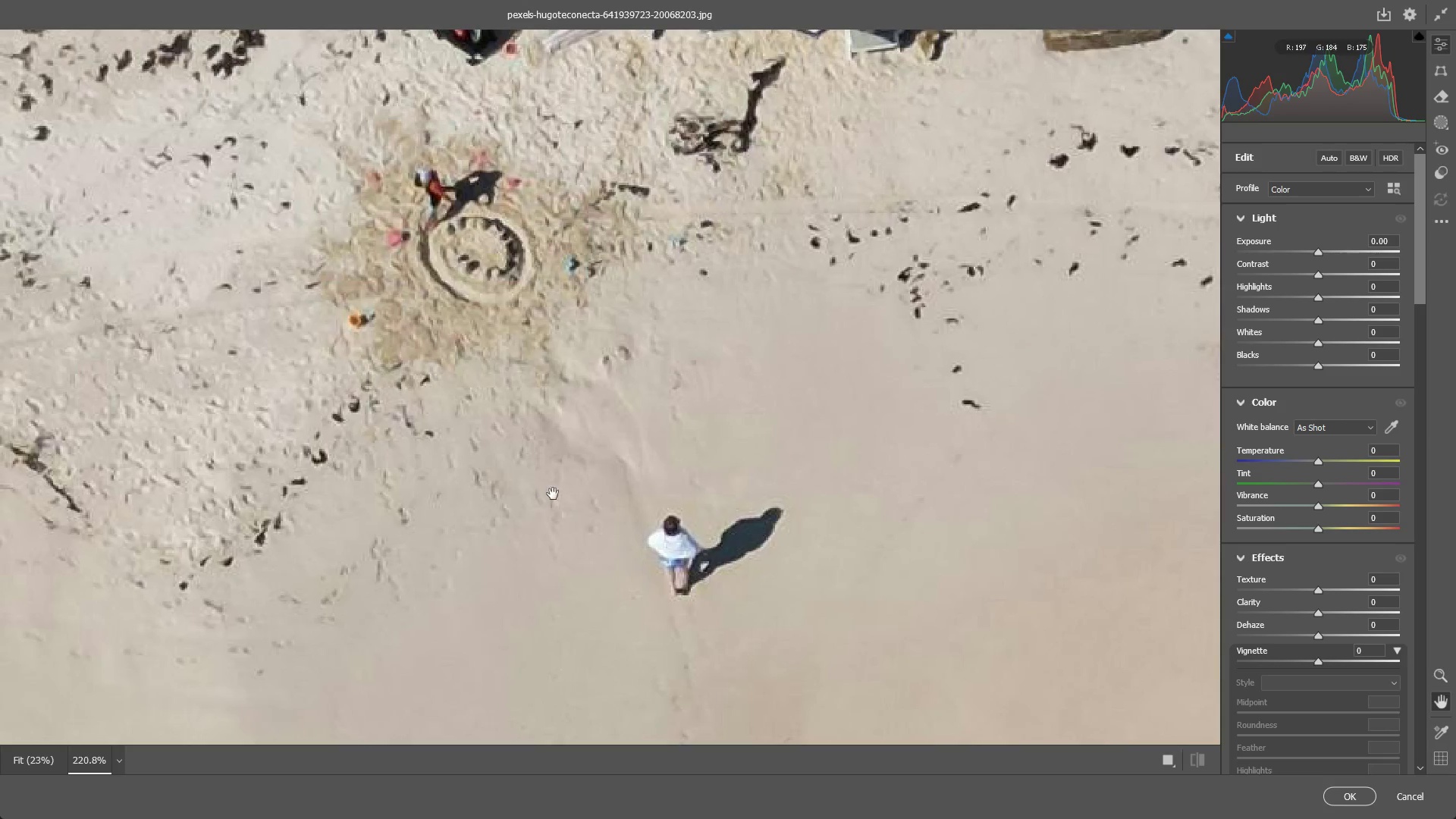 
left_click_drag(start_coordinate=[547, 492], to_coordinate=[439, 505])
 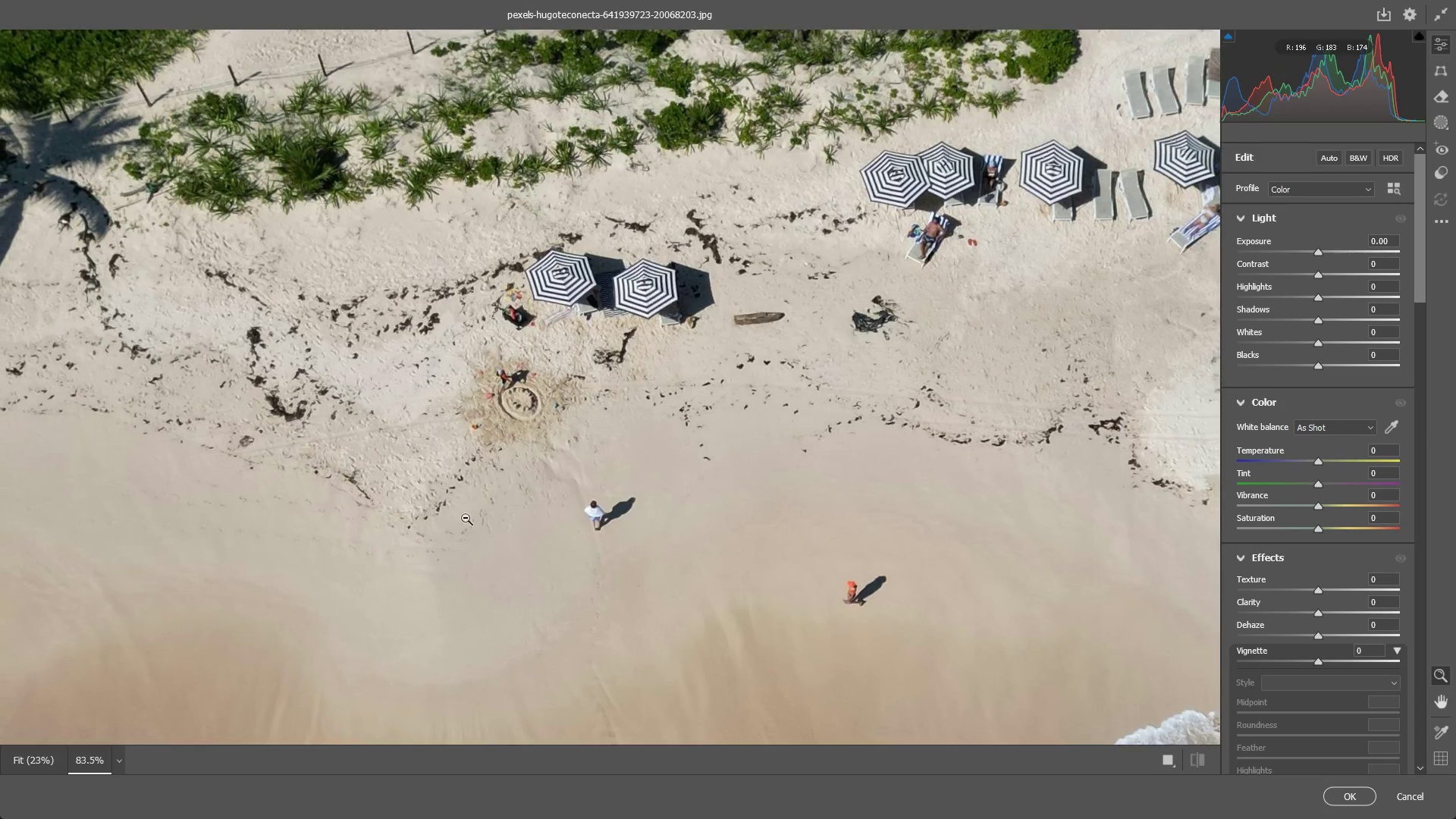 
hold_key(key=Space, duration=0.56)
 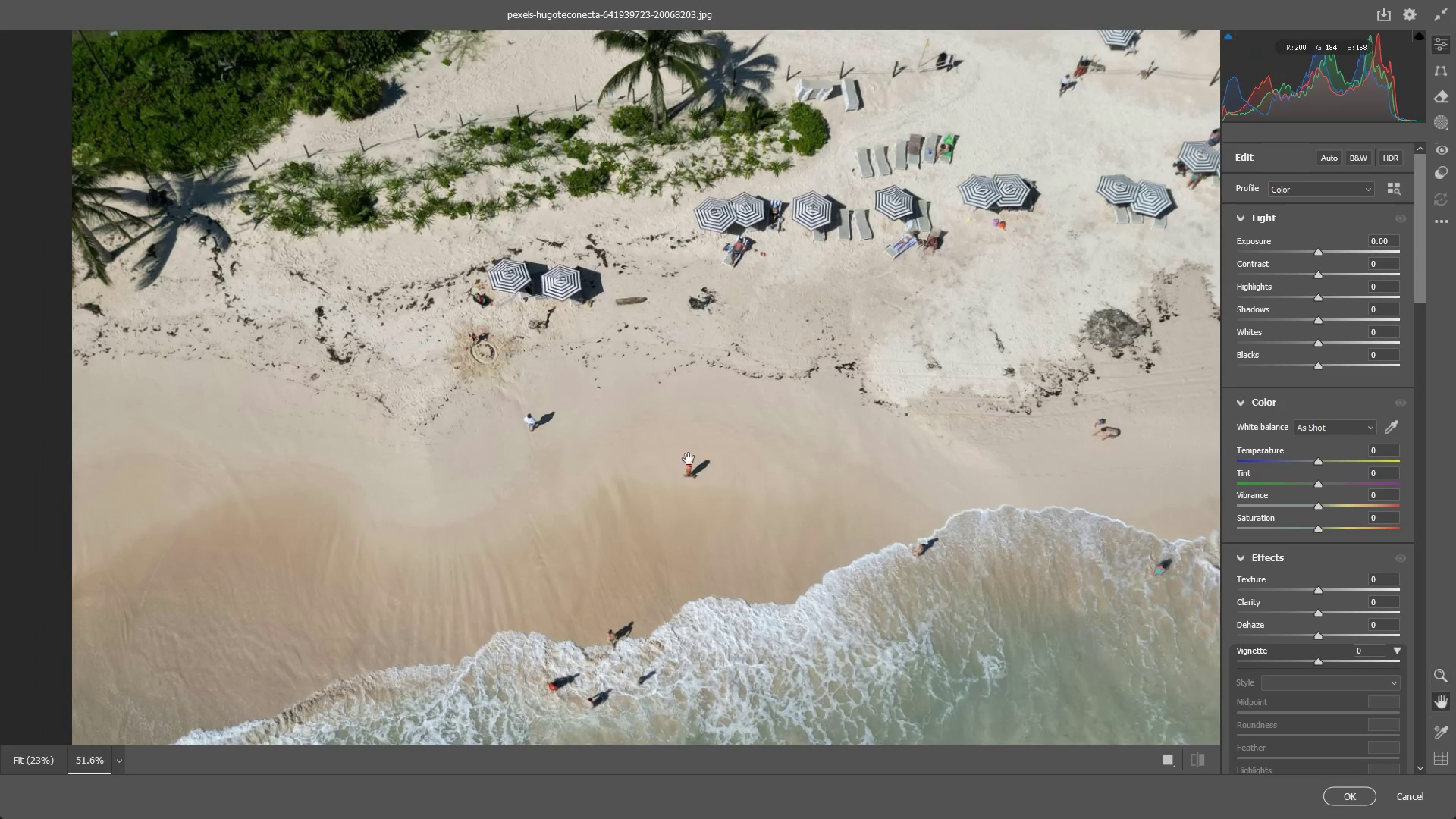 
left_click_drag(start_coordinate=[691, 563], to_coordinate=[557, 463])
 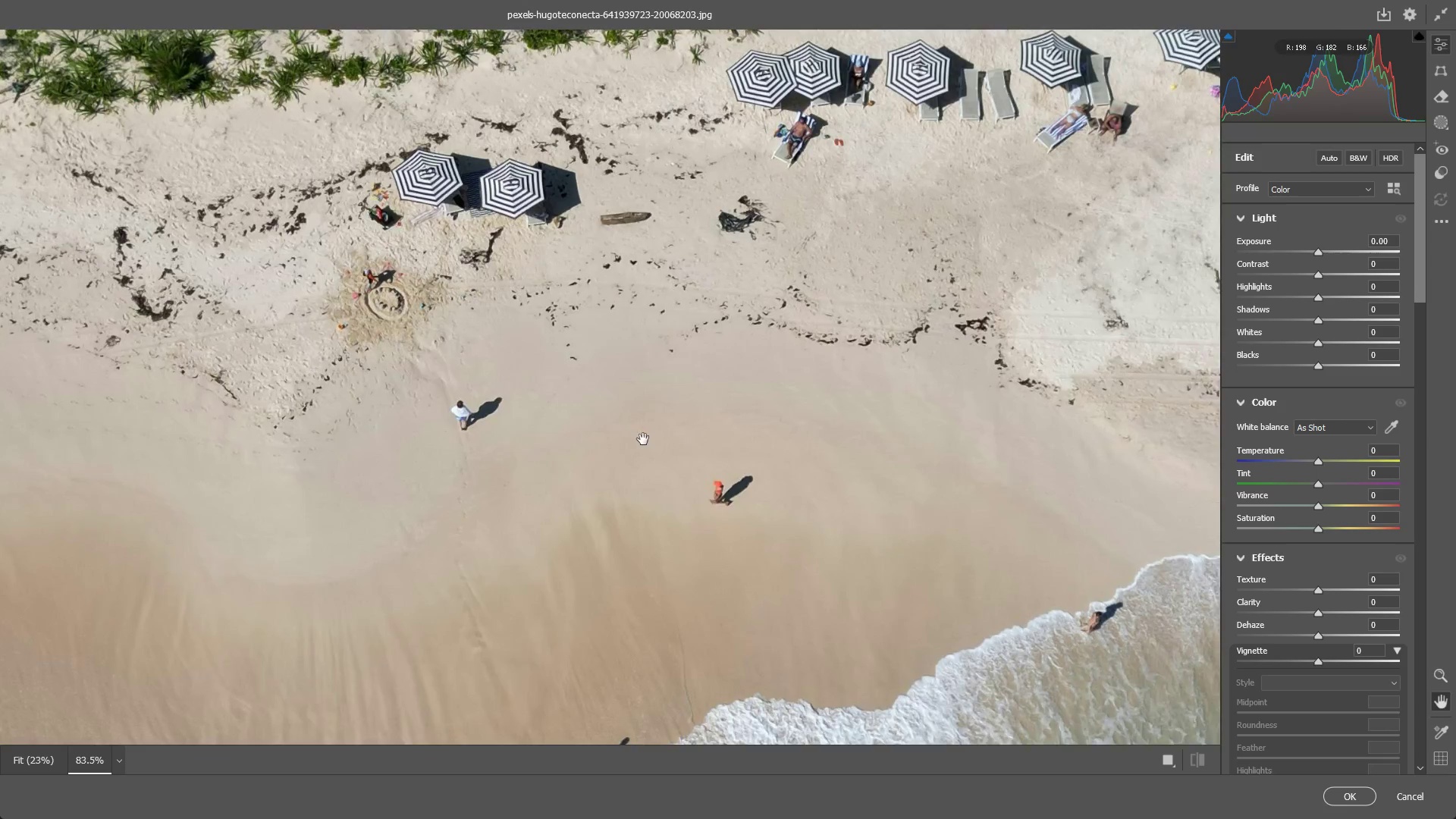 
left_click_drag(start_coordinate=[643, 436], to_coordinate=[589, 432])
 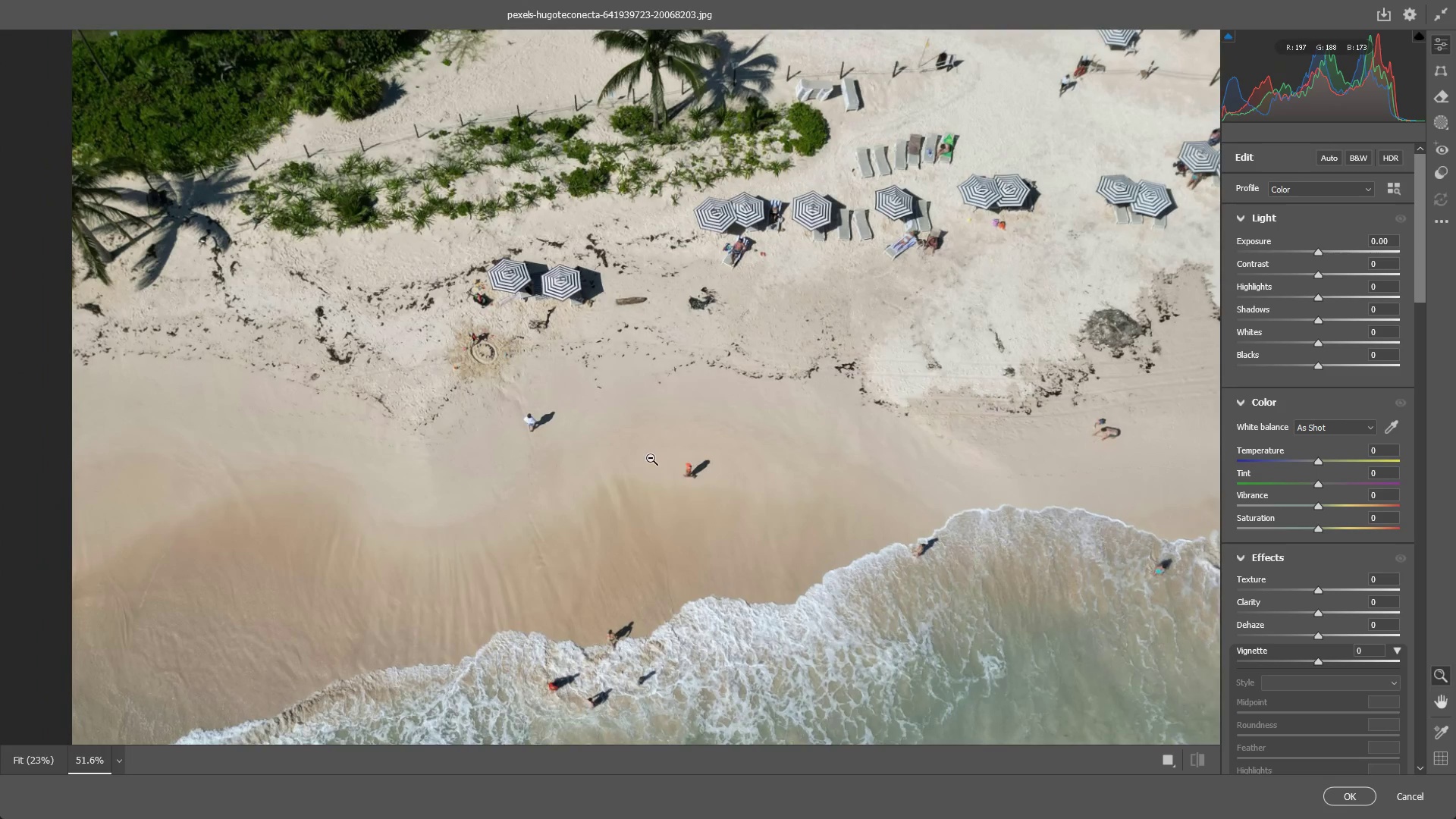 
hold_key(key=Space, duration=0.56)
 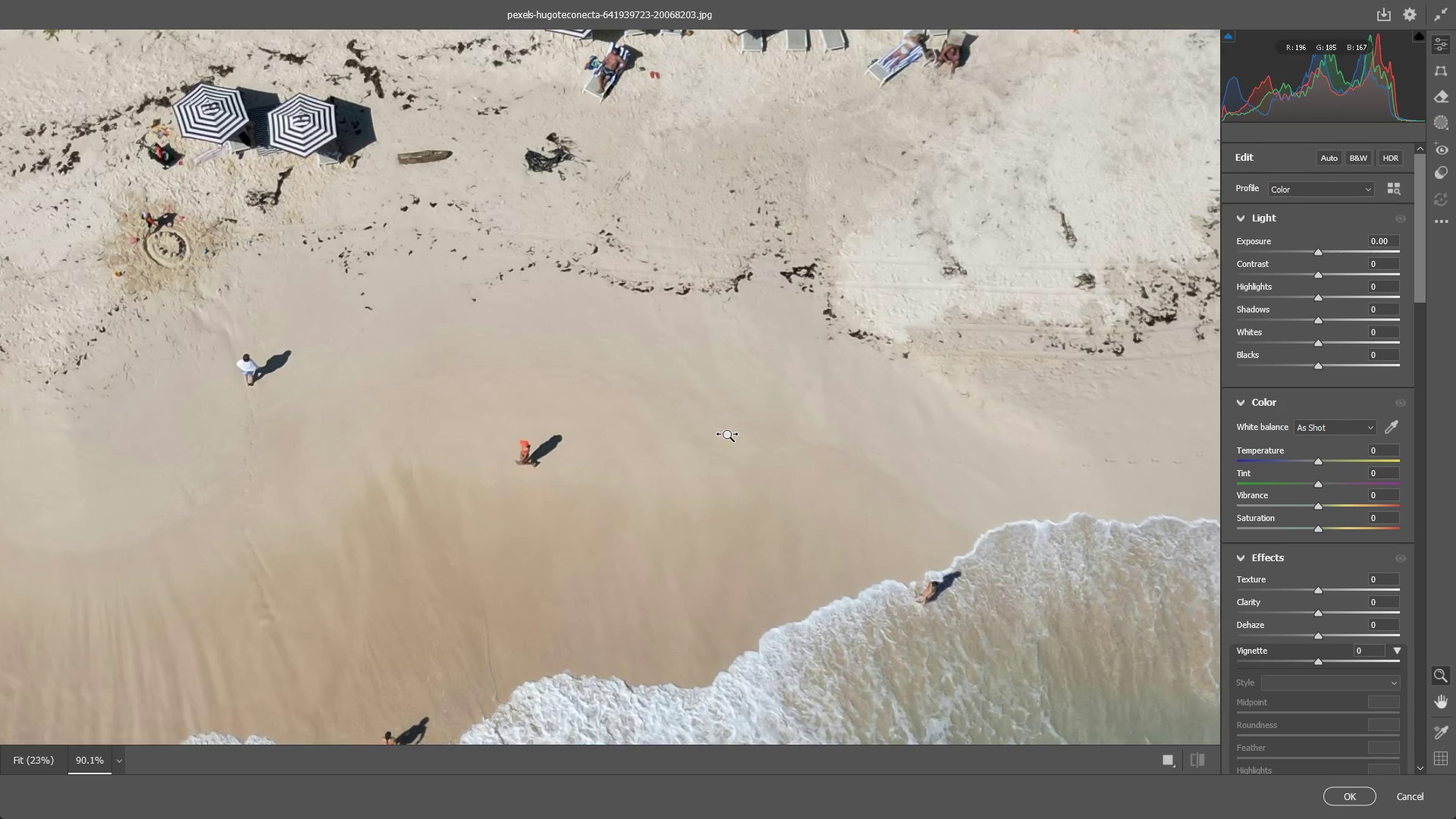 
left_click_drag(start_coordinate=[685, 457], to_coordinate=[581, 430])
 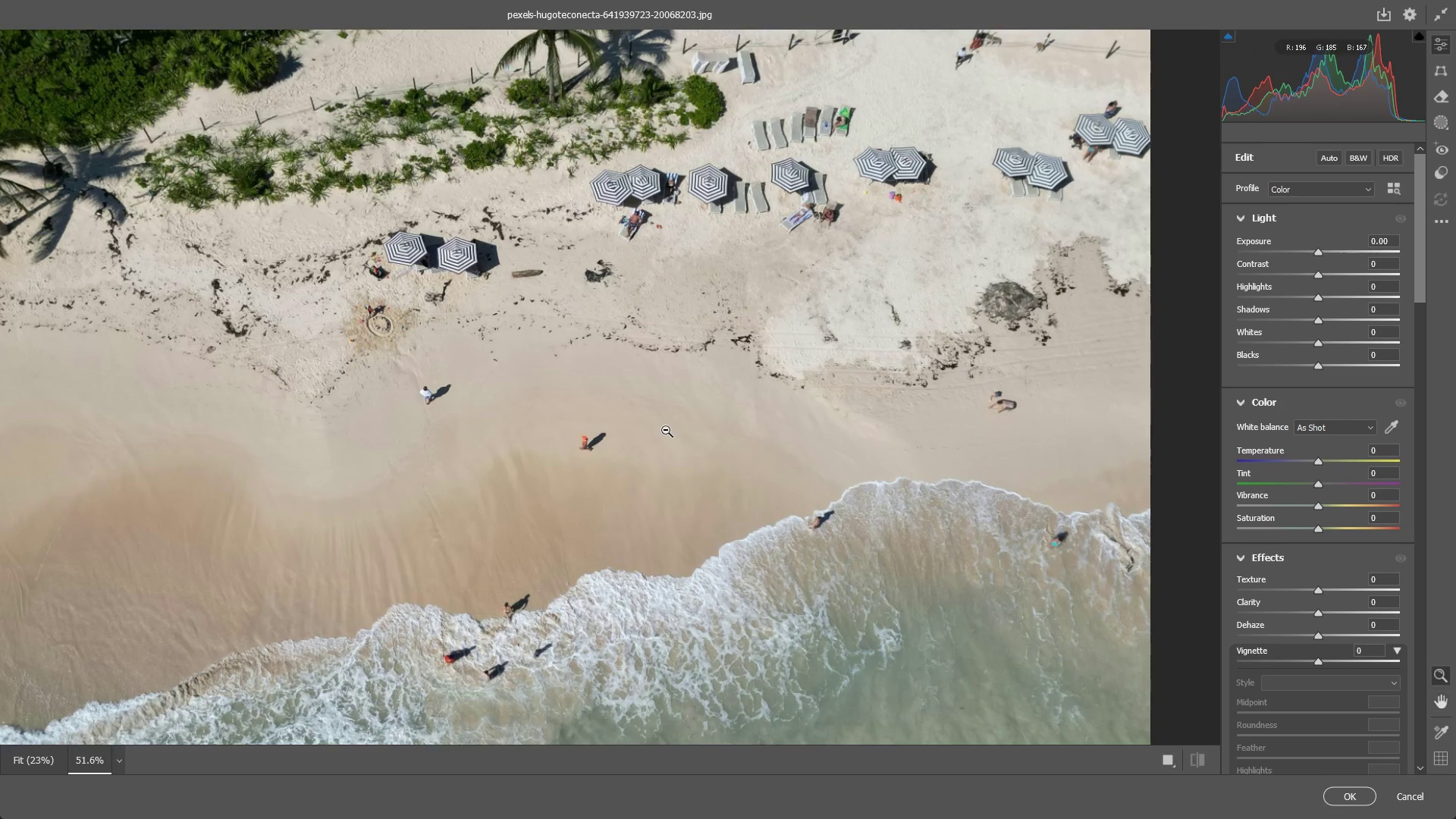 
left_click_drag(start_coordinate=[666, 430], to_coordinate=[728, 435])
 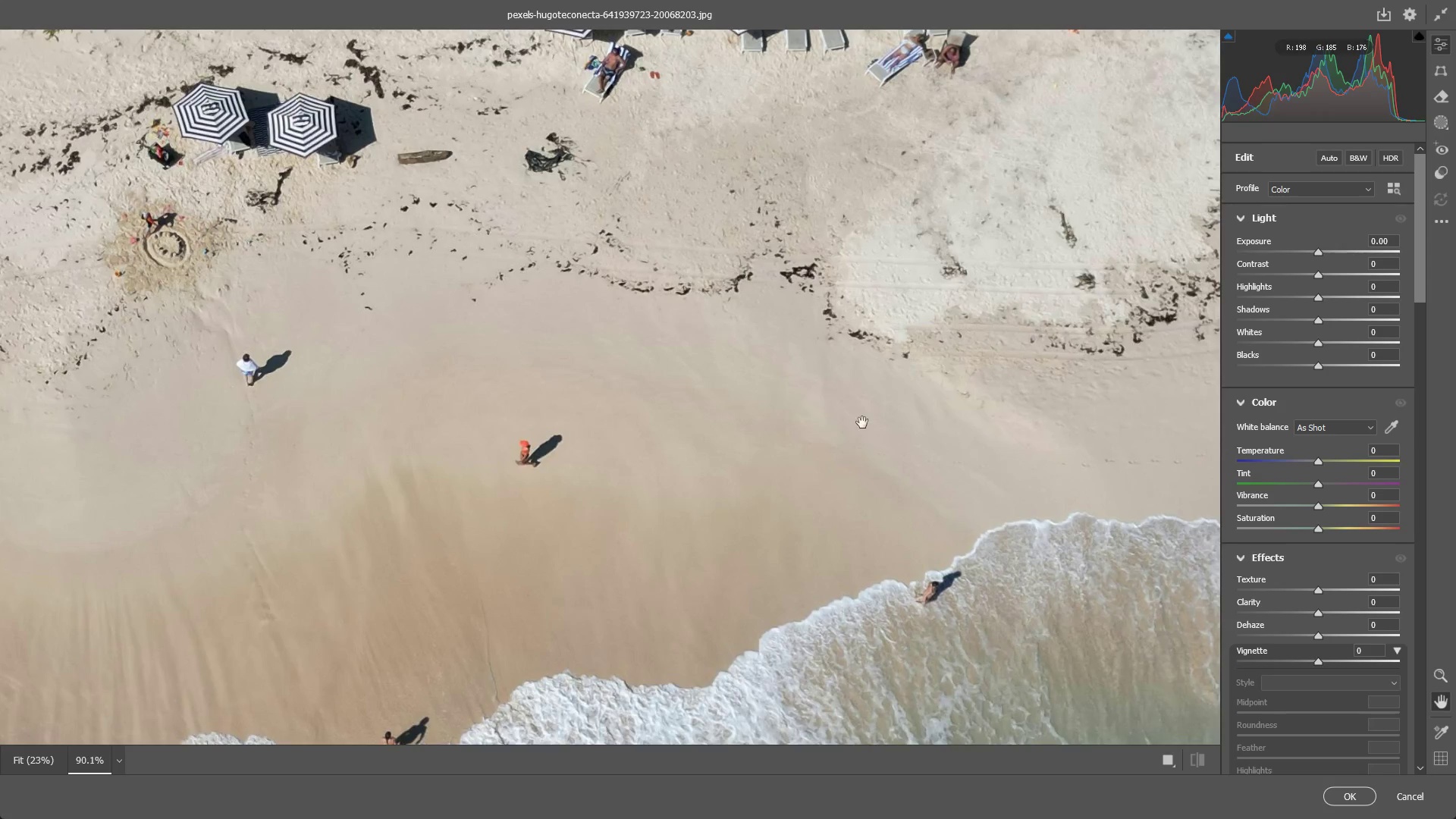 
hold_key(key=Space, duration=0.69)
 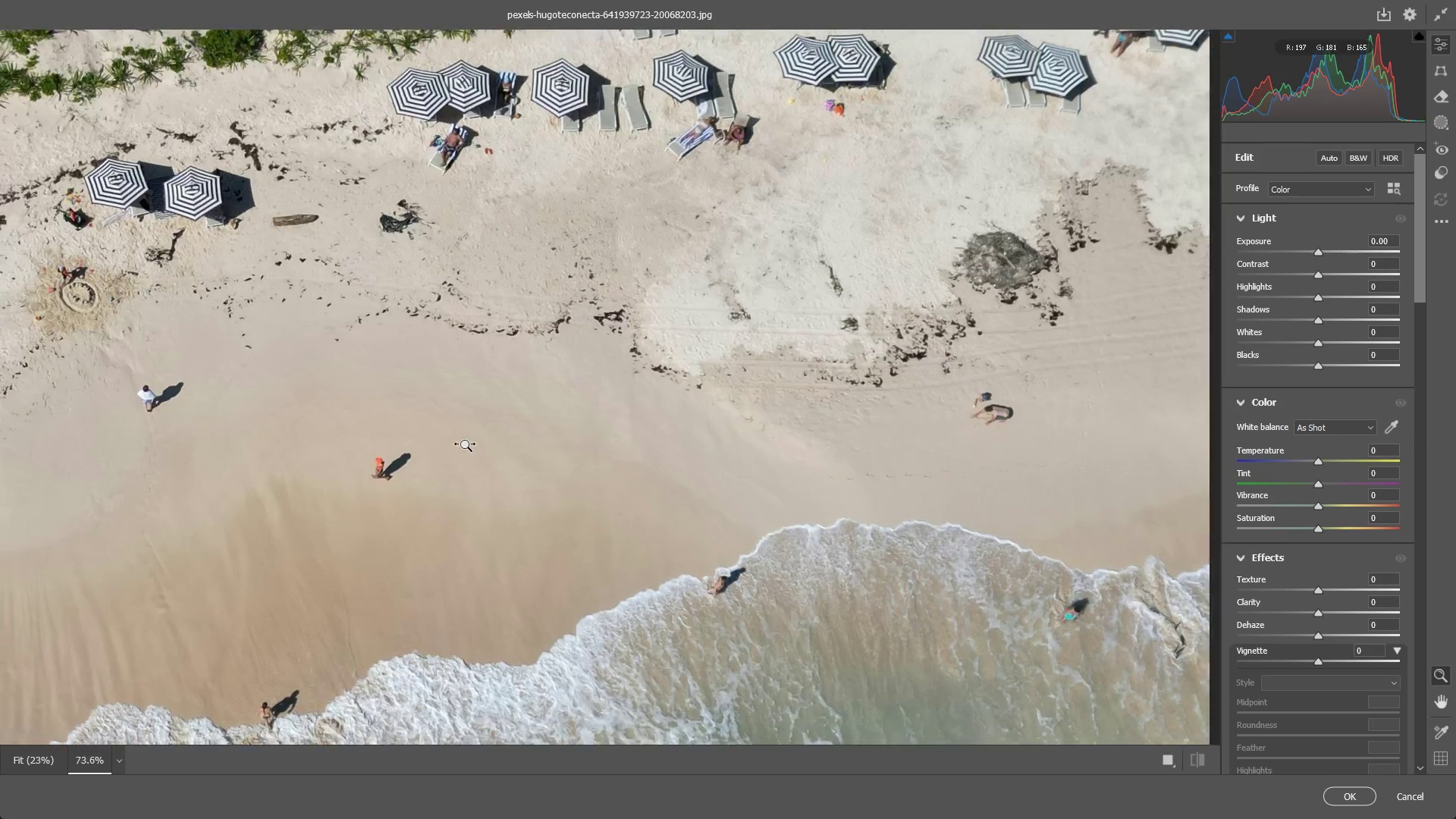 
left_click_drag(start_coordinate=[858, 422], to_coordinate=[274, 451])
 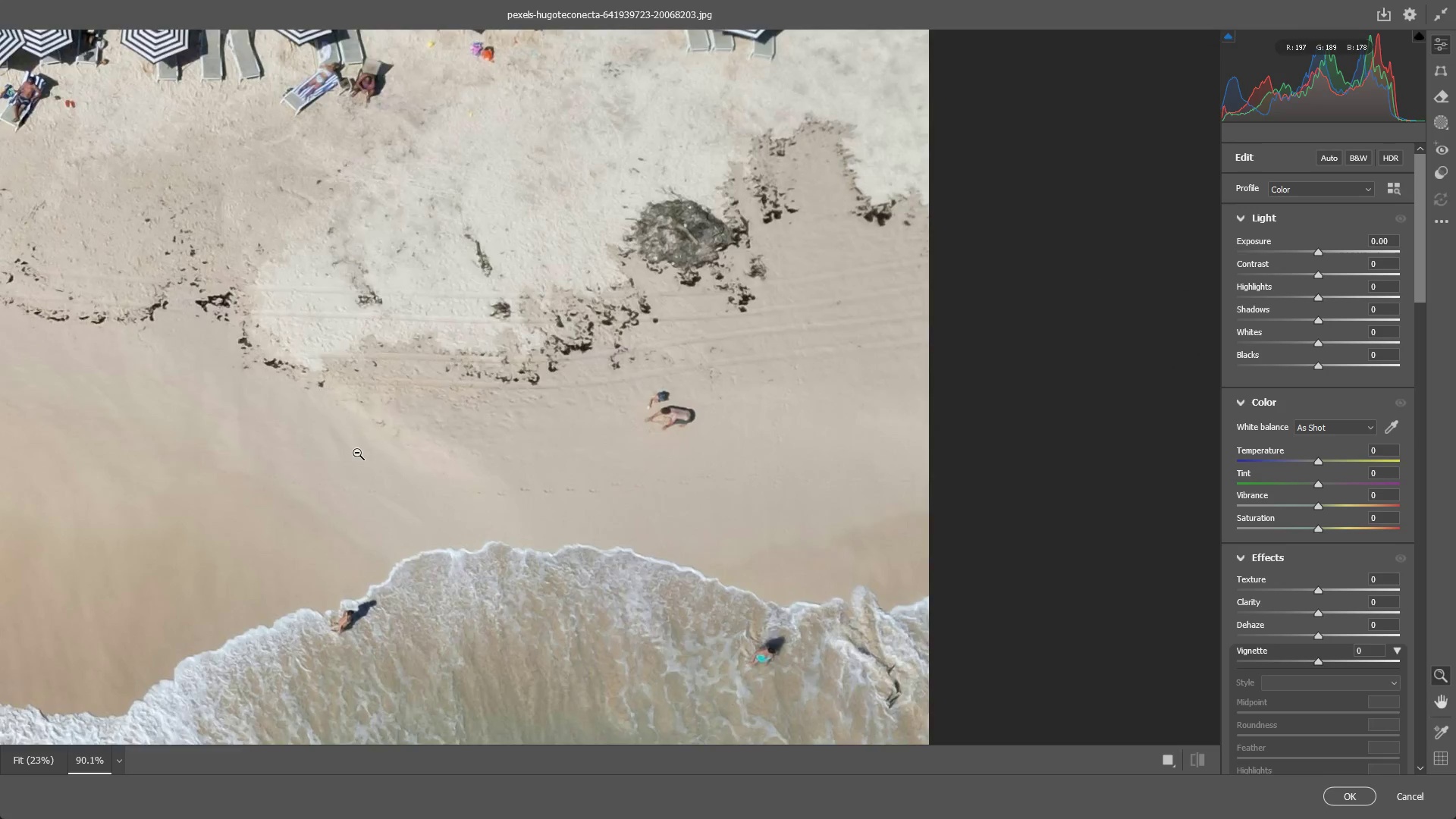 
left_click_drag(start_coordinate=[475, 446], to_coordinate=[355, 441])
 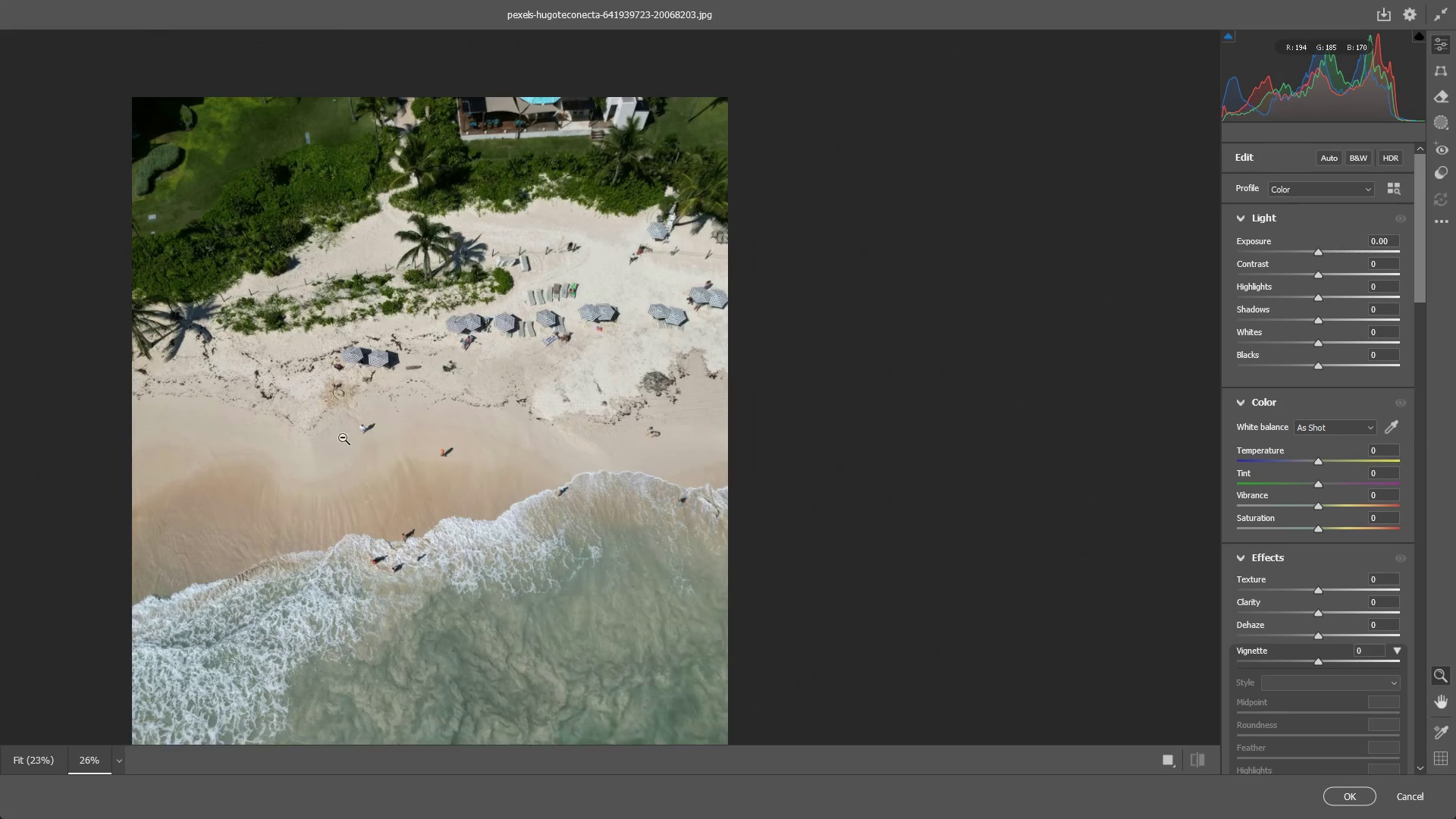 
scroll: coordinate [367, 454], scroll_direction: down, amount: 4.0
 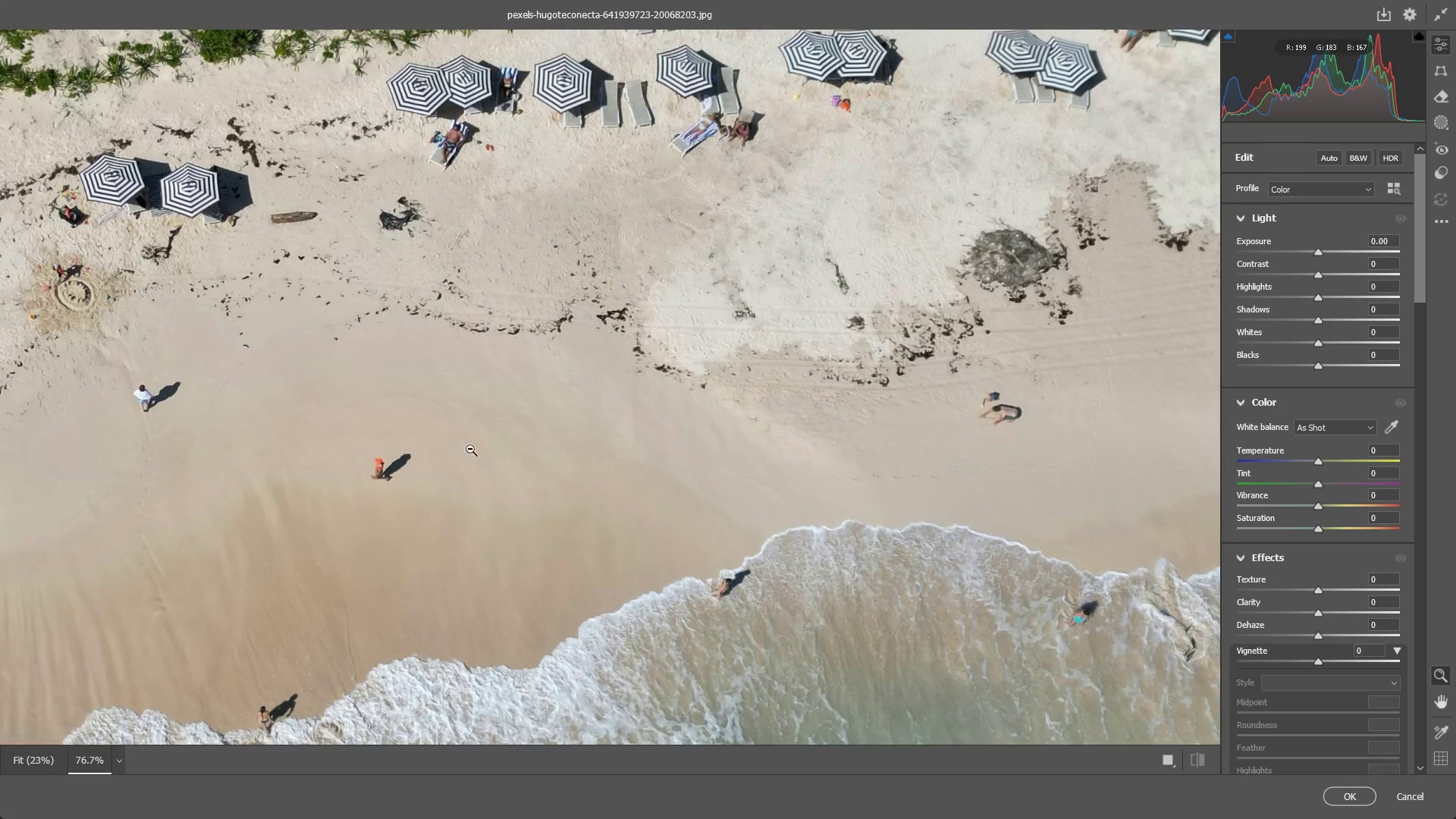 
hold_key(key=Space, duration=0.69)
 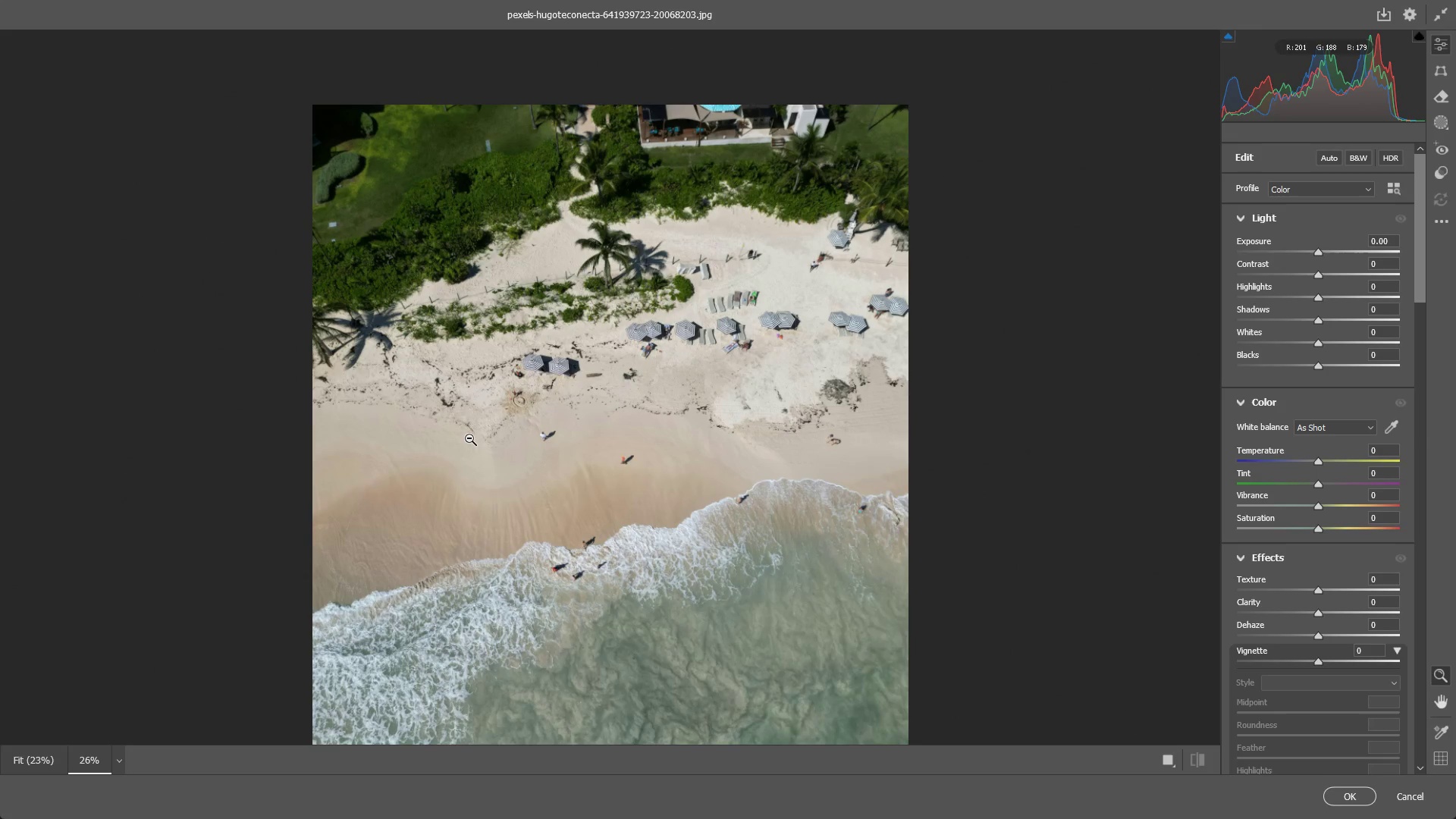 
left_click_drag(start_coordinate=[287, 418], to_coordinate=[468, 425])
 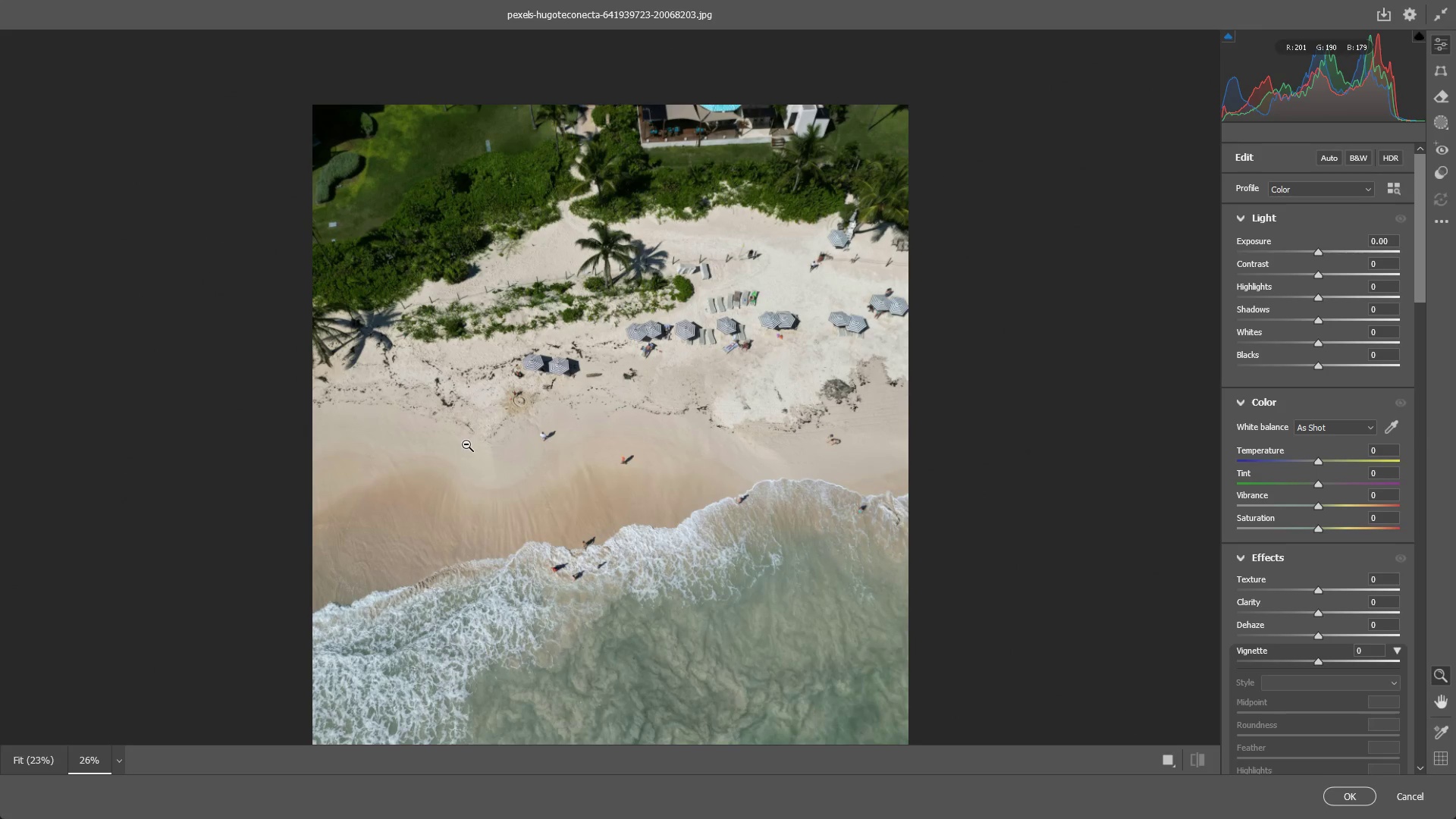 
left_click_drag(start_coordinate=[445, 450], to_coordinate=[510, 456])
 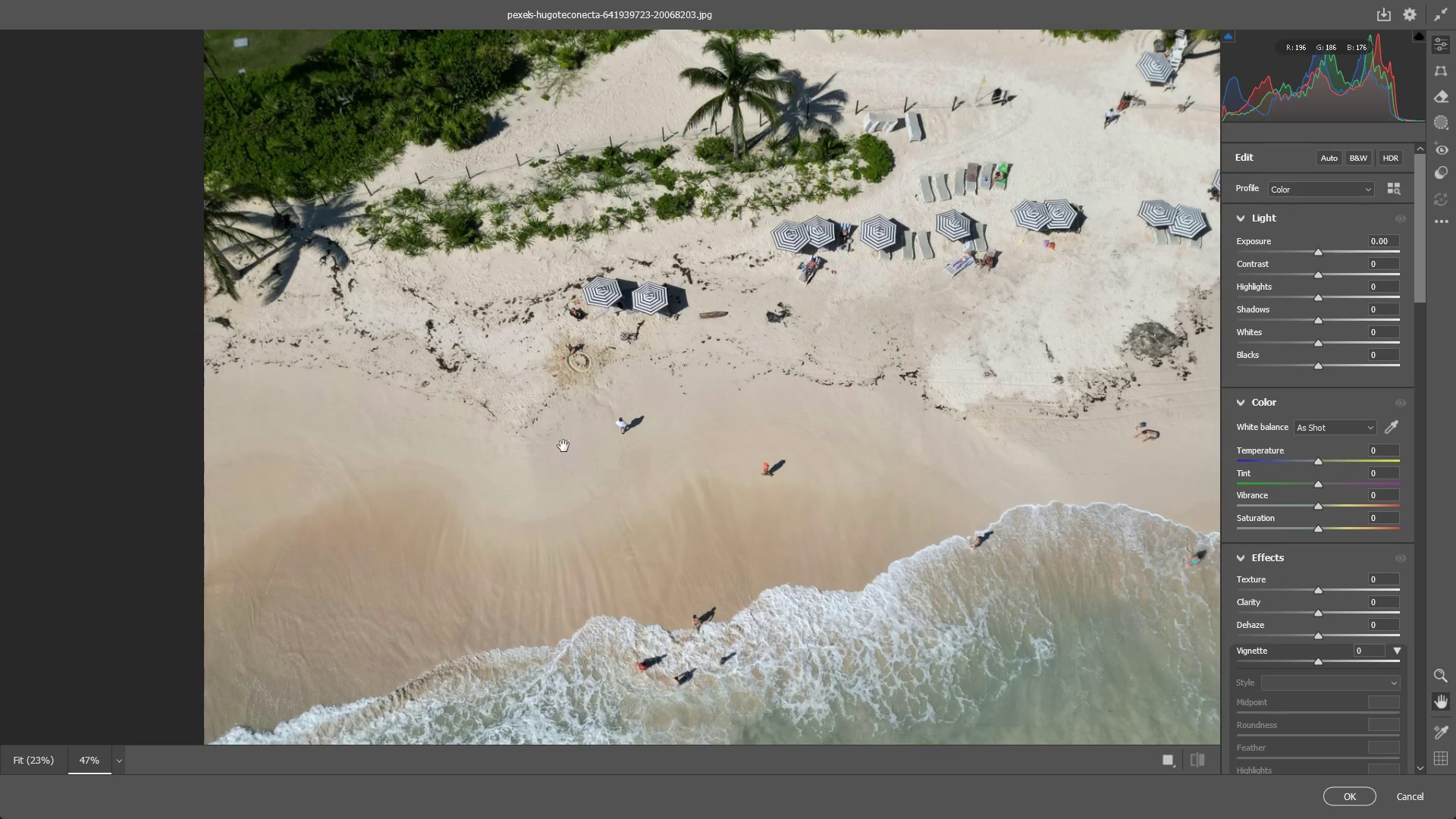 
hold_key(key=Space, duration=0.59)
 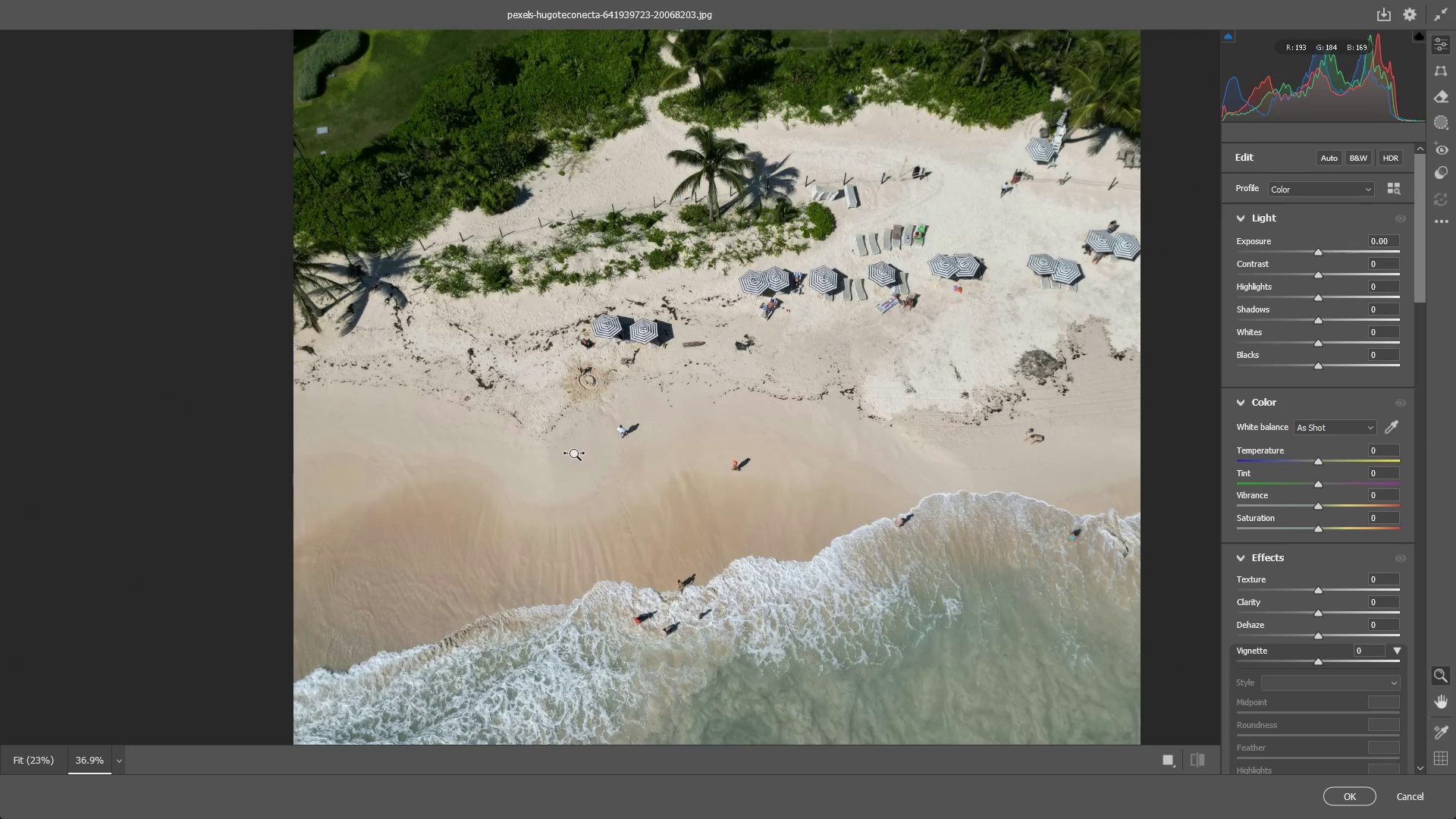 
left_click_drag(start_coordinate=[563, 446], to_coordinate=[569, 444])
 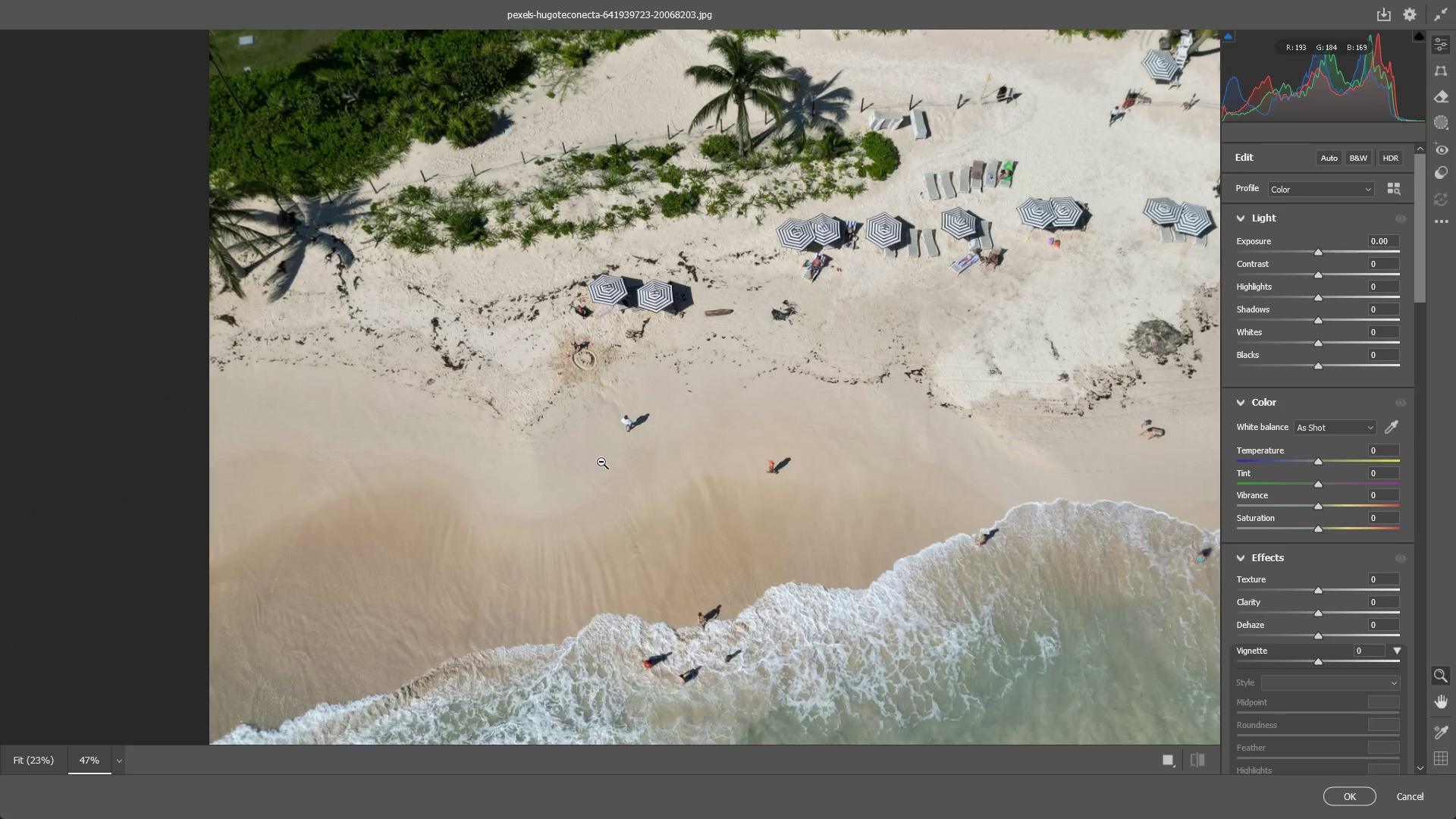 
left_click_drag(start_coordinate=[602, 462], to_coordinate=[574, 454])
 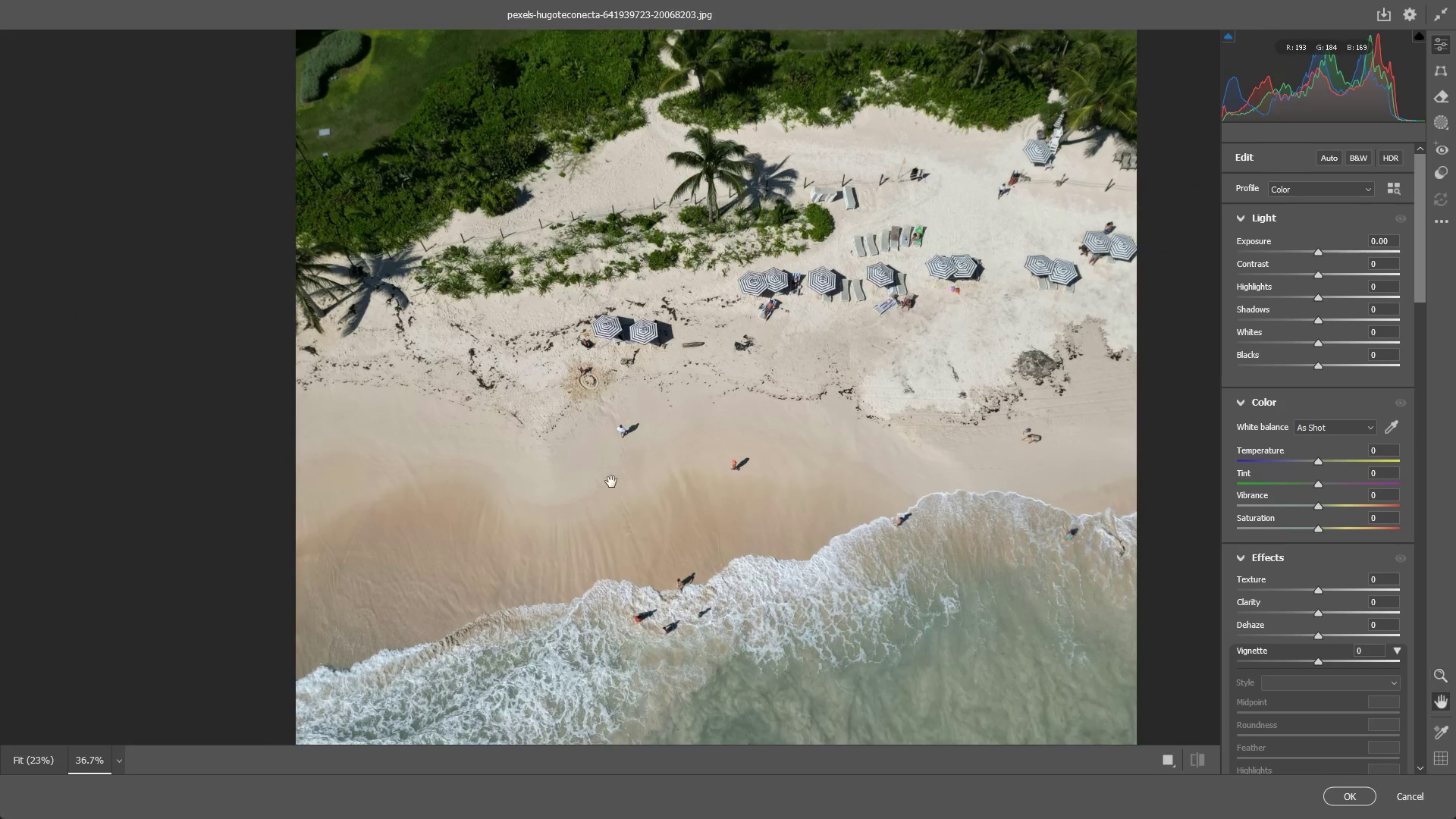 
hold_key(key=Space, duration=0.55)
 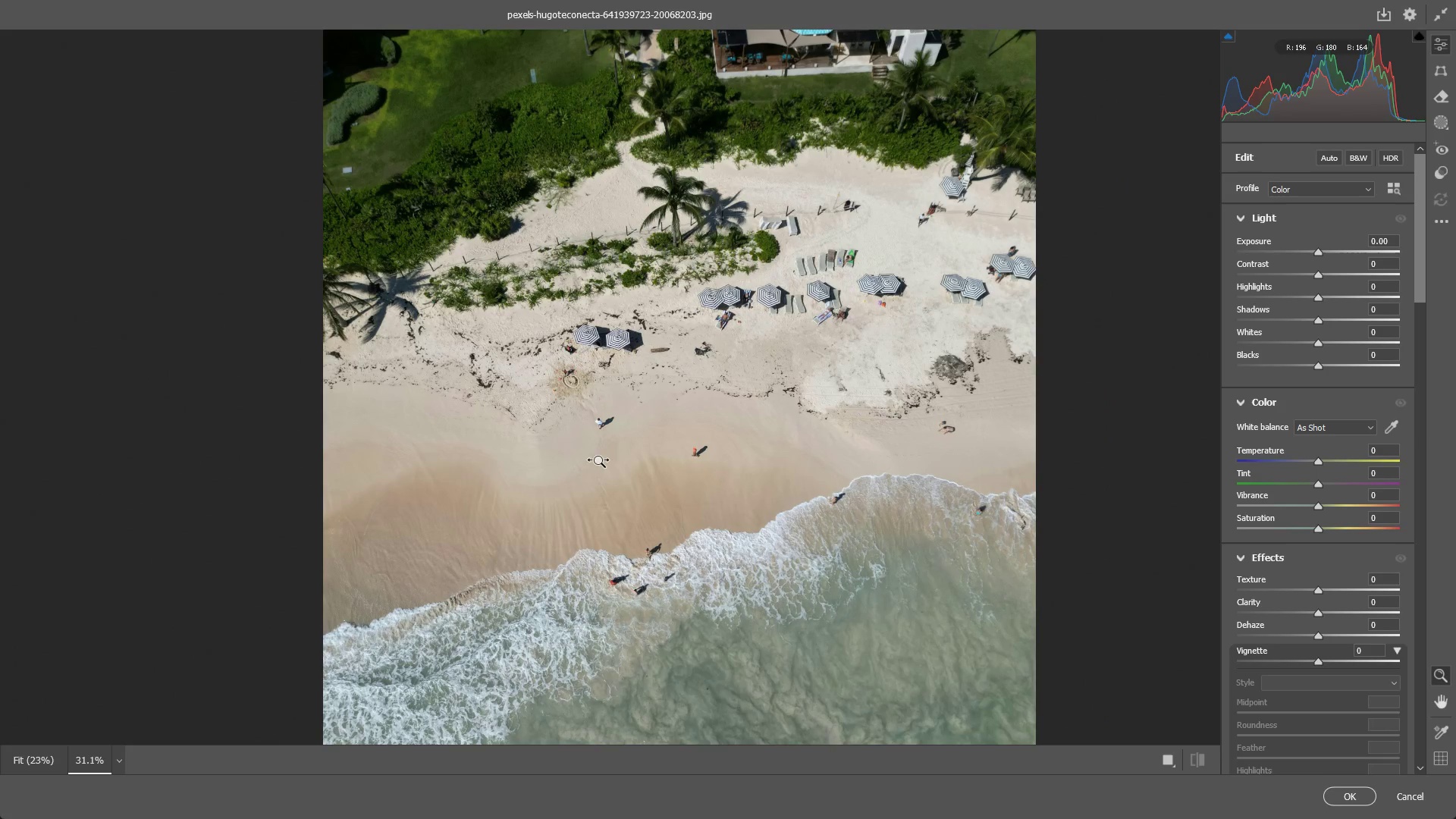 
left_click_drag(start_coordinate=[611, 482], to_coordinate=[586, 468])
 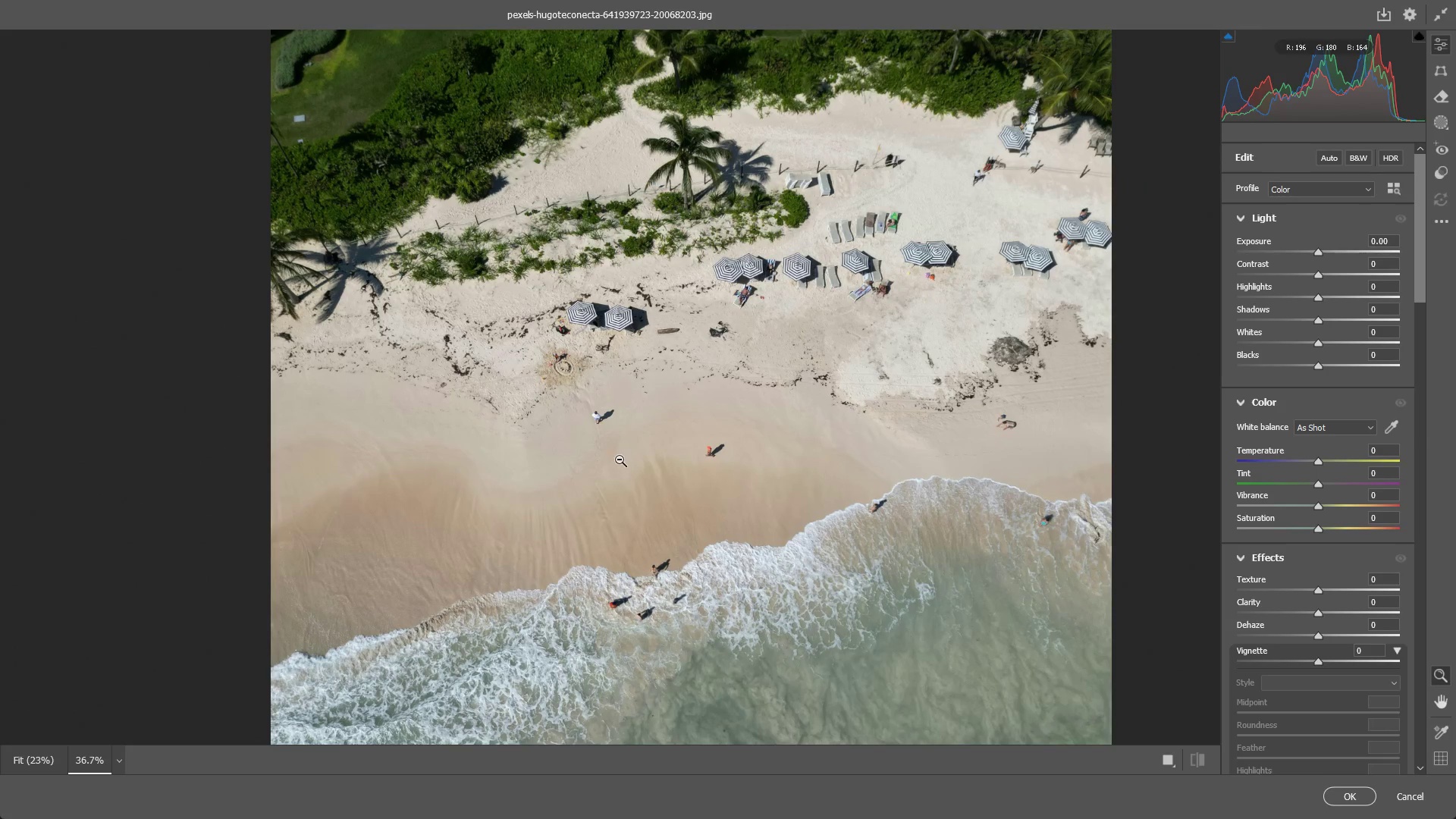 
left_click_drag(start_coordinate=[618, 460], to_coordinate=[599, 461])
 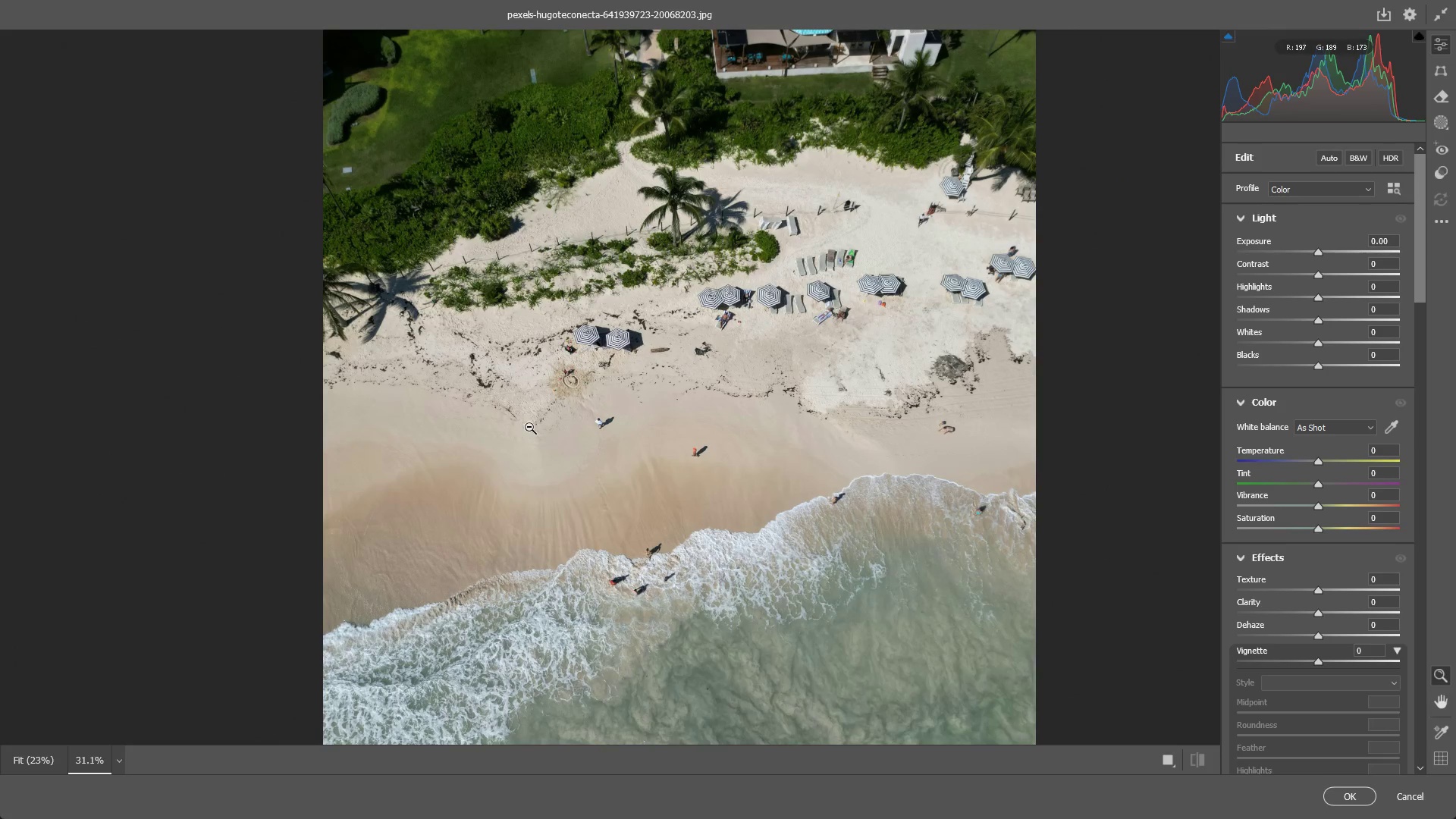 
left_click_drag(start_coordinate=[530, 428], to_coordinate=[593, 437])
 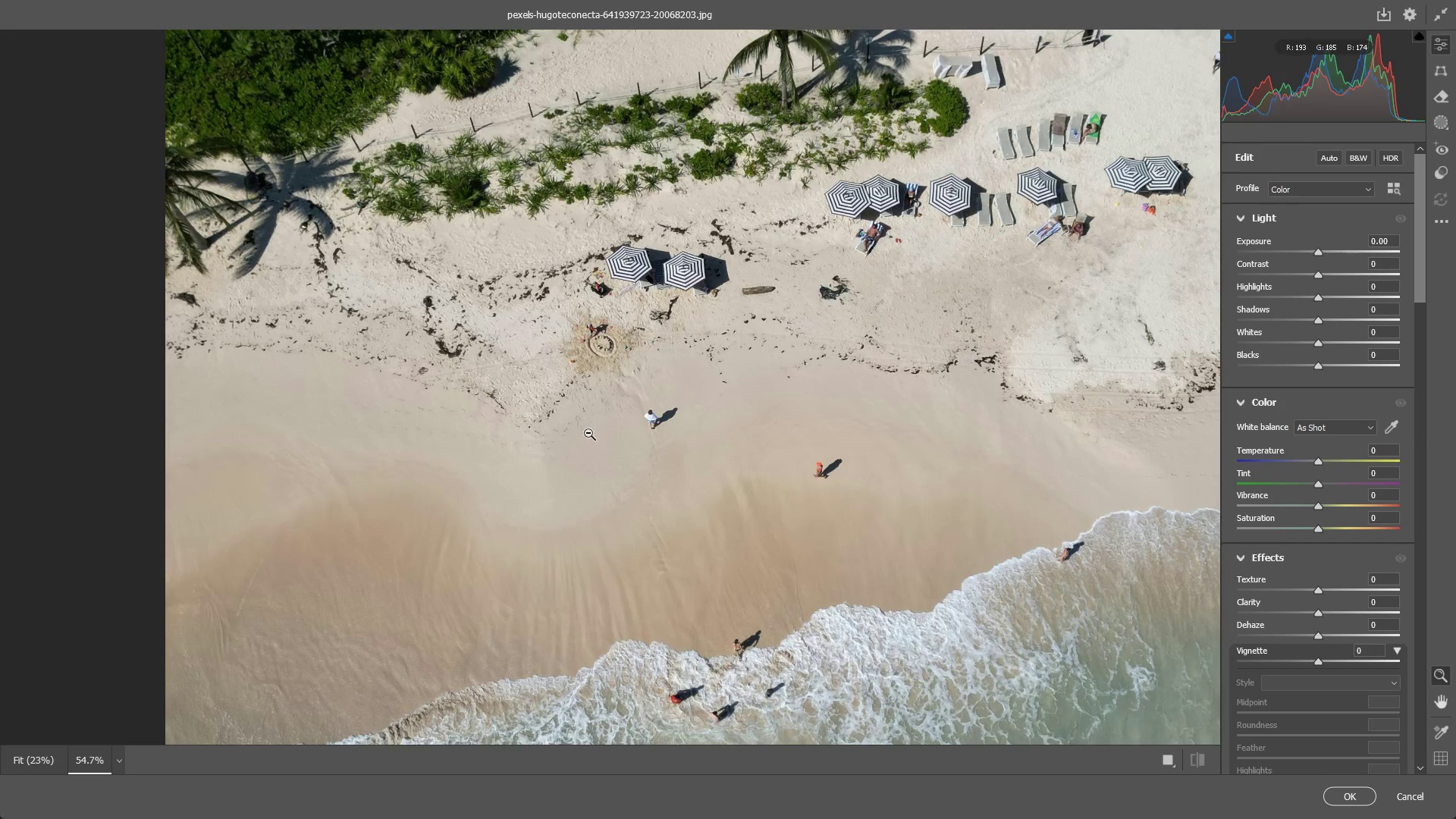 
left_click_drag(start_coordinate=[590, 433], to_coordinate=[561, 438])
 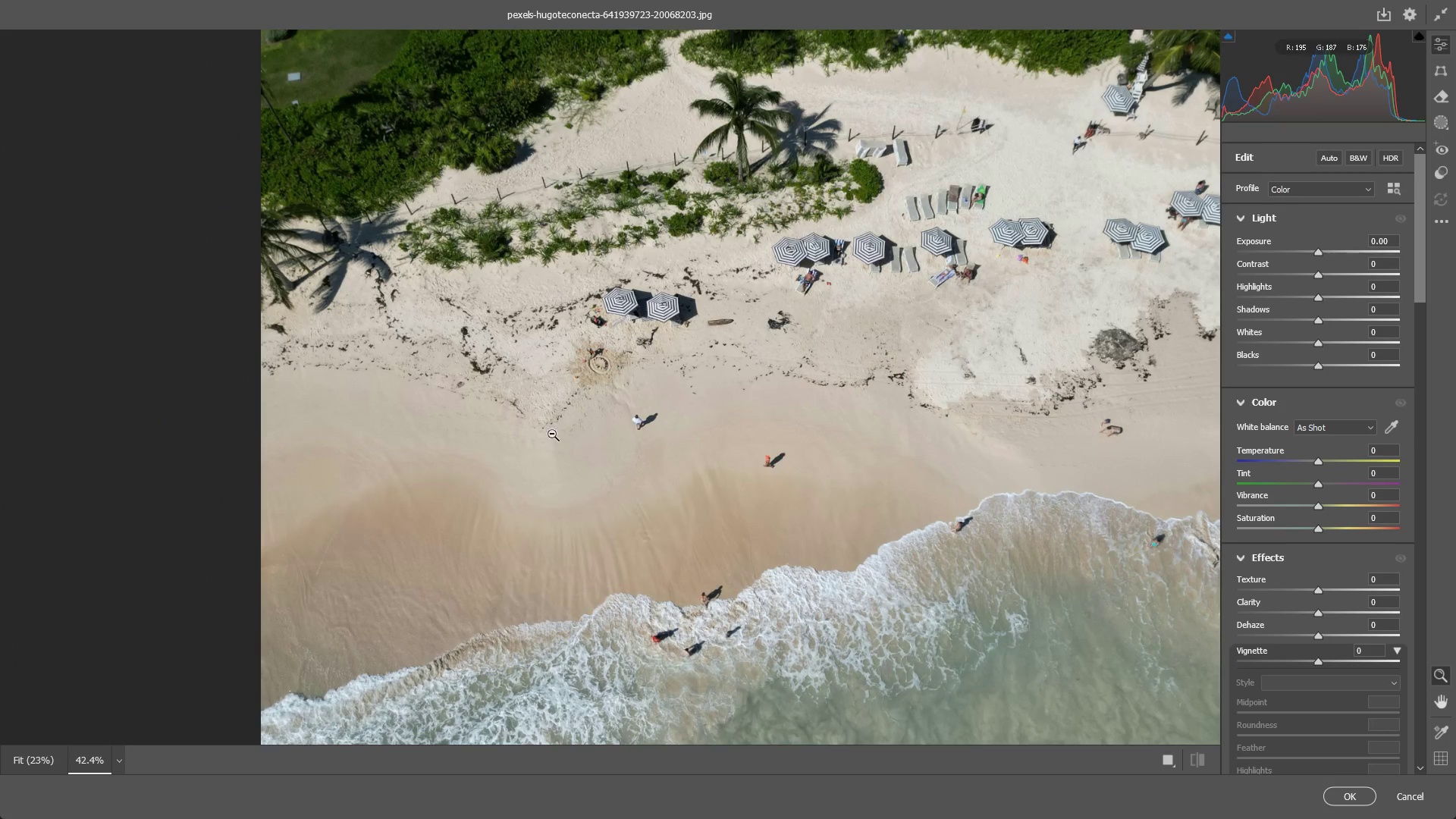 
hold_key(key=Space, duration=0.61)
 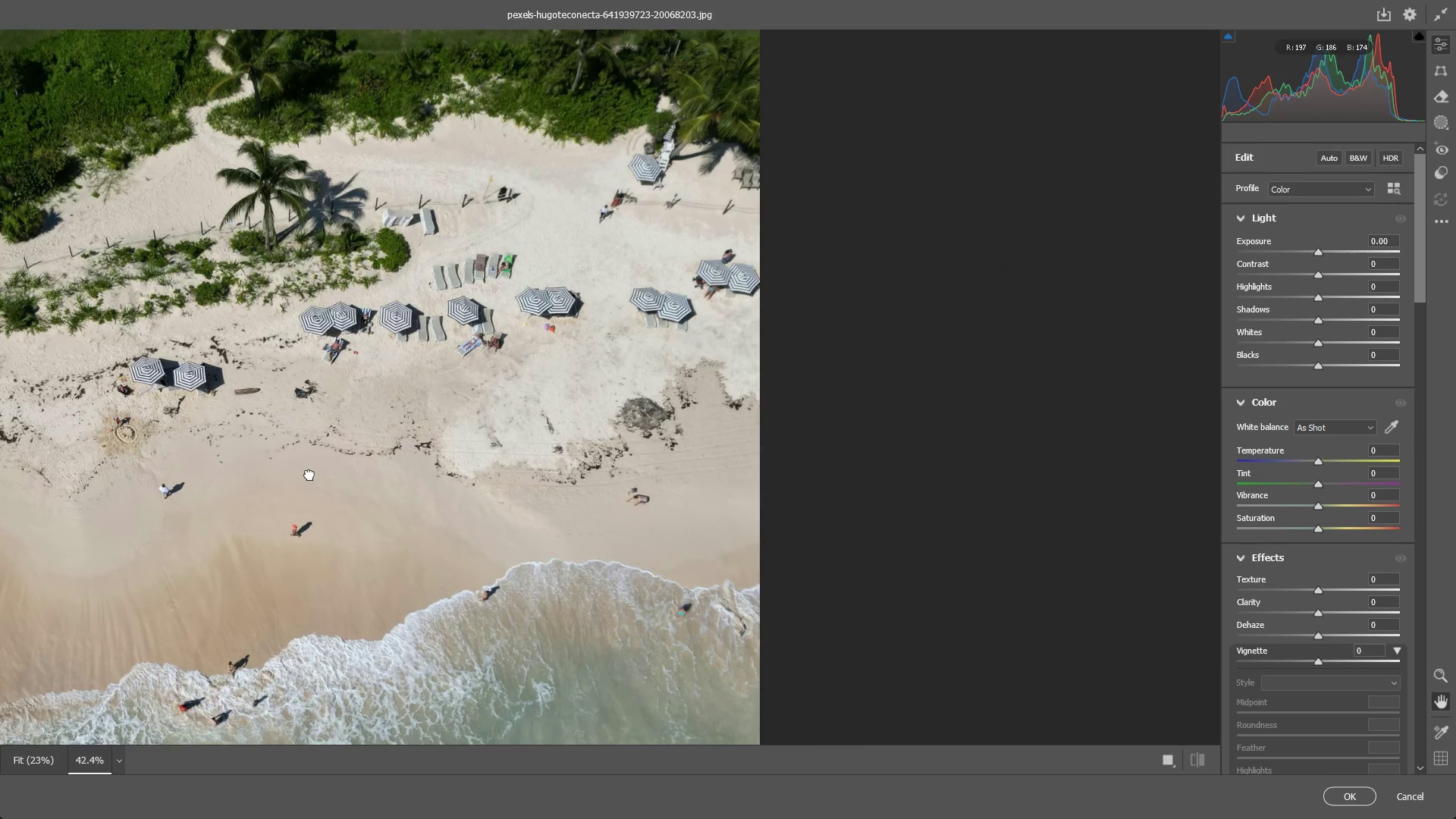 
left_click_drag(start_coordinate=[492, 401], to_coordinate=[462, 441])
 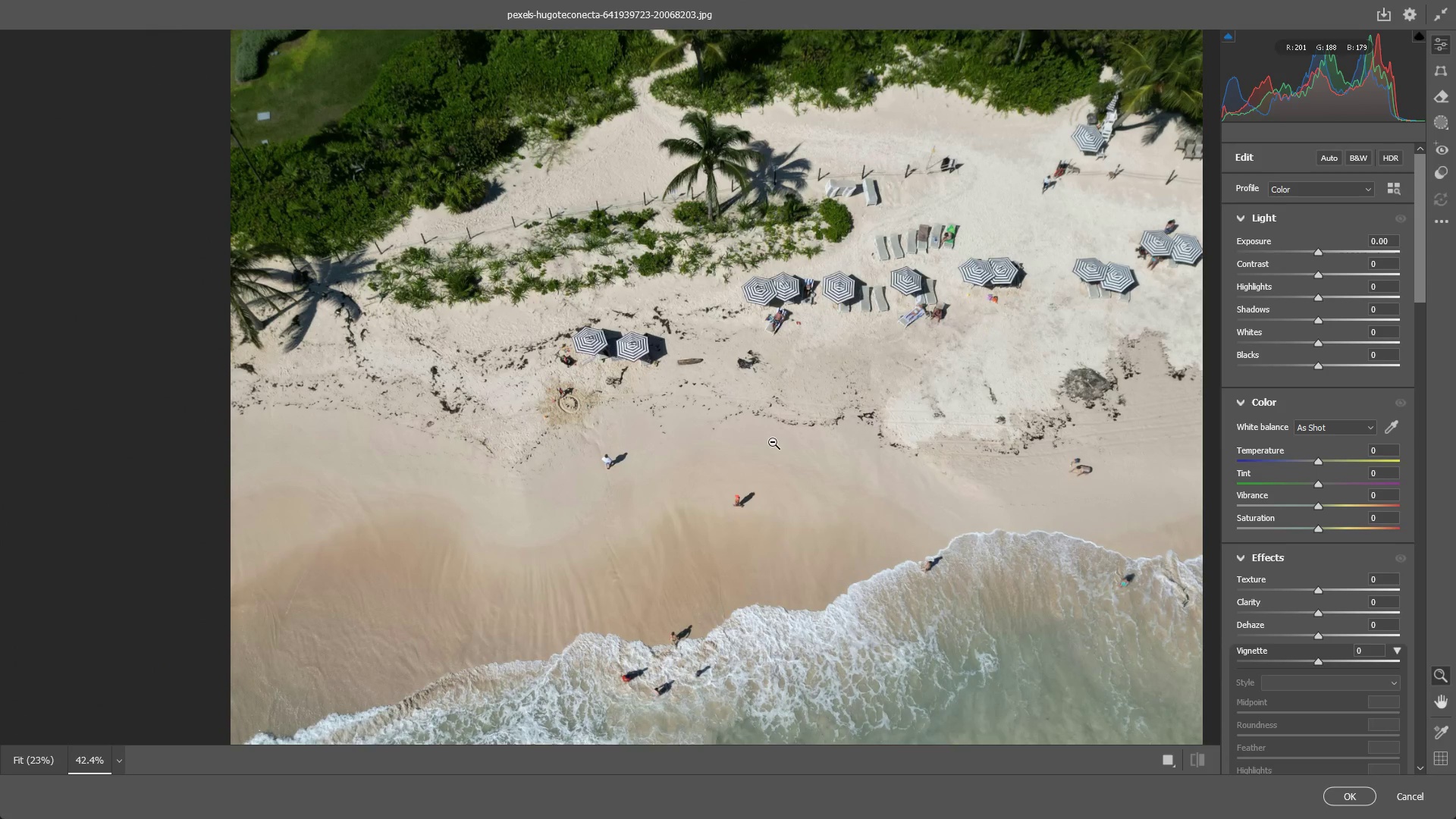 
hold_key(key=Space, duration=0.47)
 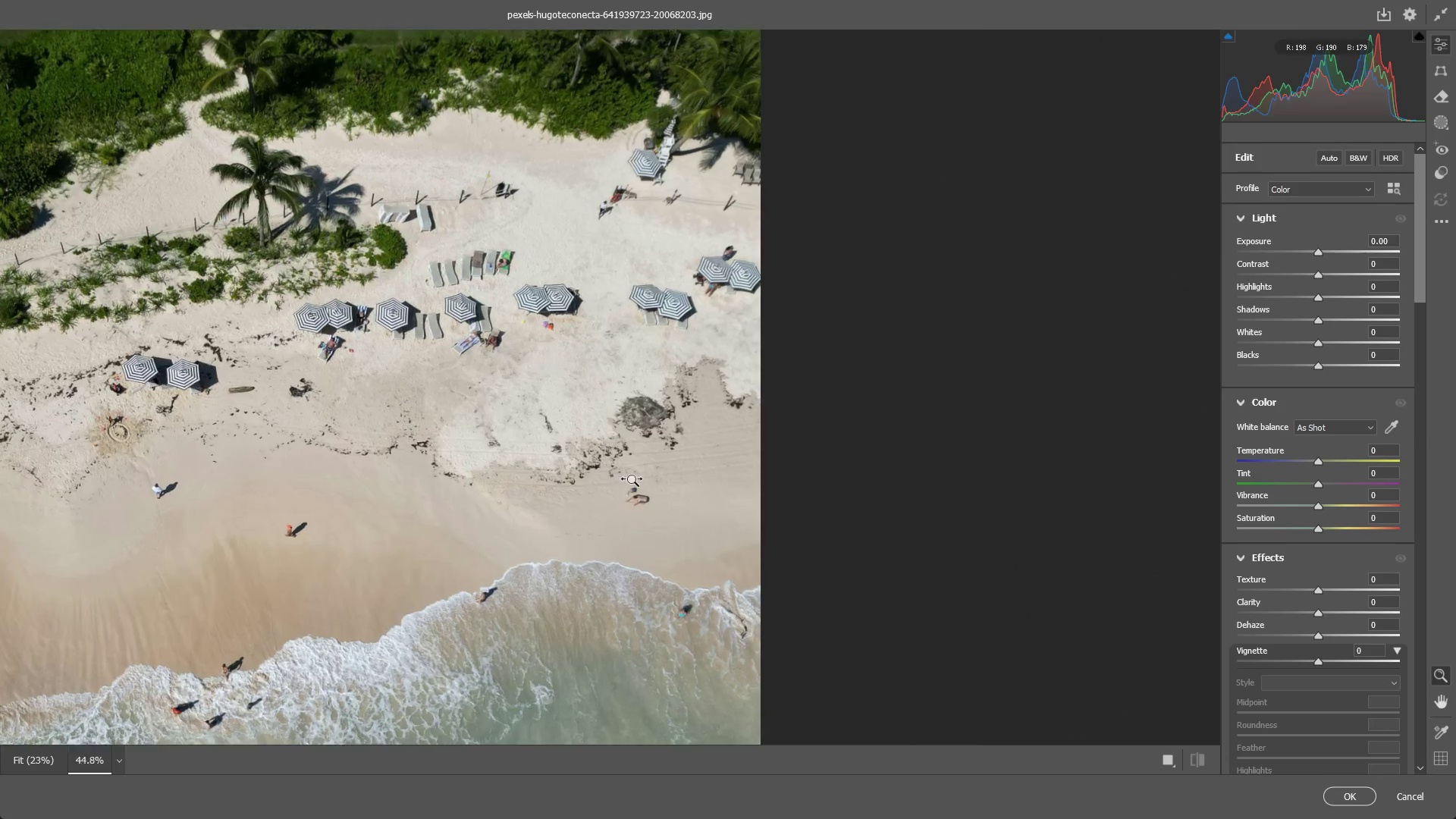 
left_click_drag(start_coordinate=[752, 445], to_coordinate=[309, 475])
 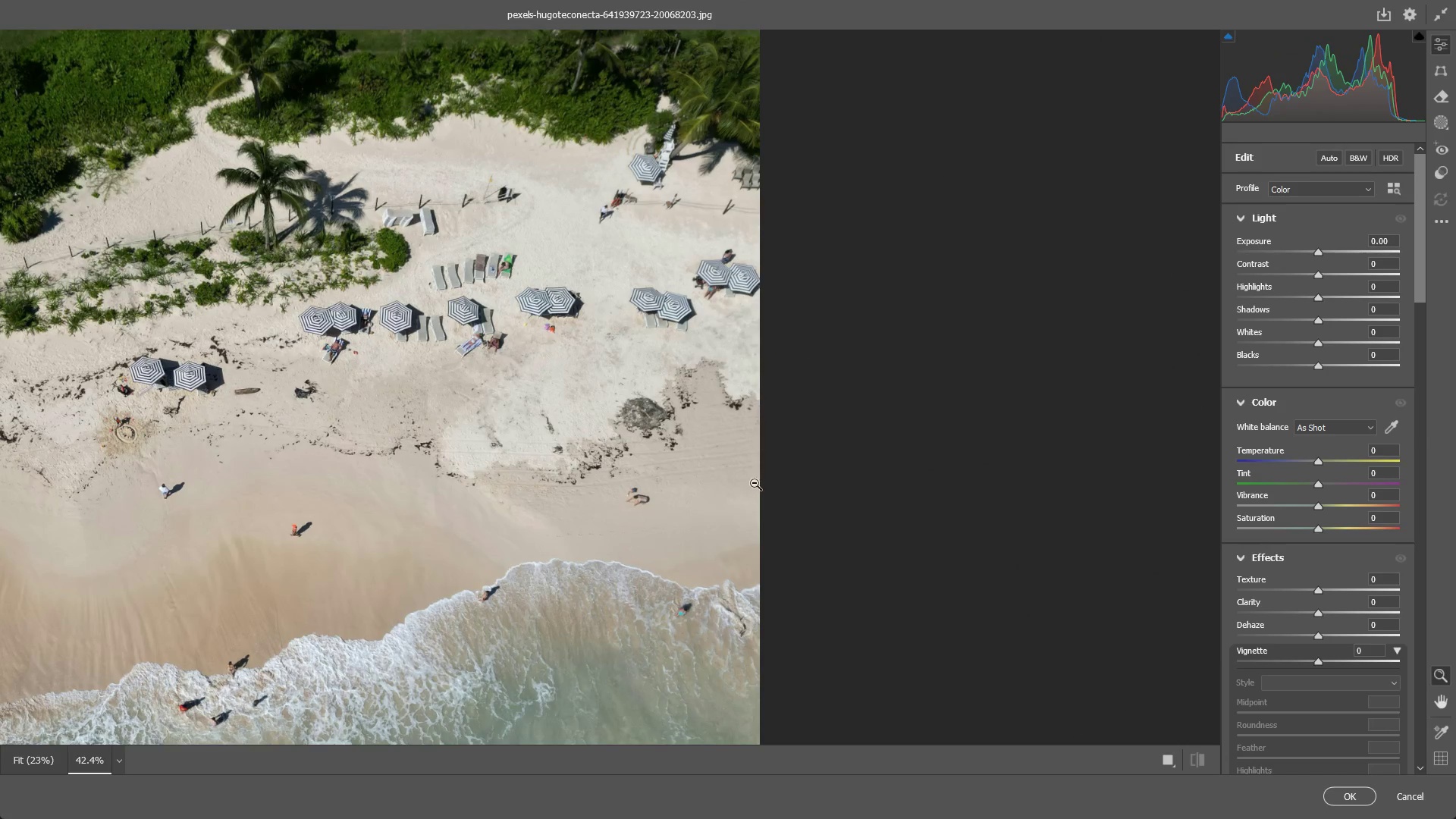 
left_click_drag(start_coordinate=[619, 479], to_coordinate=[792, 485])
 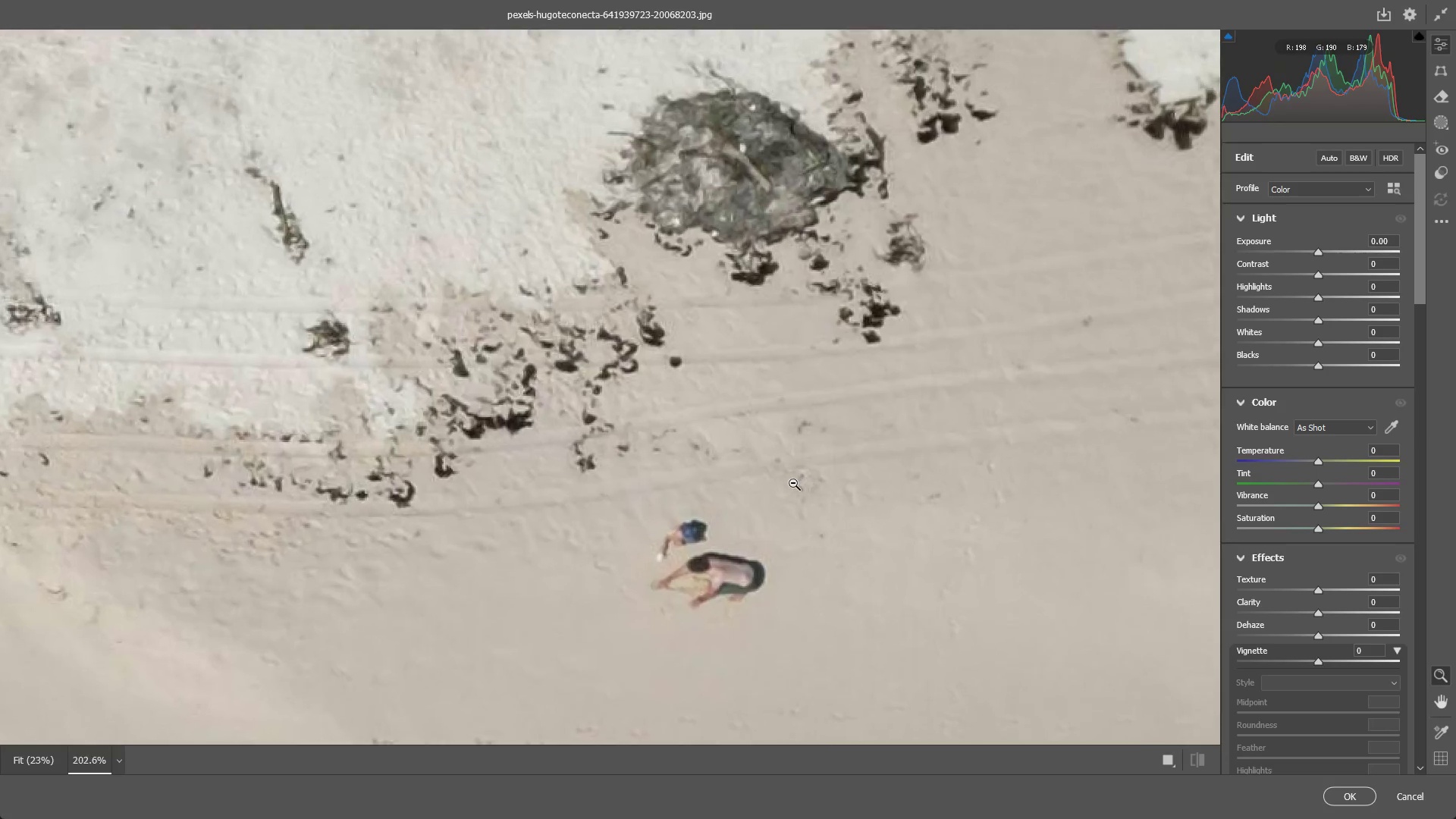 
hold_key(key=Space, duration=0.47)
 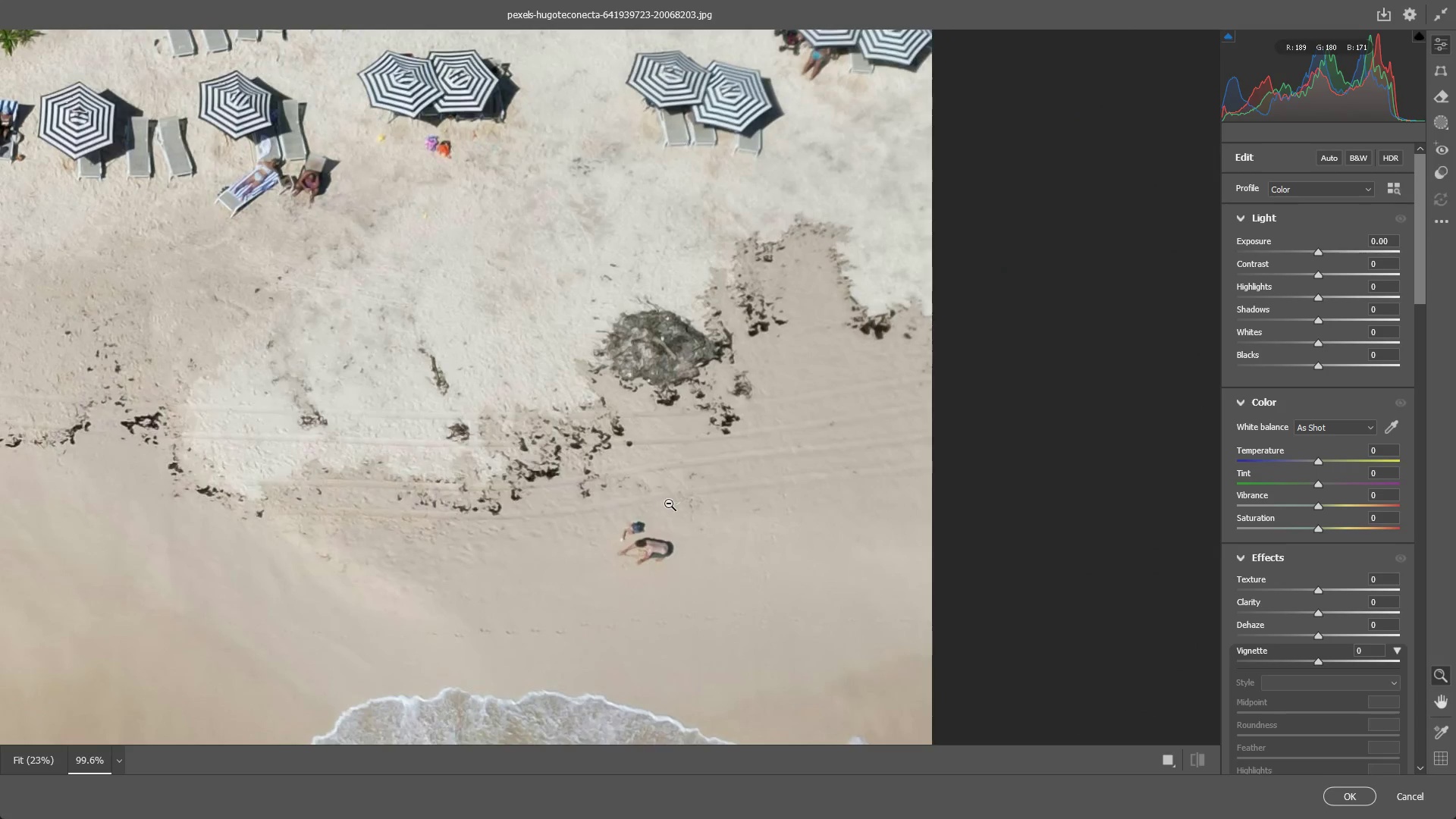 
left_click_drag(start_coordinate=[809, 486], to_coordinate=[642, 520])
 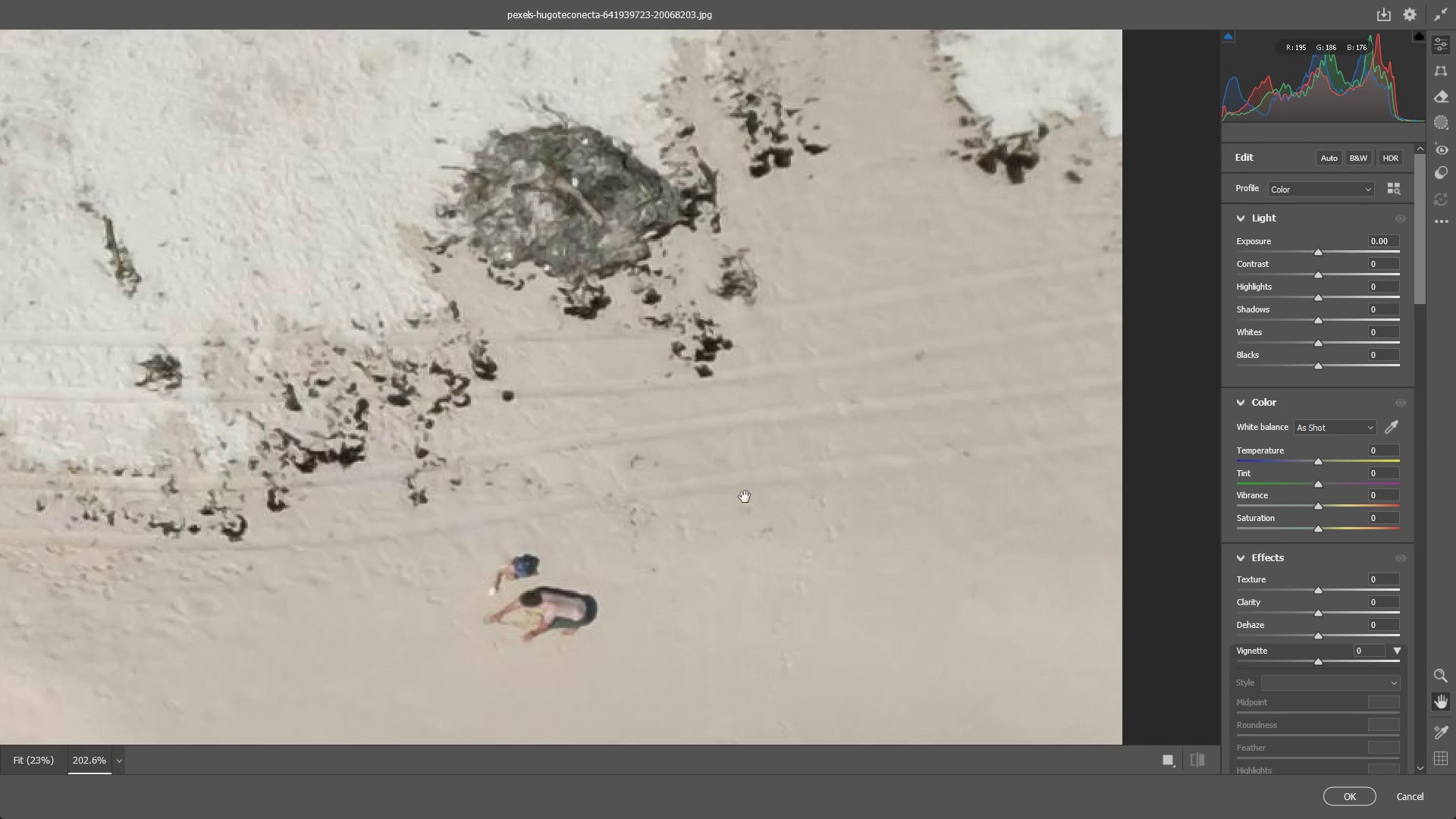 
left_click_drag(start_coordinate=[747, 491], to_coordinate=[669, 504])
 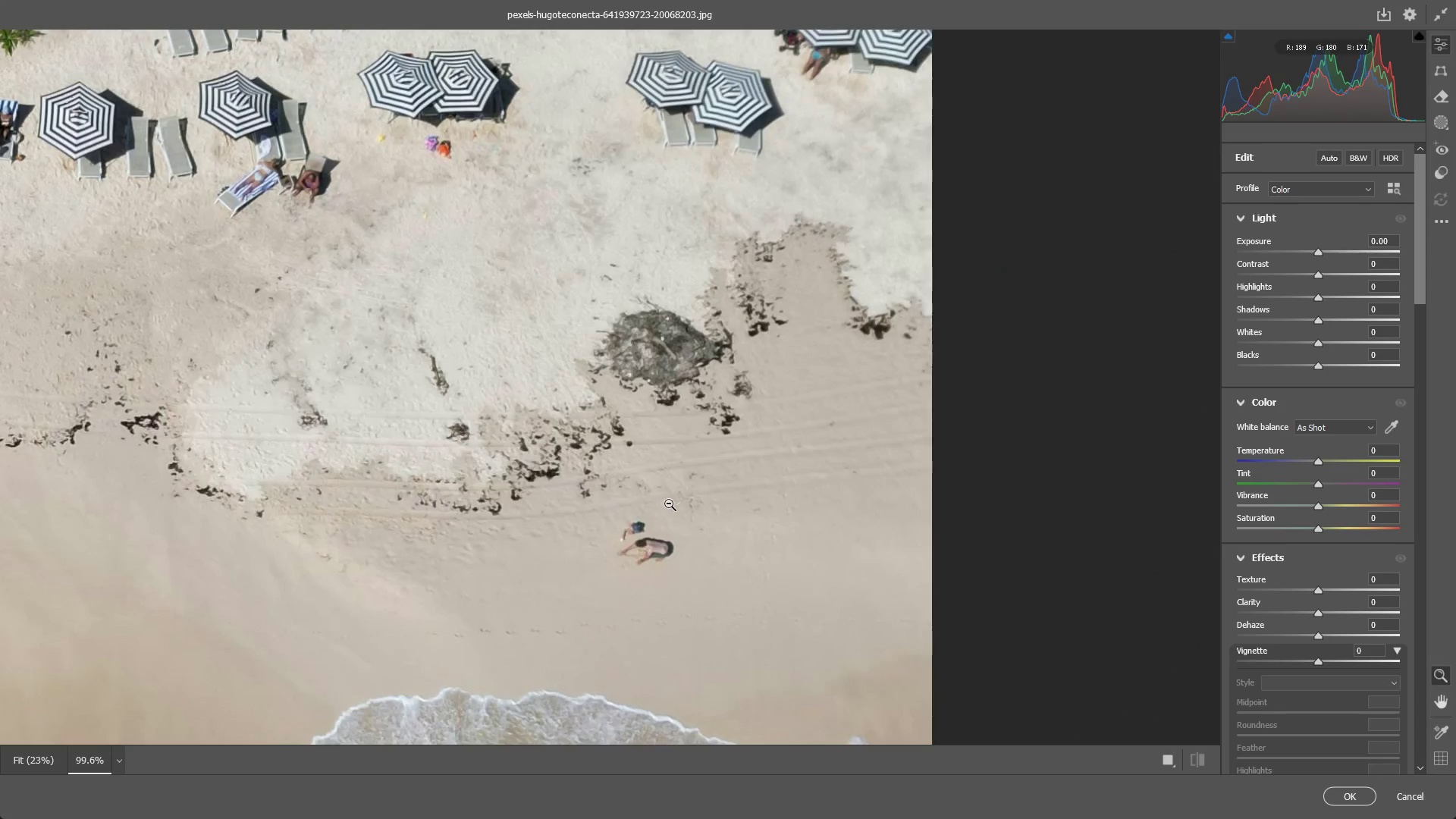 
hold_key(key=Space, duration=0.55)
 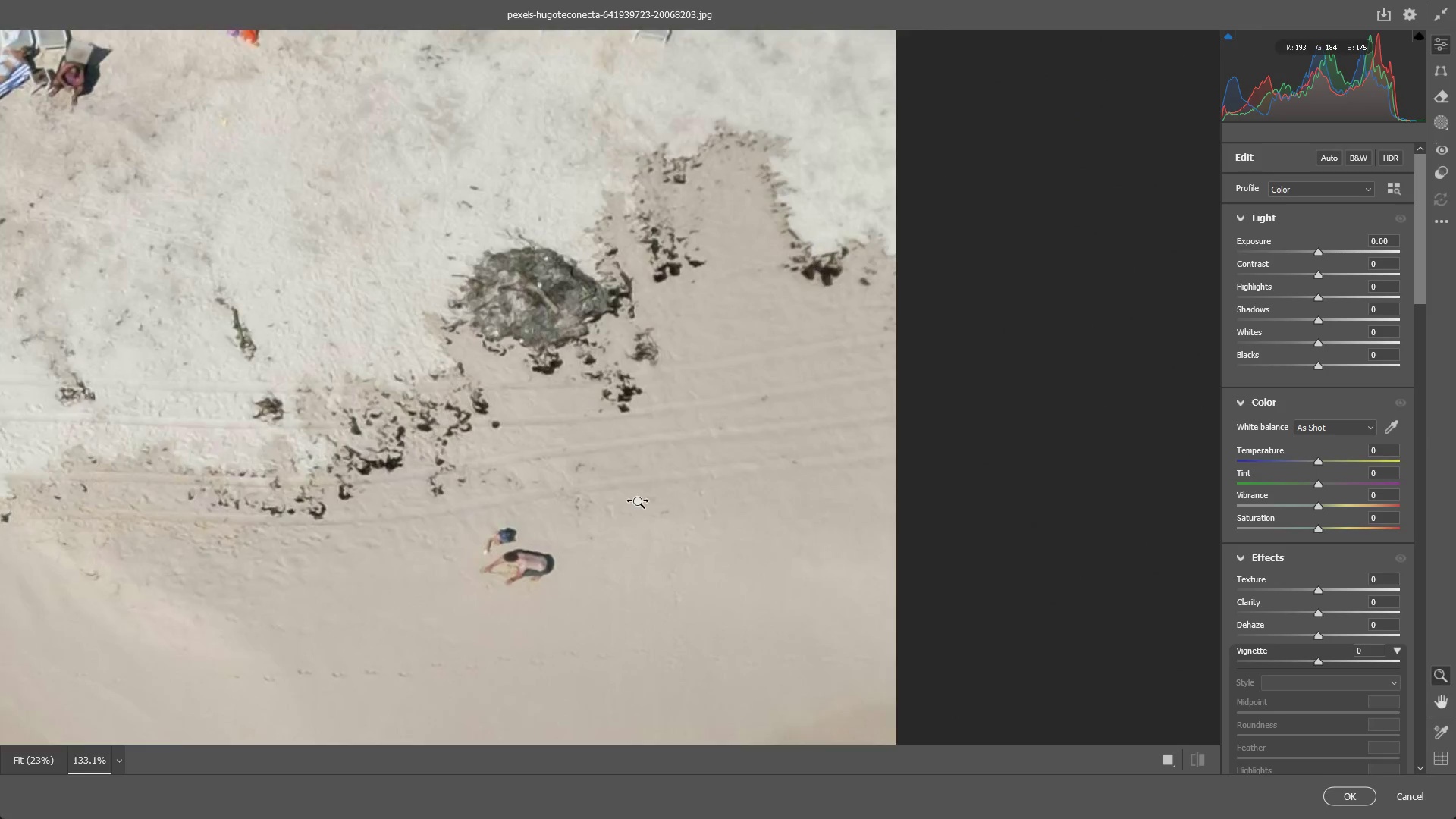 
left_click_drag(start_coordinate=[733, 525], to_coordinate=[626, 525])
 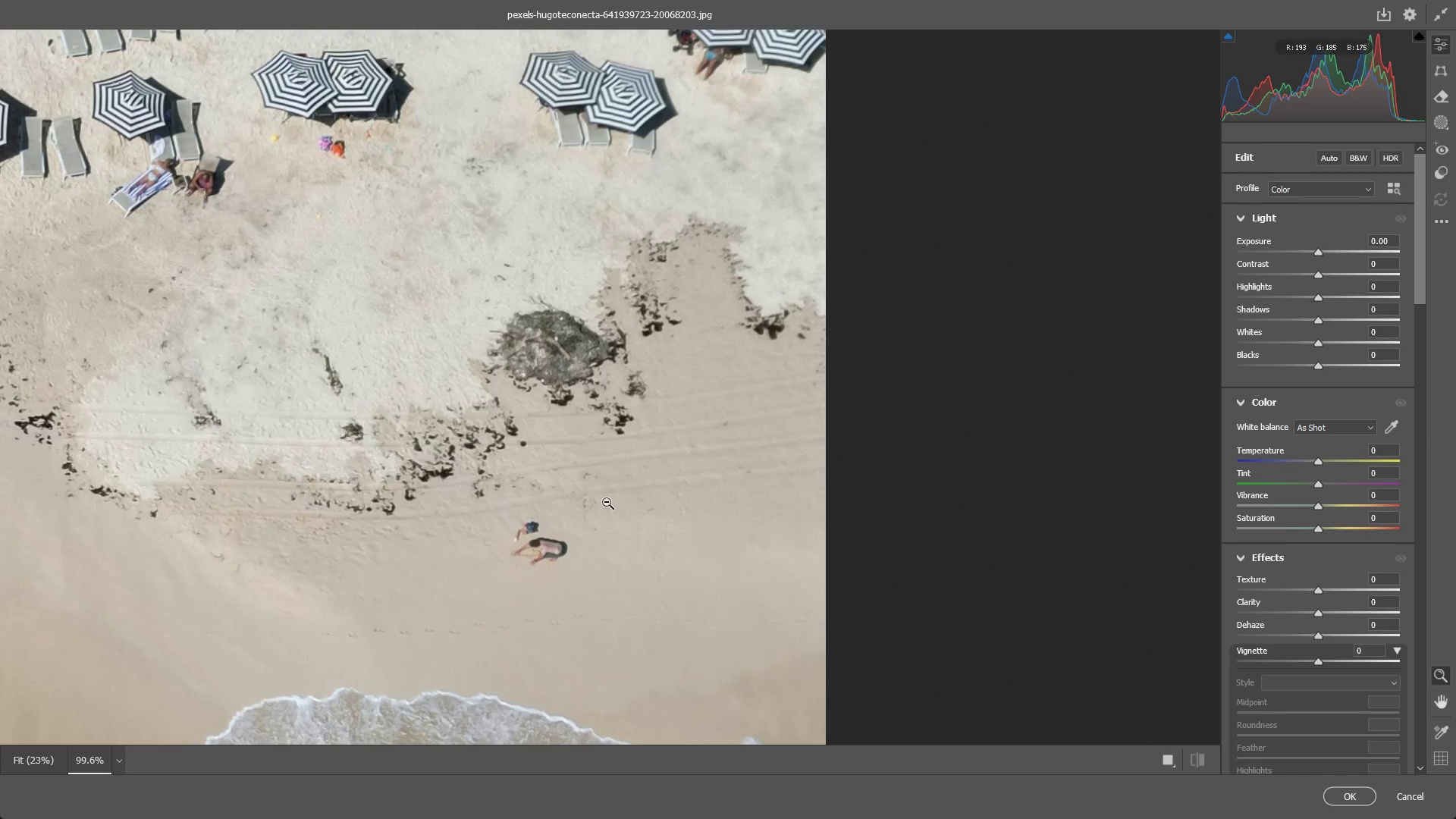 
left_click_drag(start_coordinate=[605, 501], to_coordinate=[452, 529])
 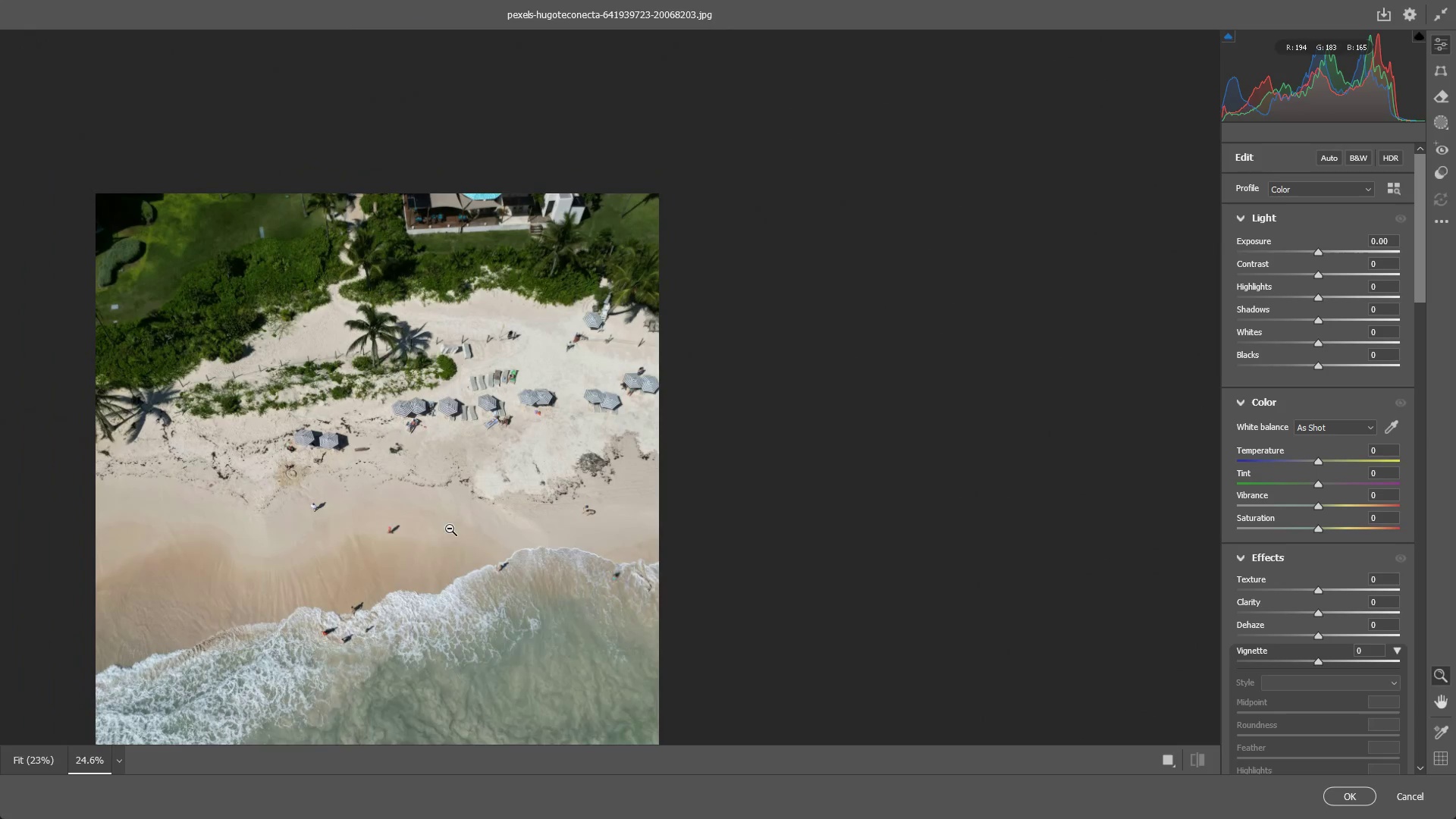 
hold_key(key=Space, duration=0.5)
 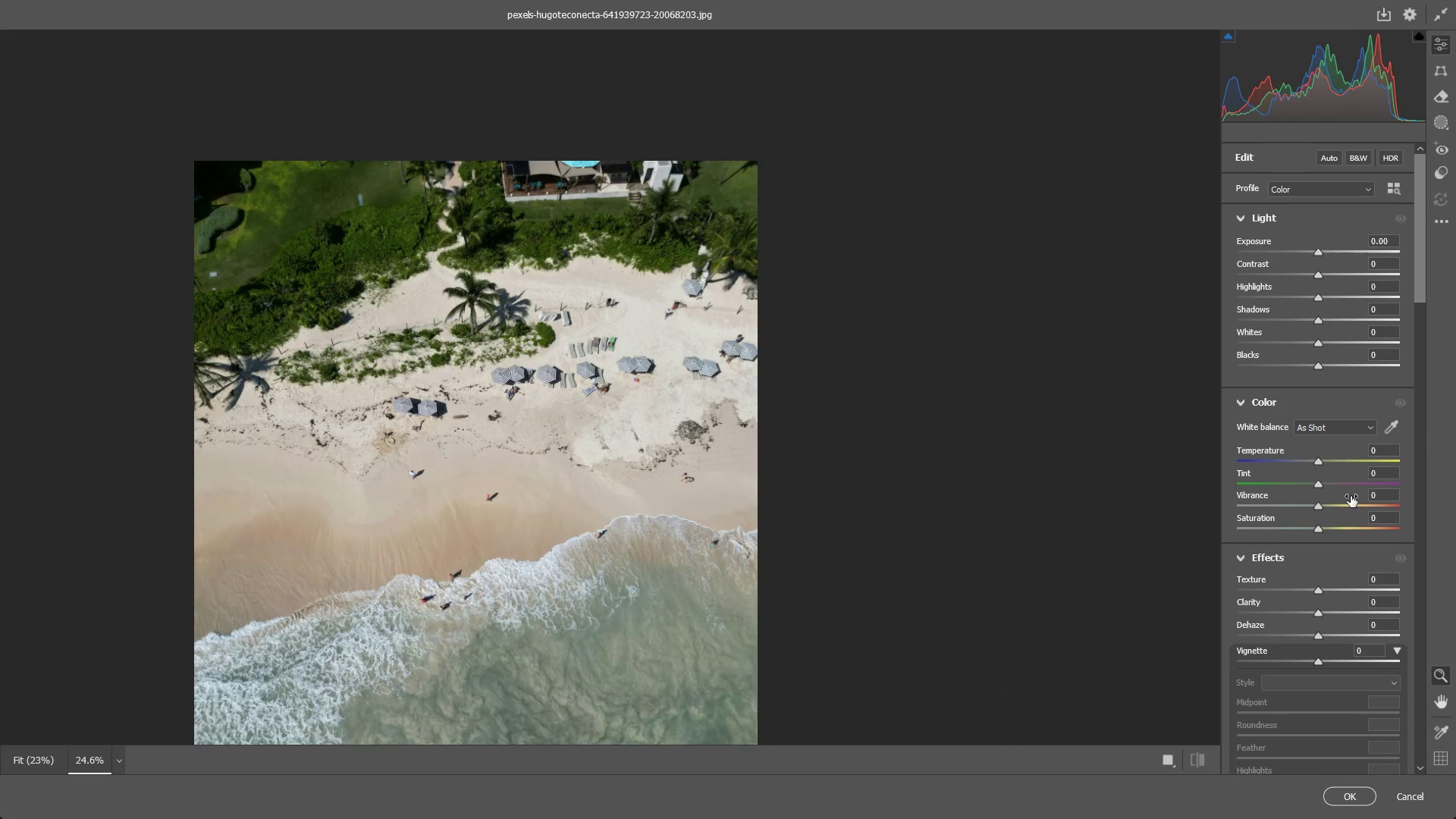 
left_click_drag(start_coordinate=[400, 532], to_coordinate=[498, 499])
 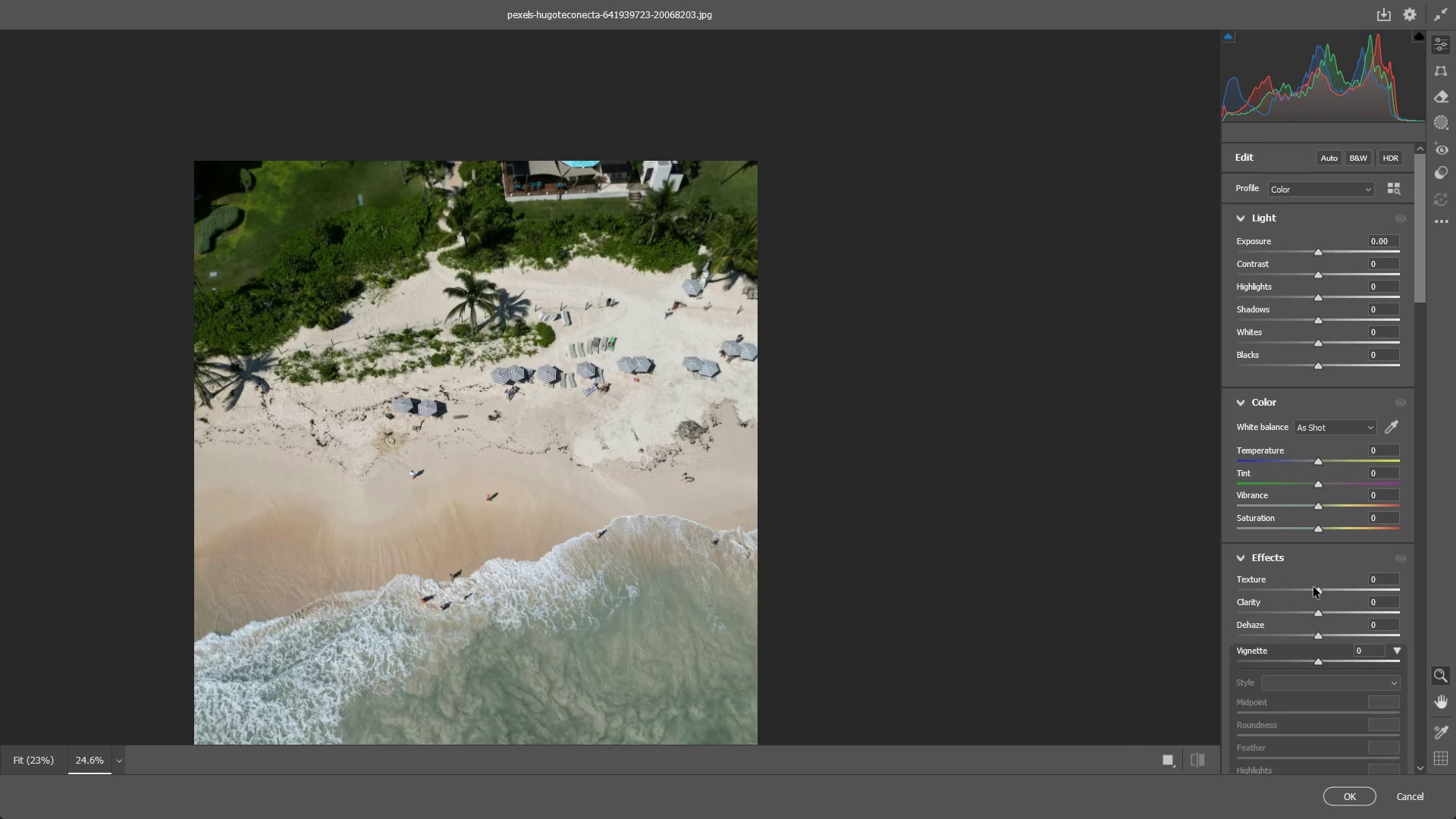 
left_click_drag(start_coordinate=[1318, 591], to_coordinate=[1341, 589])
 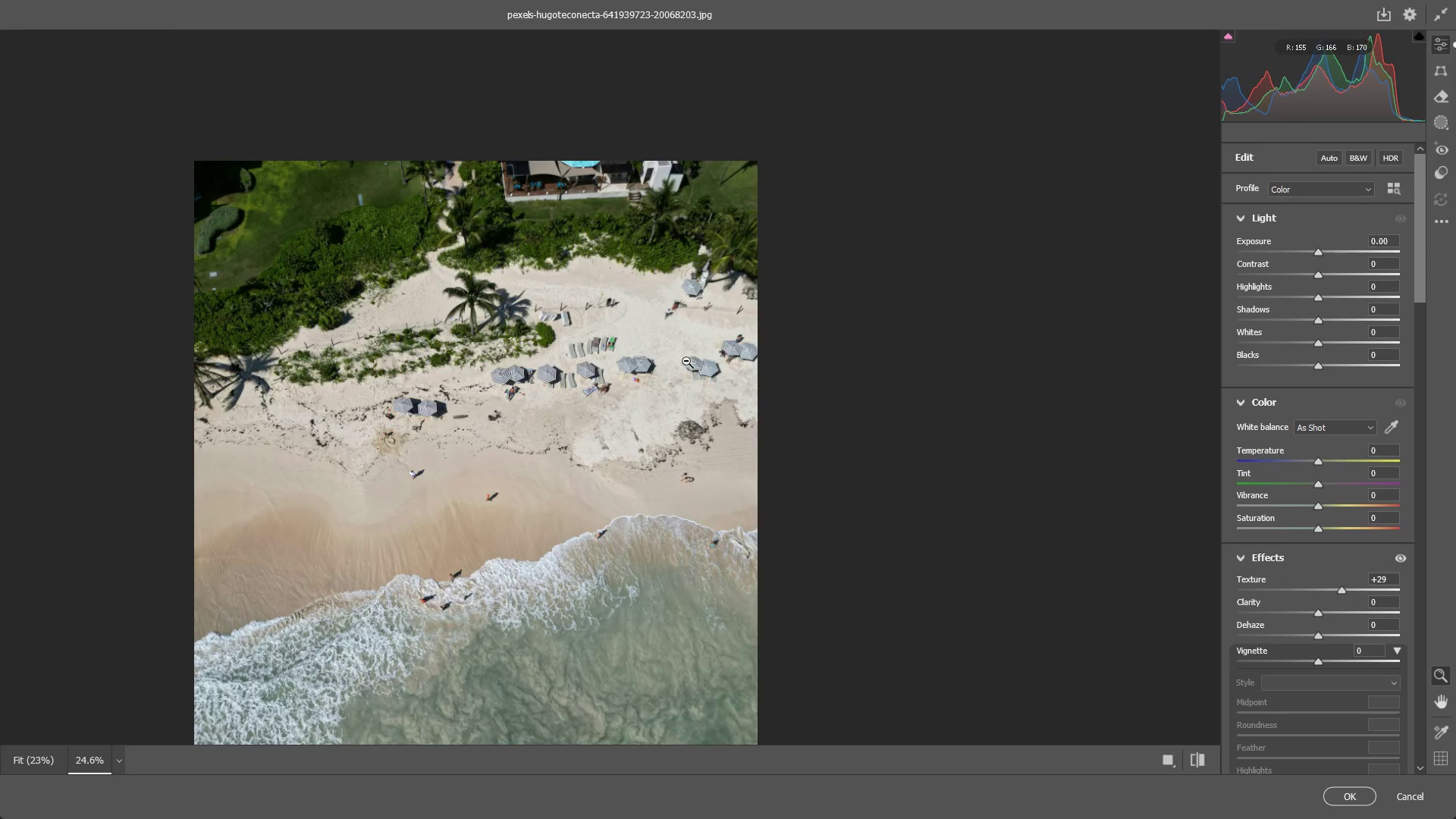 
left_click_drag(start_coordinate=[686, 361], to_coordinate=[755, 370])
 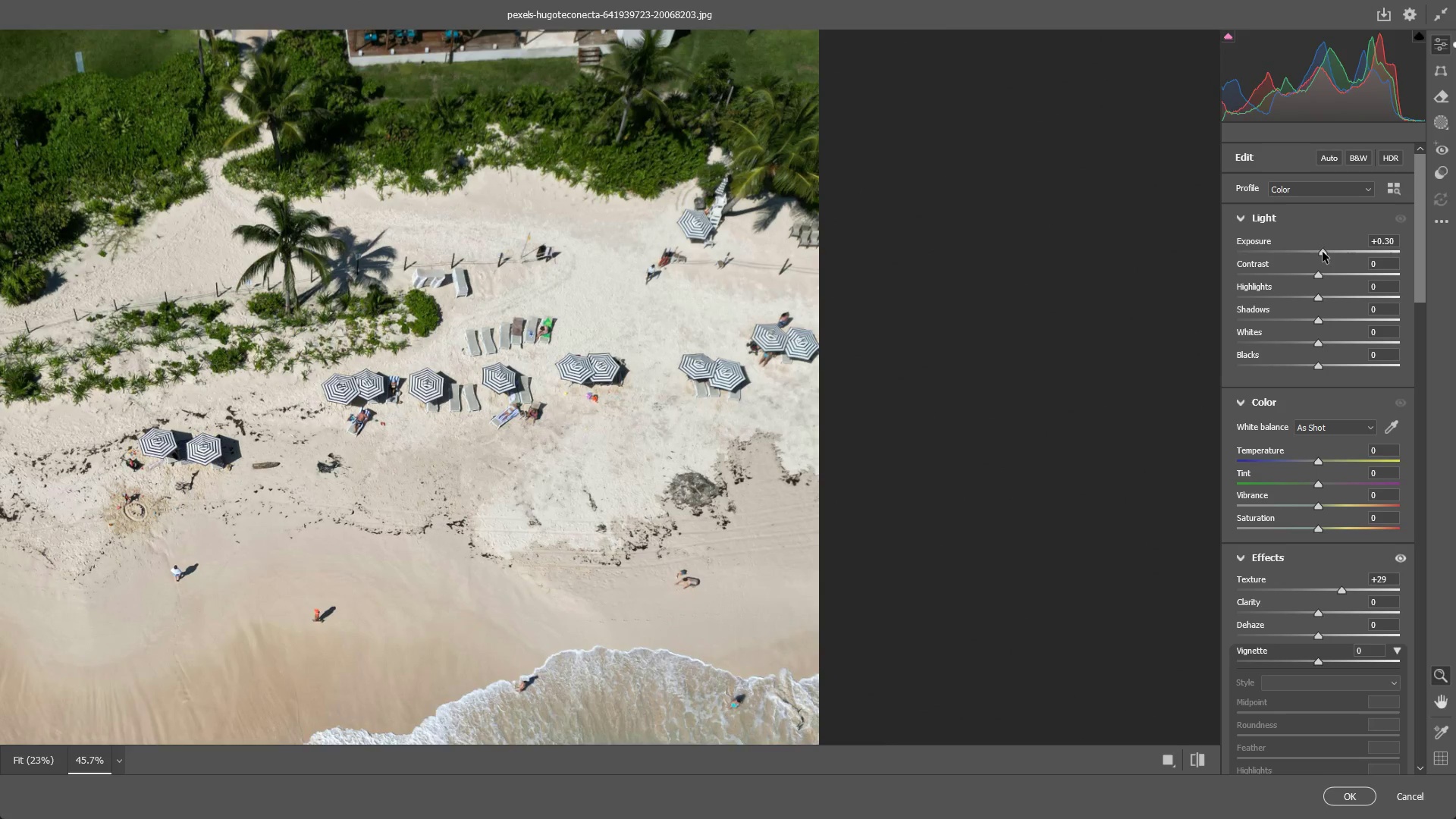 
key(Control+ControlLeft)
 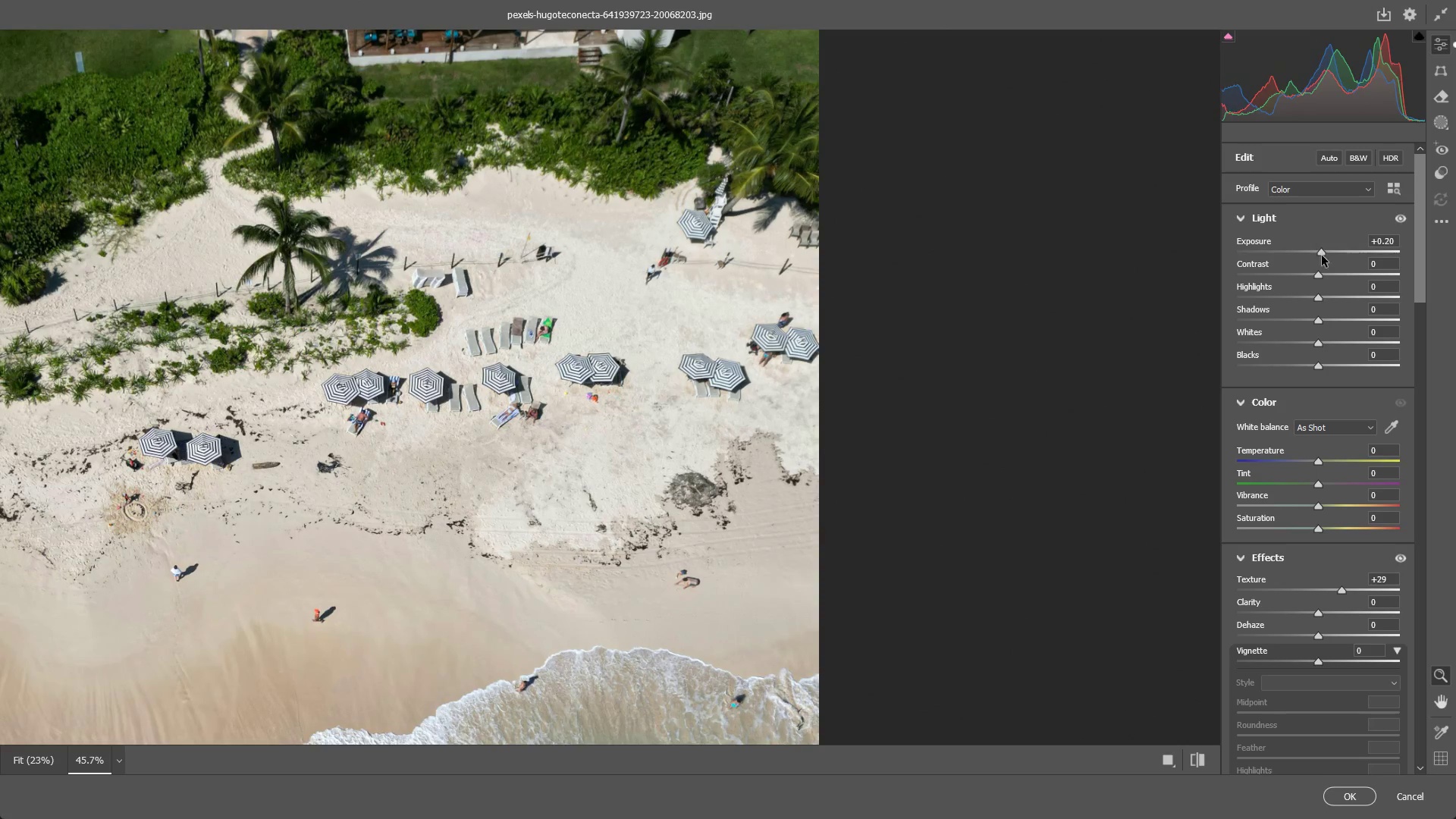 
key(Control+Z)
 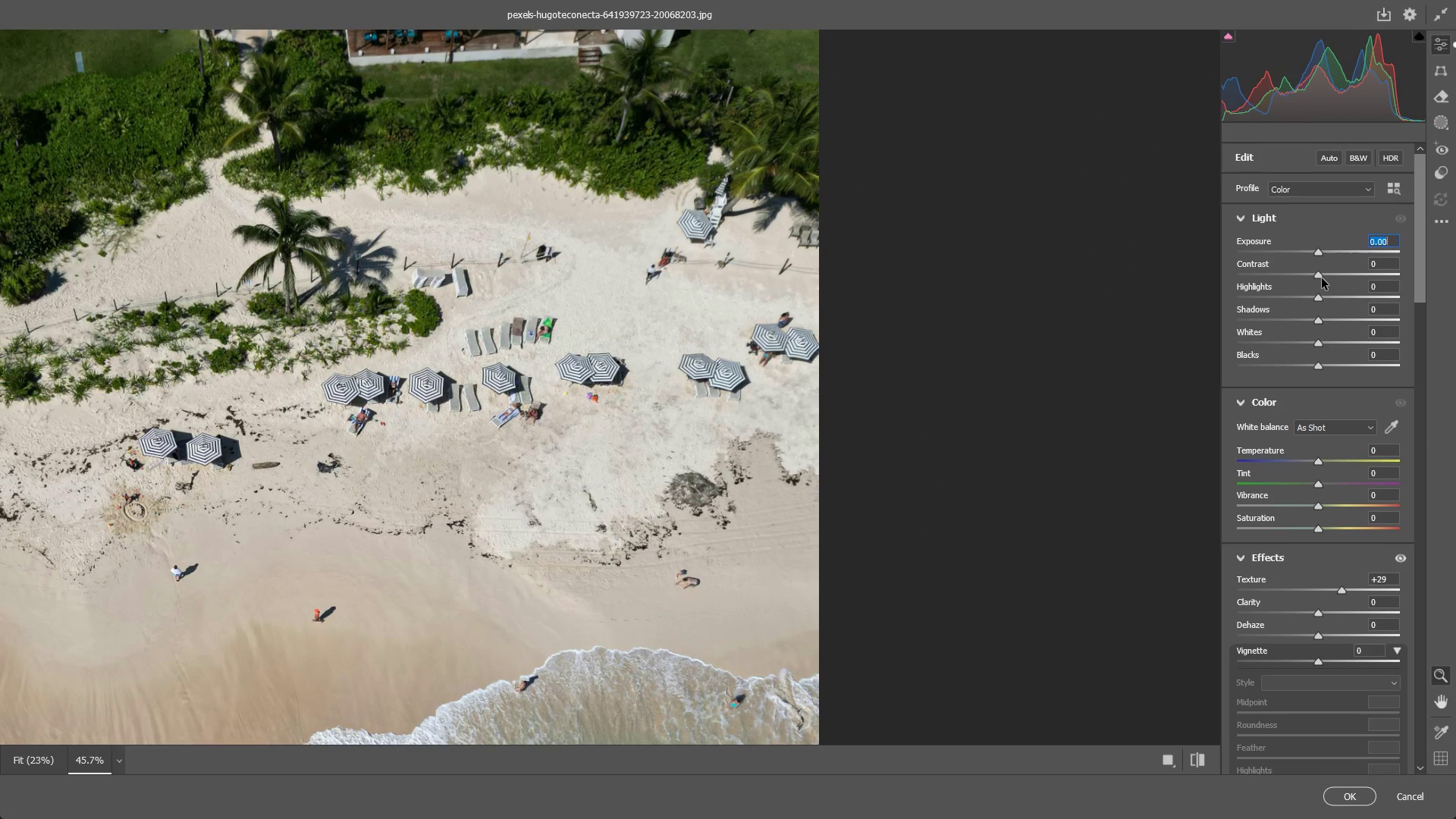 
left_click_drag(start_coordinate=[1322, 273], to_coordinate=[1341, 271])
 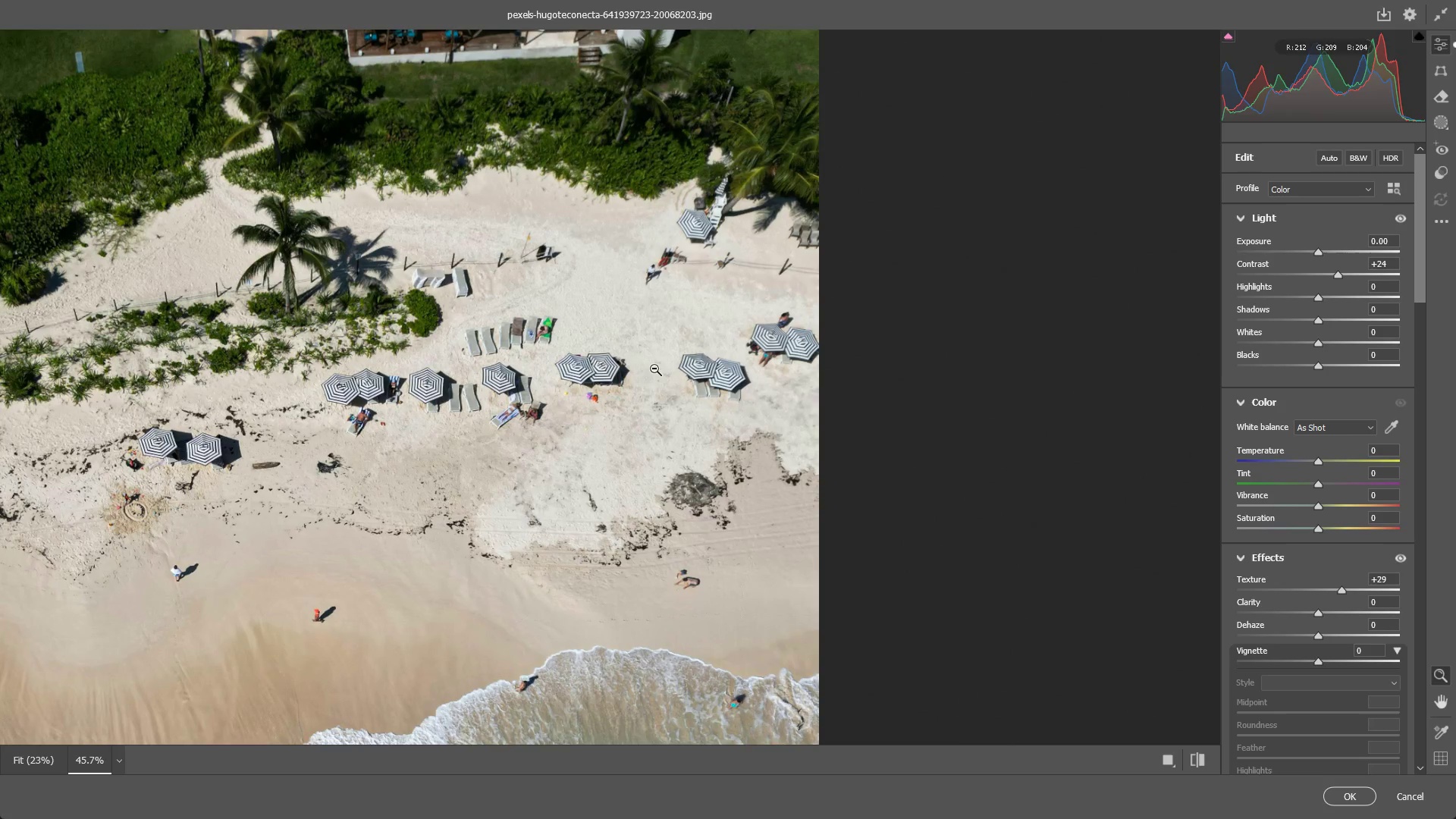 
left_click_drag(start_coordinate=[657, 368], to_coordinate=[629, 370])
 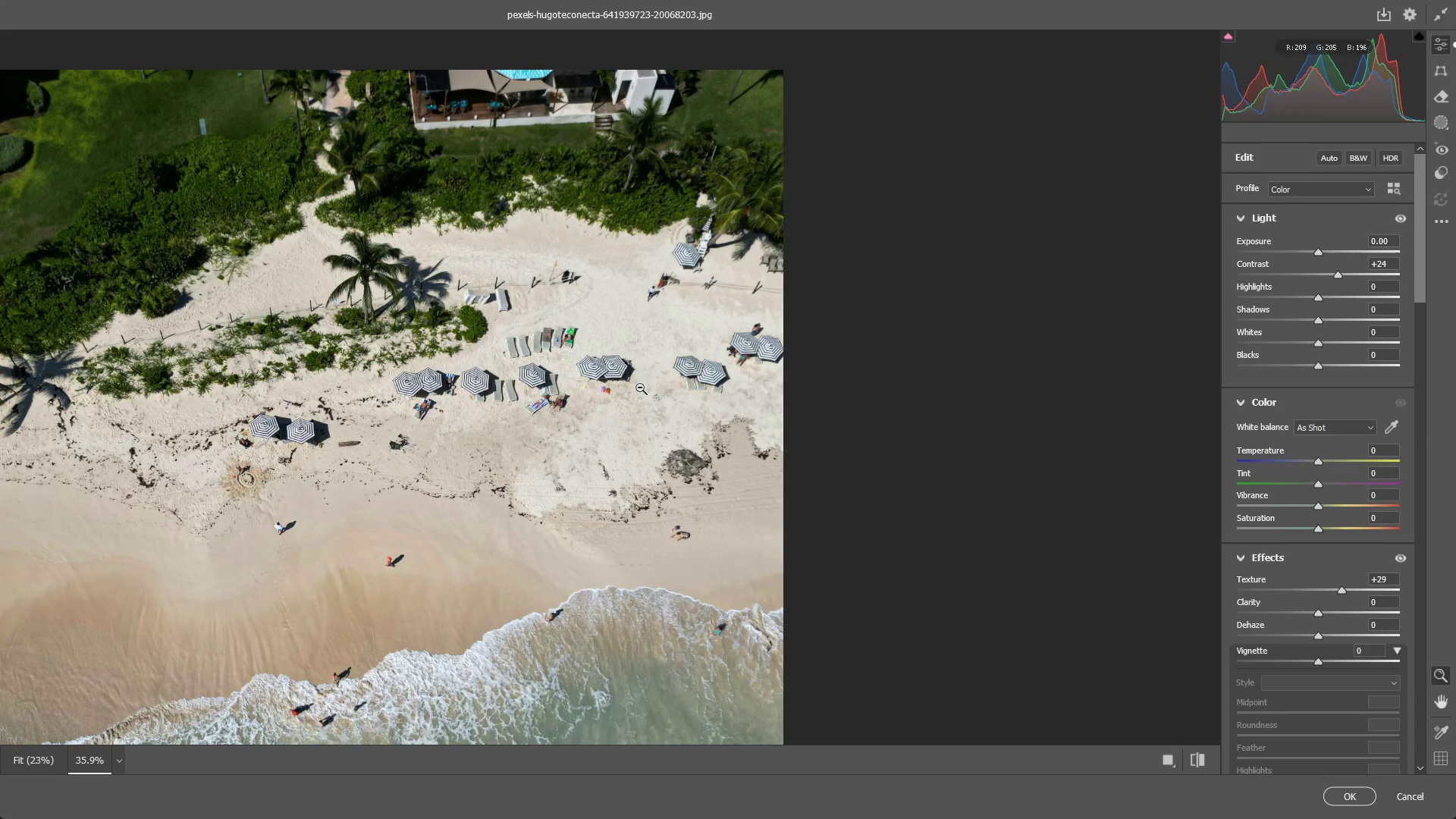 
hold_key(key=Space, duration=0.58)
 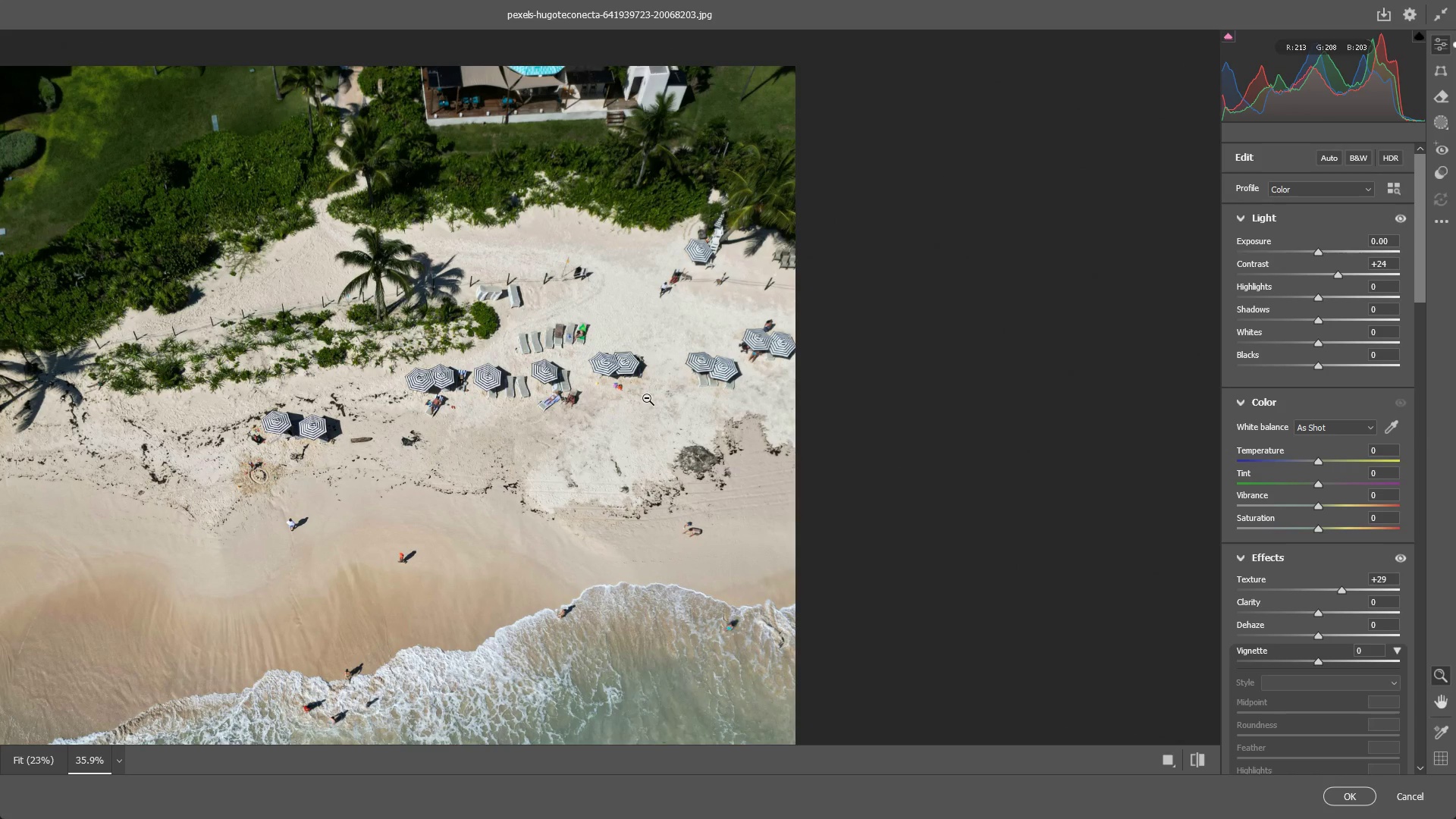 
left_click_drag(start_coordinate=[638, 404], to_coordinate=[650, 400])
 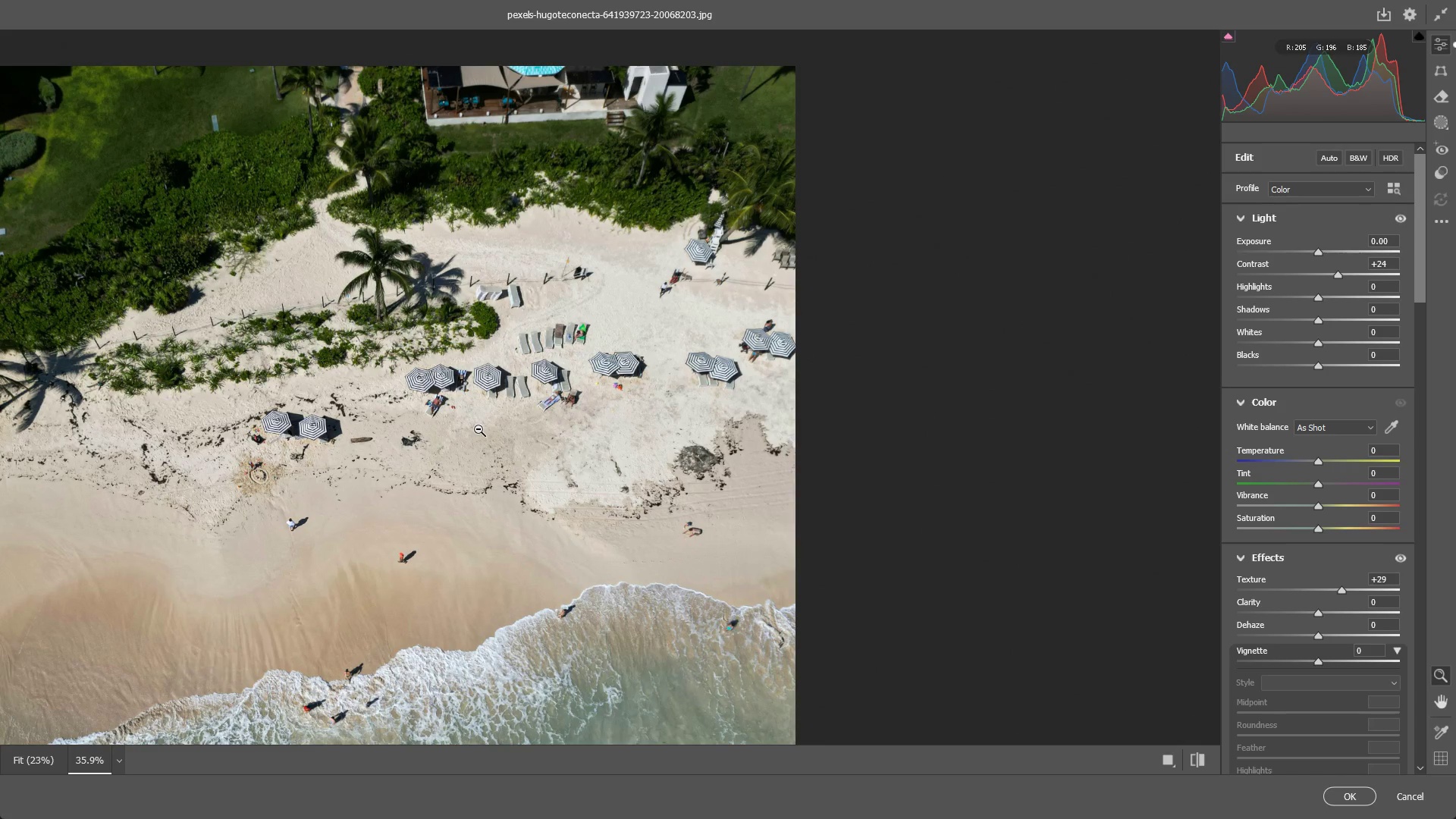 
hold_key(key=Space, duration=0.59)
 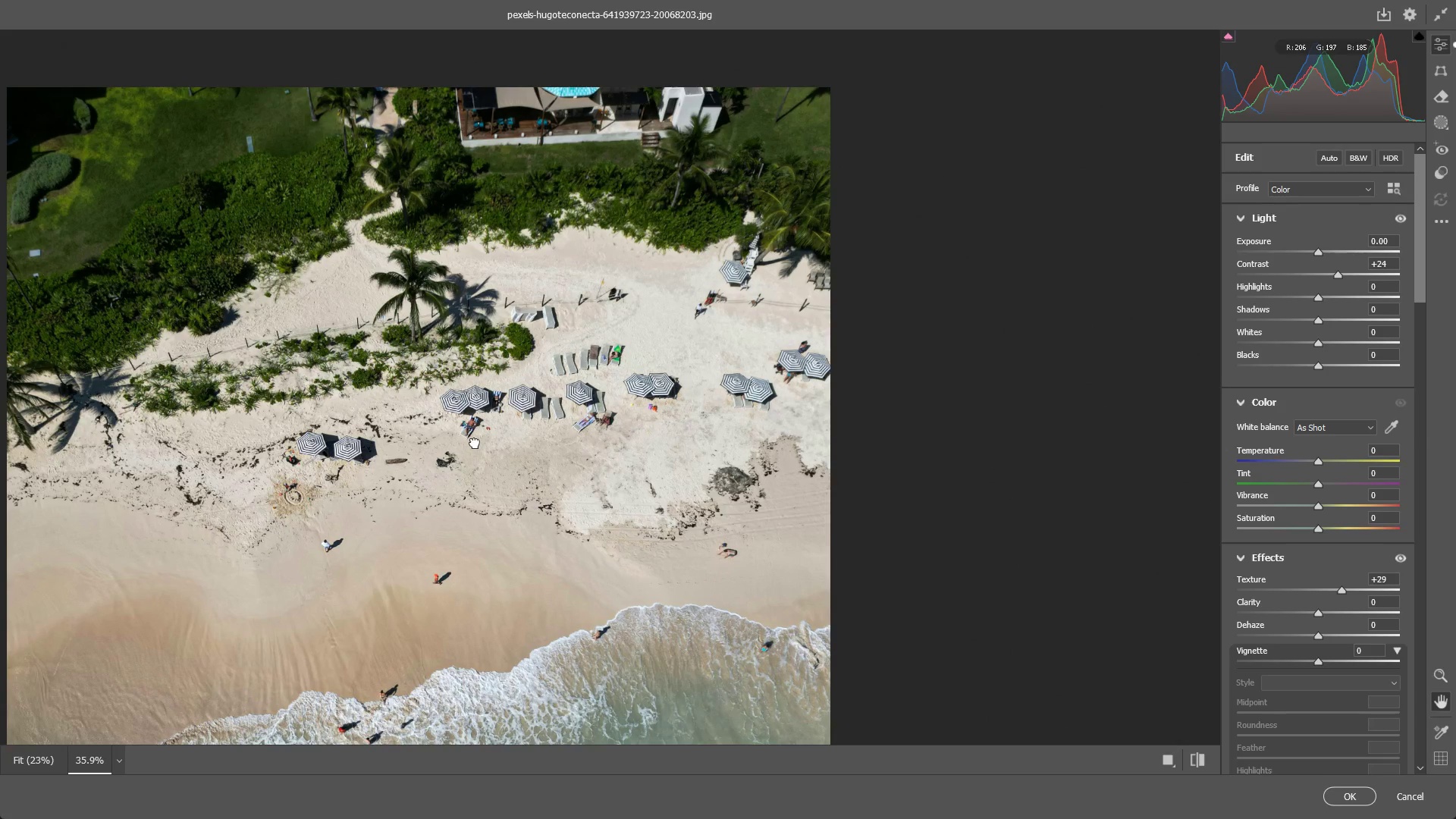 
left_click_drag(start_coordinate=[440, 422], to_coordinate=[507, 398])
 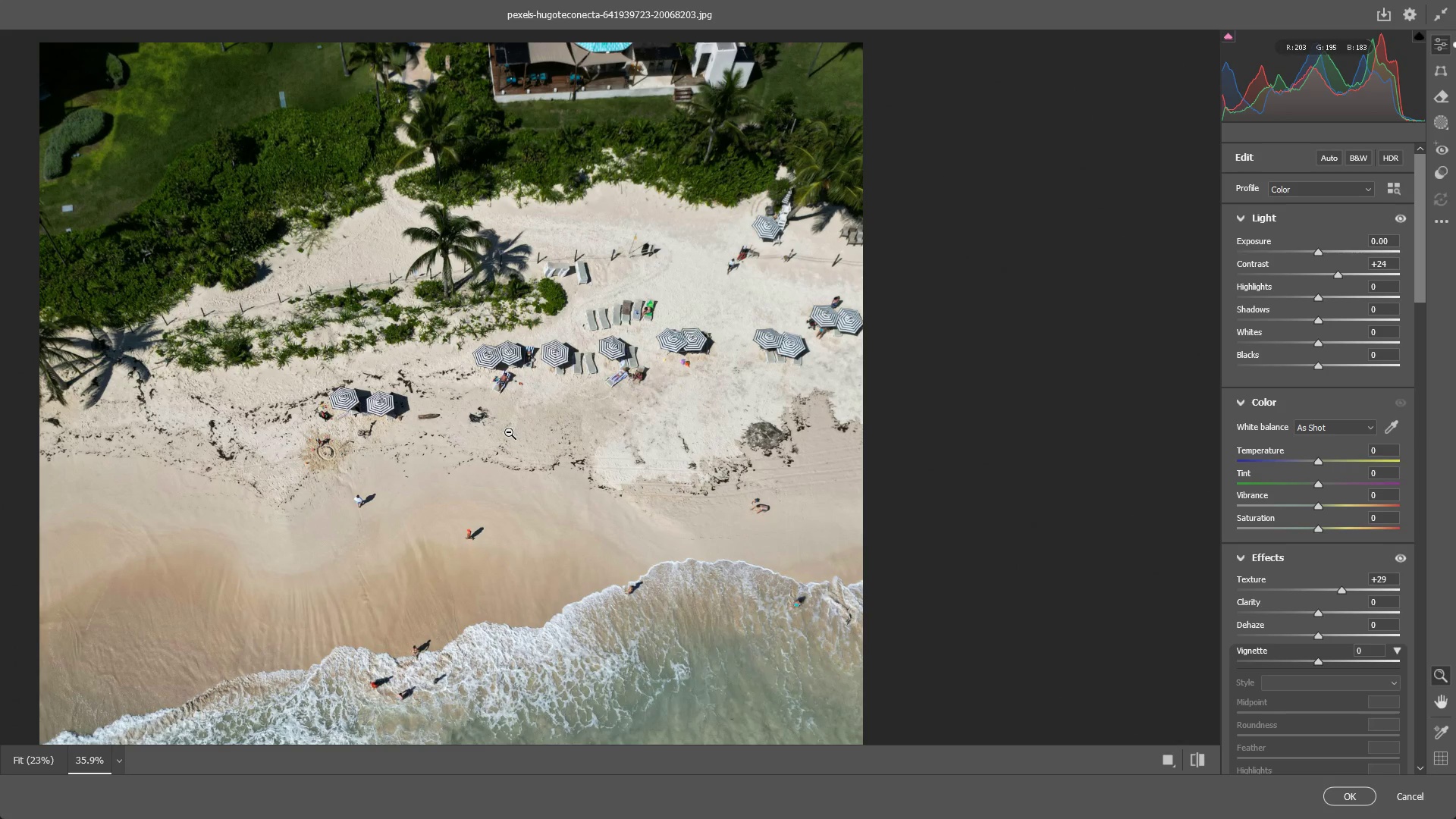 
left_click_drag(start_coordinate=[509, 432], to_coordinate=[613, 431])
 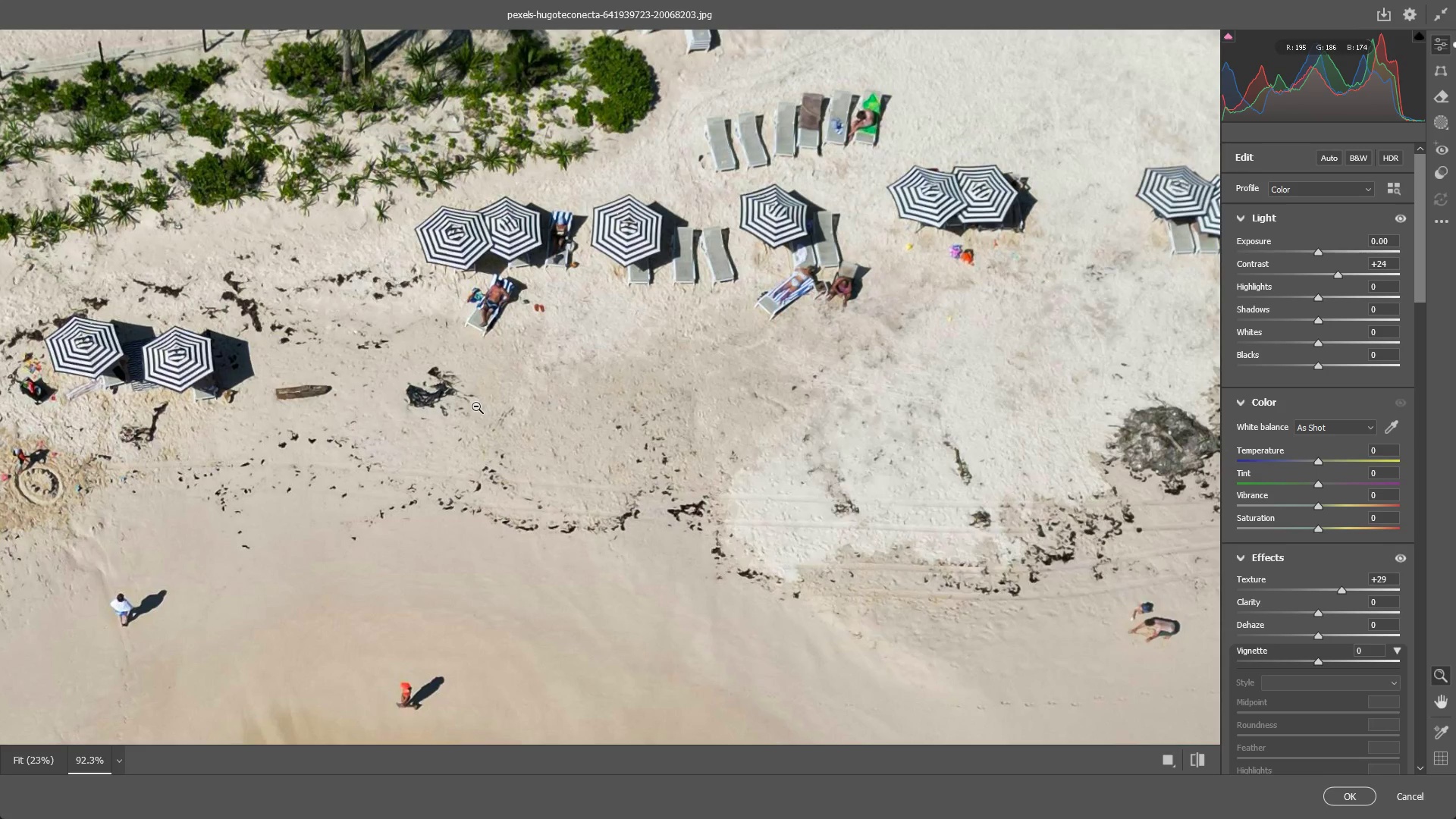 
left_click_drag(start_coordinate=[473, 406], to_coordinate=[465, 409])
 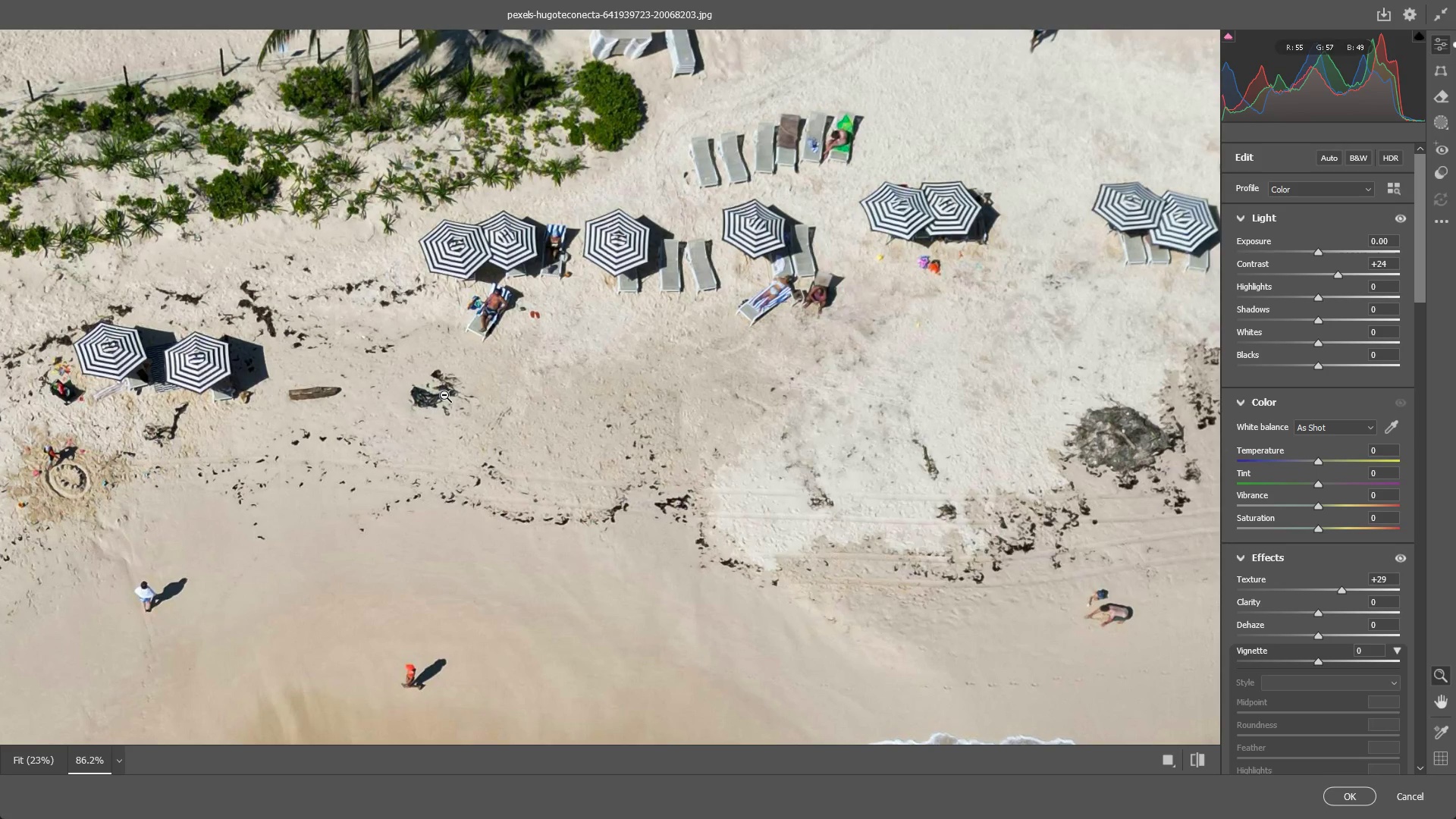 
left_click_drag(start_coordinate=[444, 394], to_coordinate=[466, 387])
 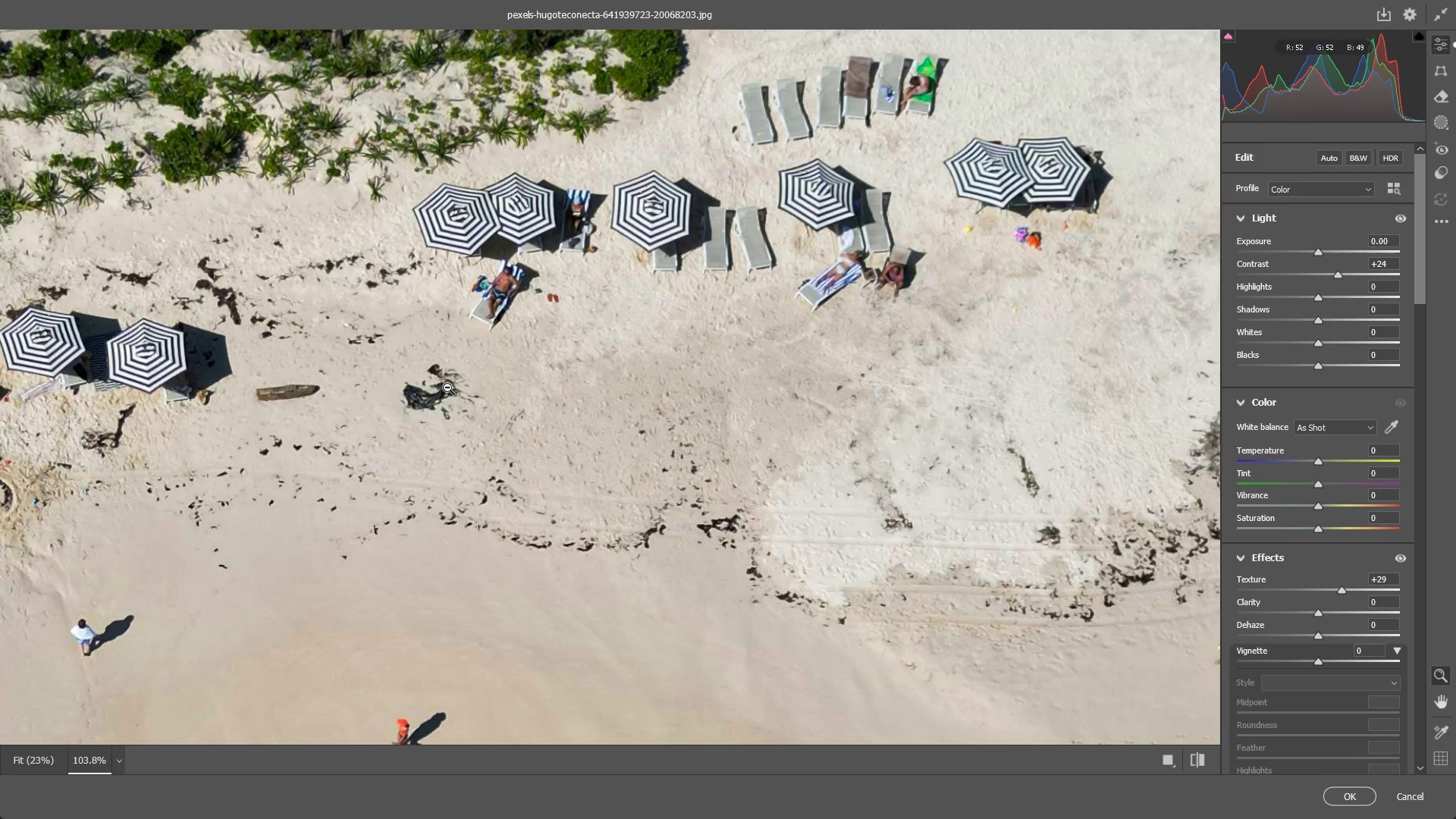 
left_click_drag(start_coordinate=[447, 388], to_coordinate=[444, 388])
 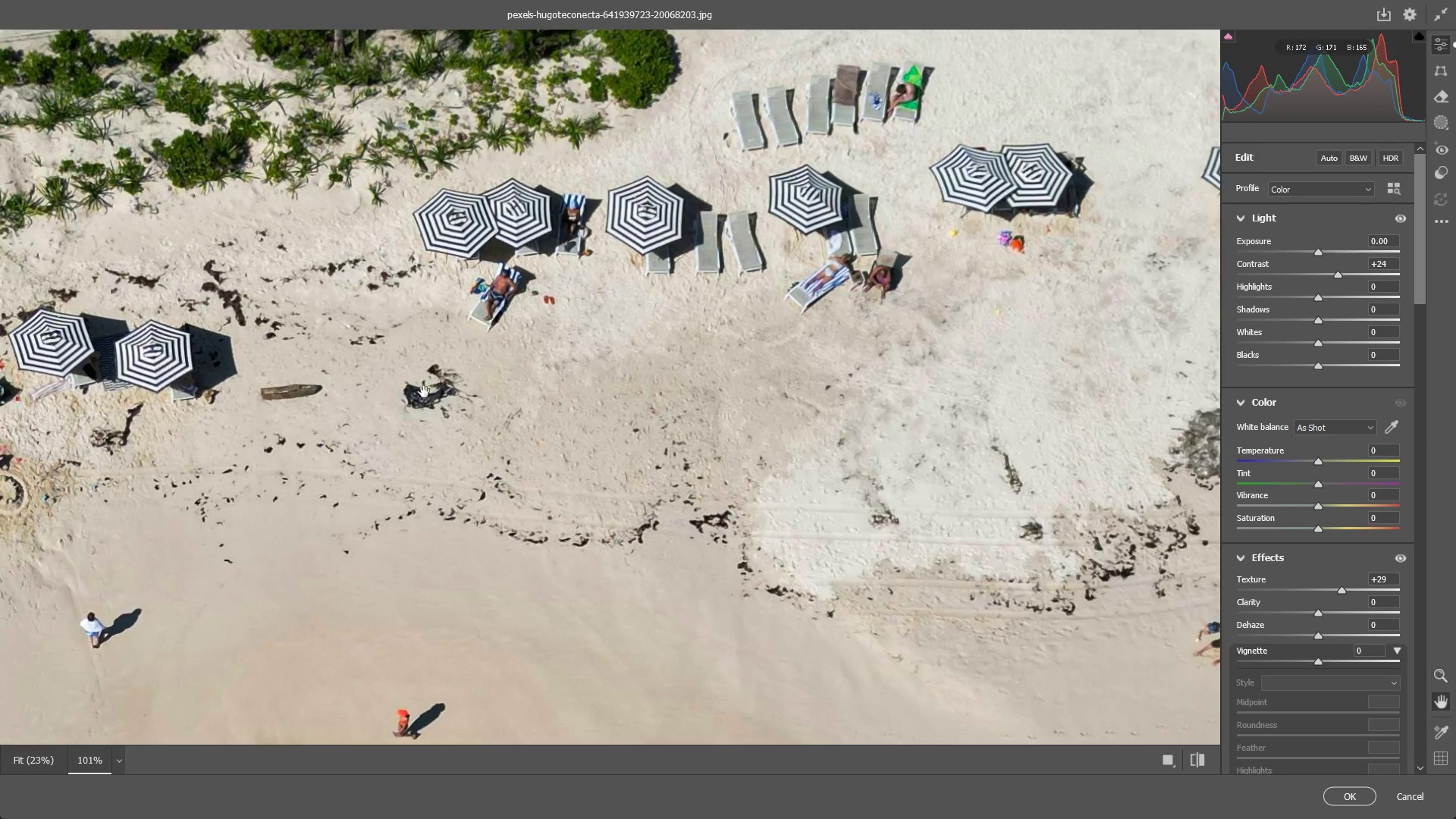 
hold_key(key=Space, duration=0.55)
 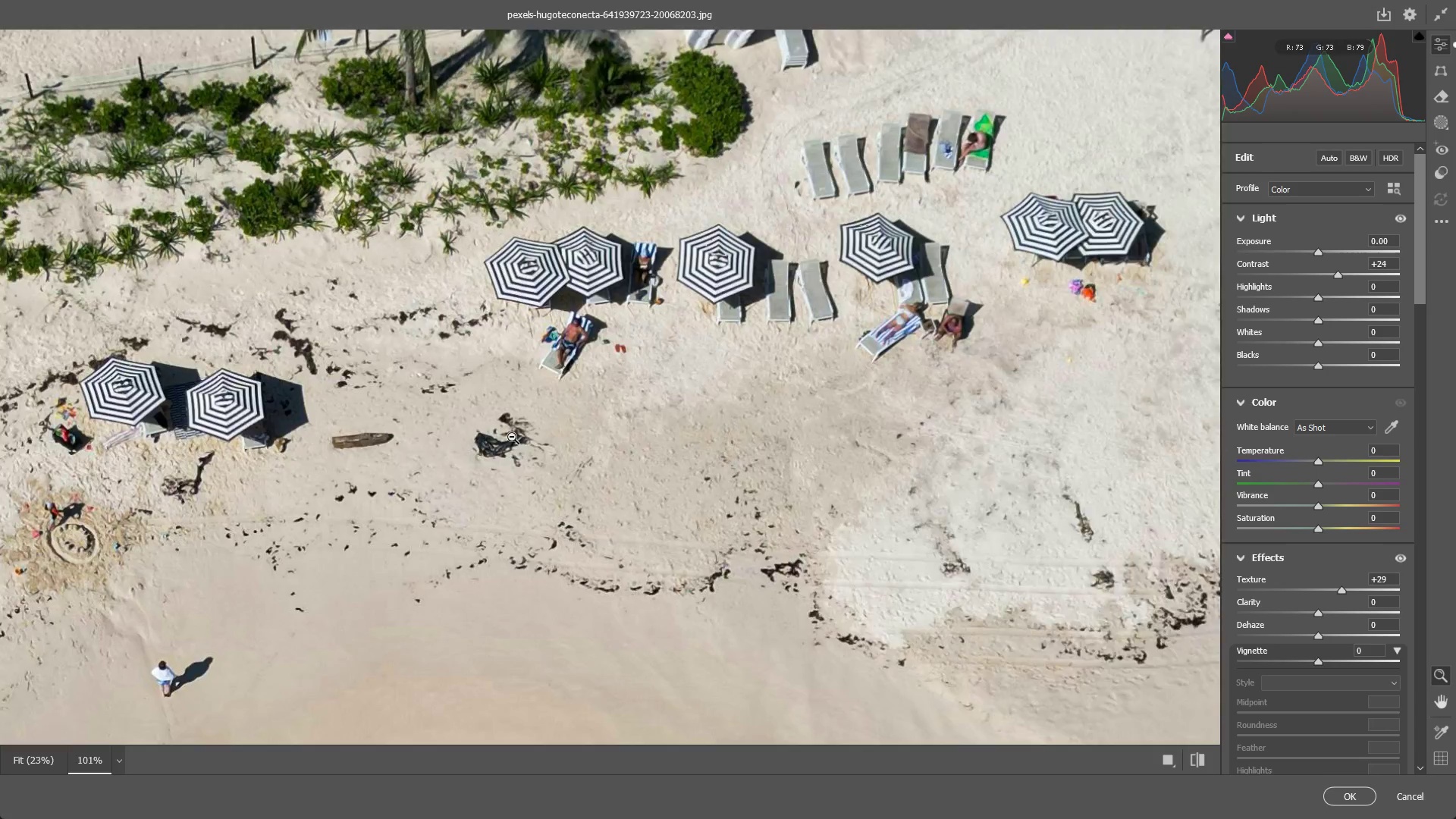 
left_click_drag(start_coordinate=[423, 400], to_coordinate=[494, 449])
 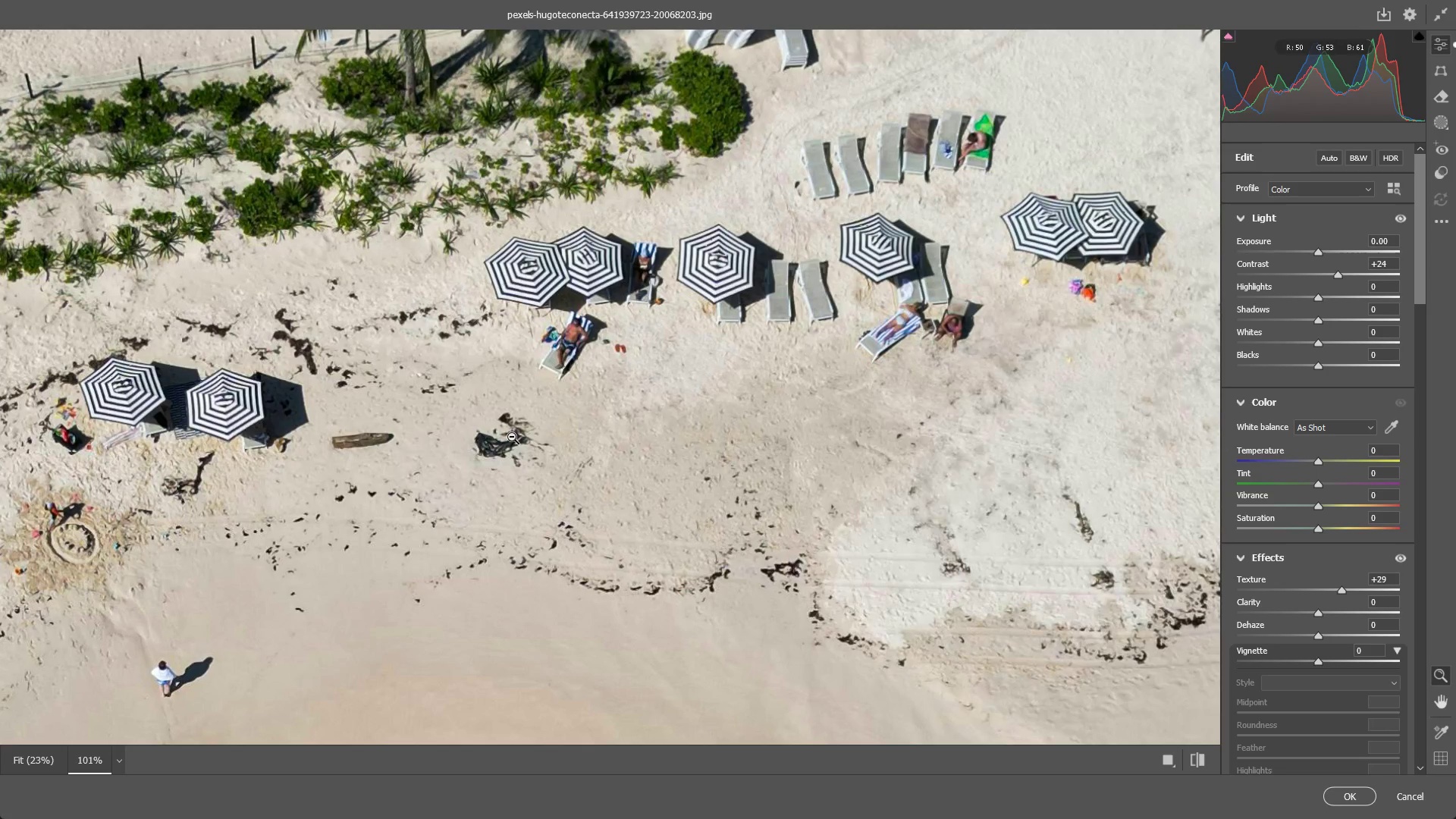 
left_click_drag(start_coordinate=[512, 437], to_coordinate=[522, 444])
 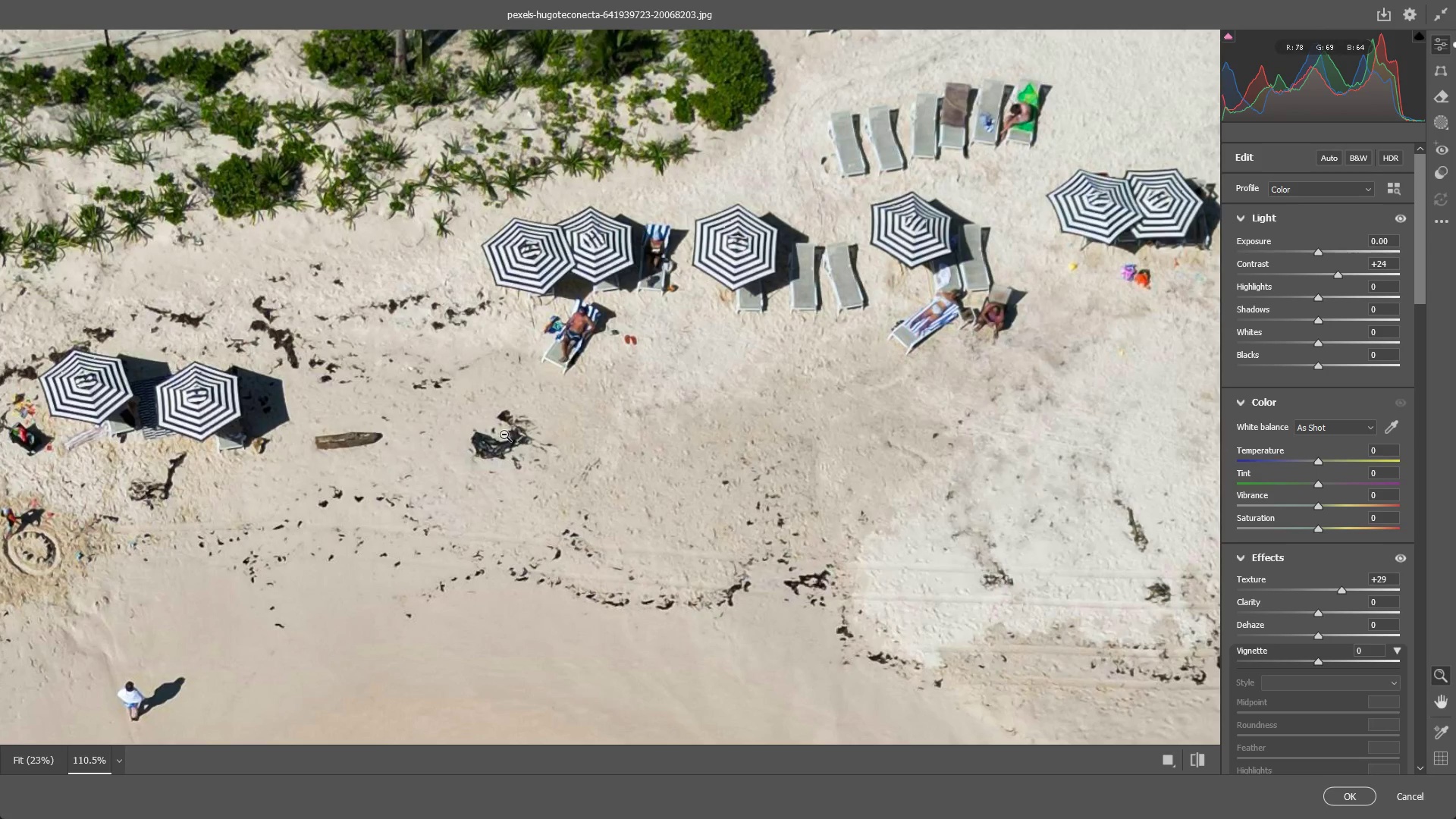 
left_click_drag(start_coordinate=[504, 435], to_coordinate=[529, 437])
 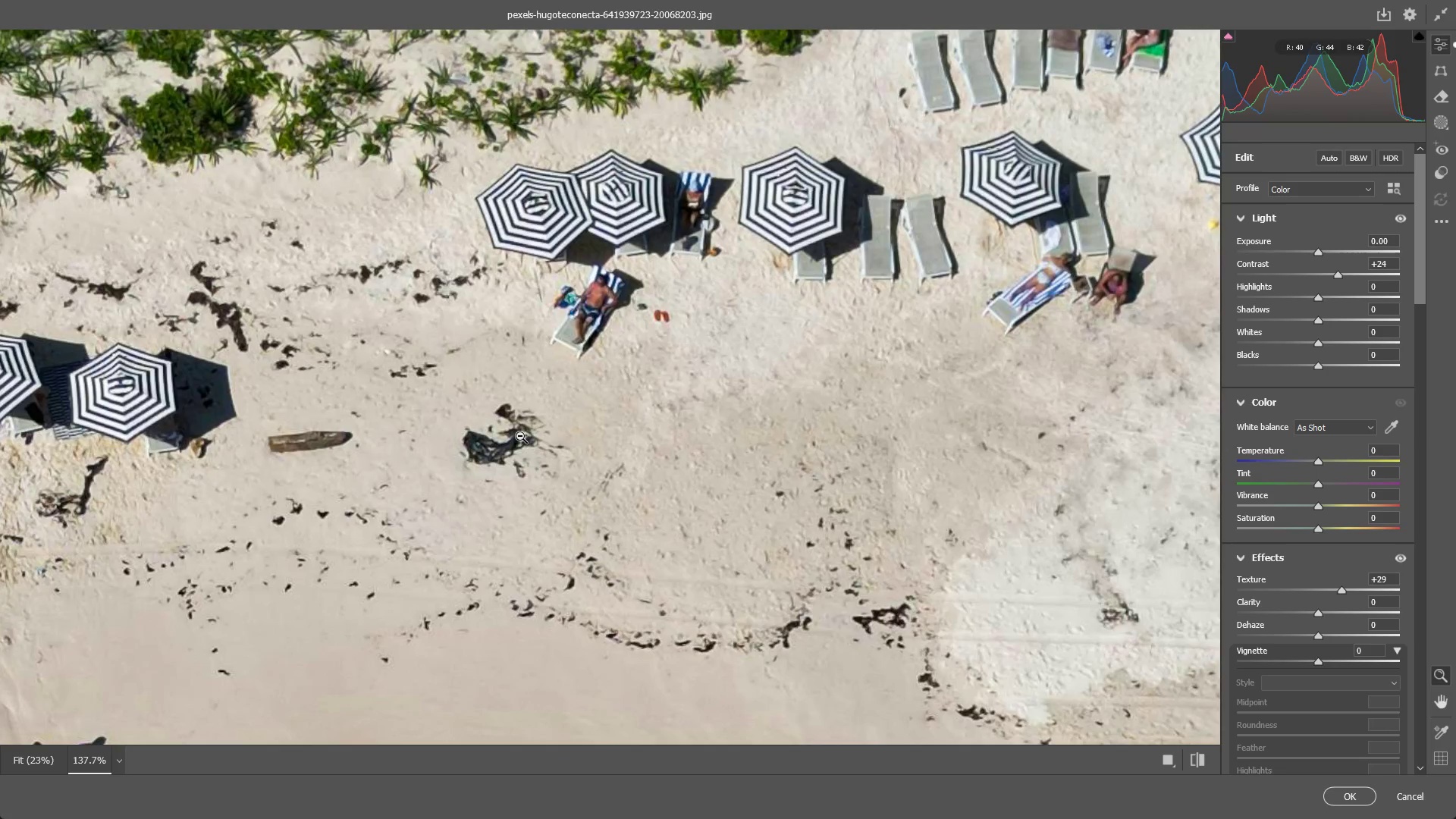 
left_click_drag(start_coordinate=[513, 432], to_coordinate=[570, 435])
 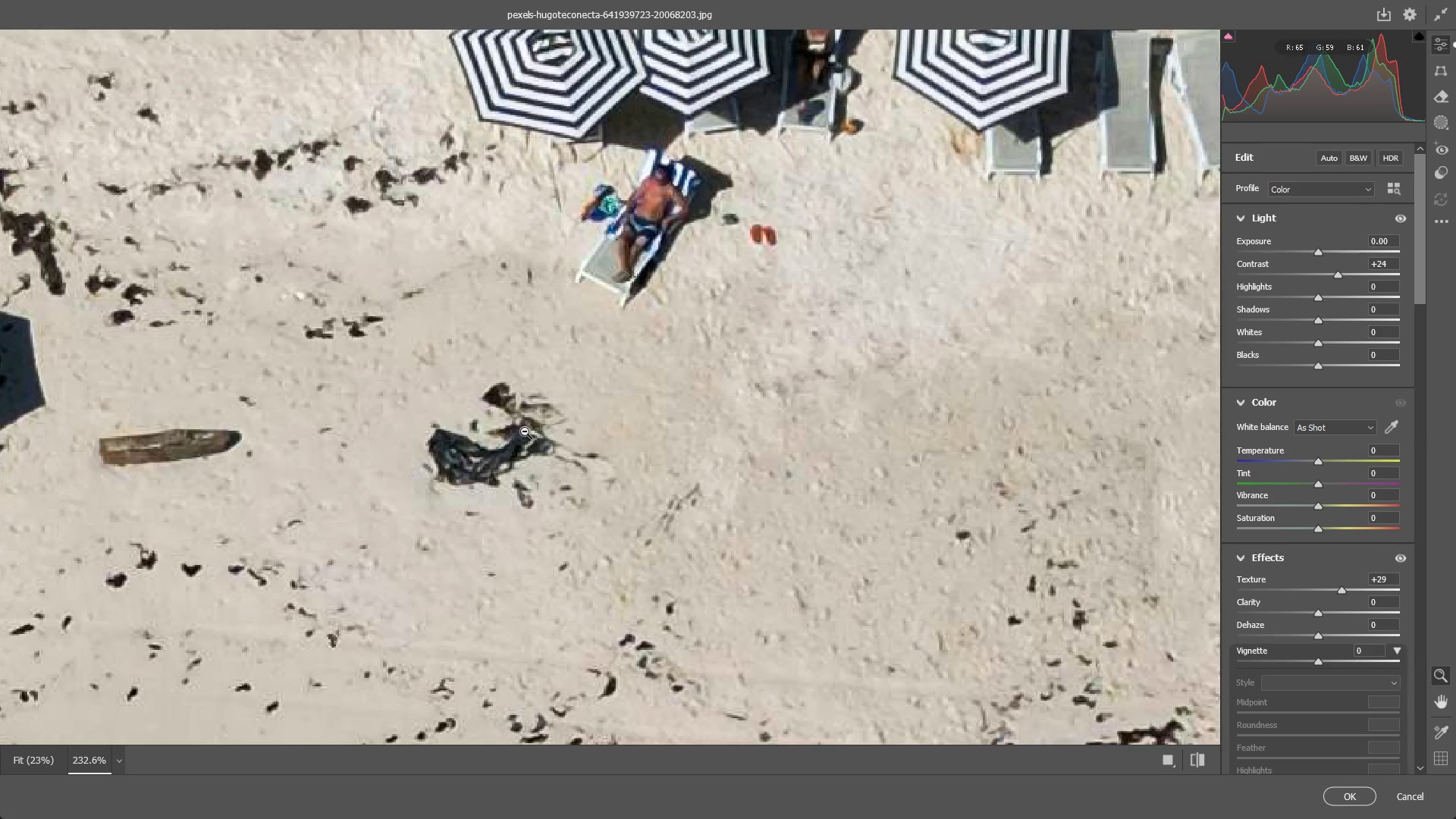 
left_click_drag(start_coordinate=[524, 431], to_coordinate=[398, 452])
 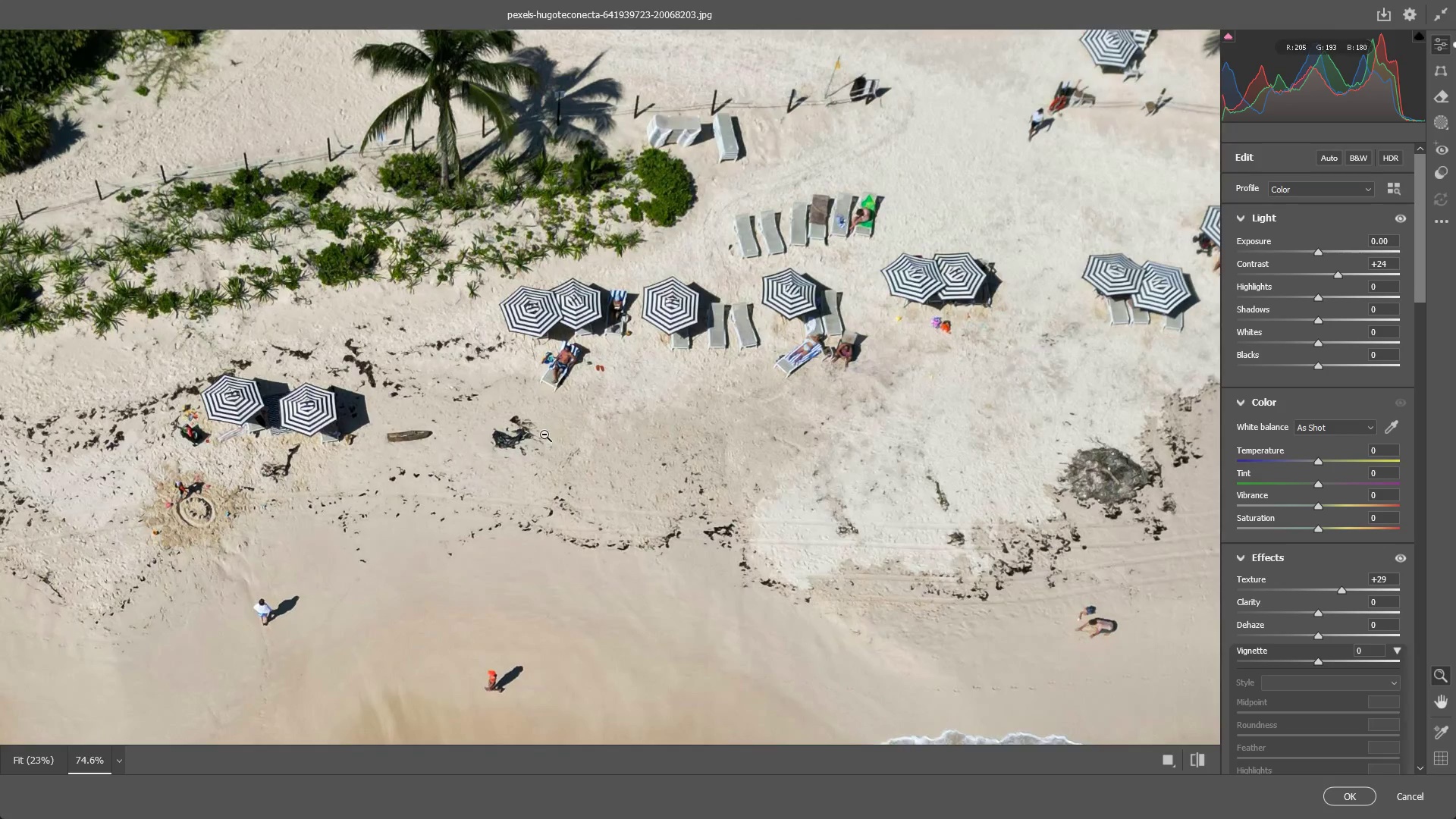 
left_click_drag(start_coordinate=[533, 433], to_coordinate=[493, 438])
 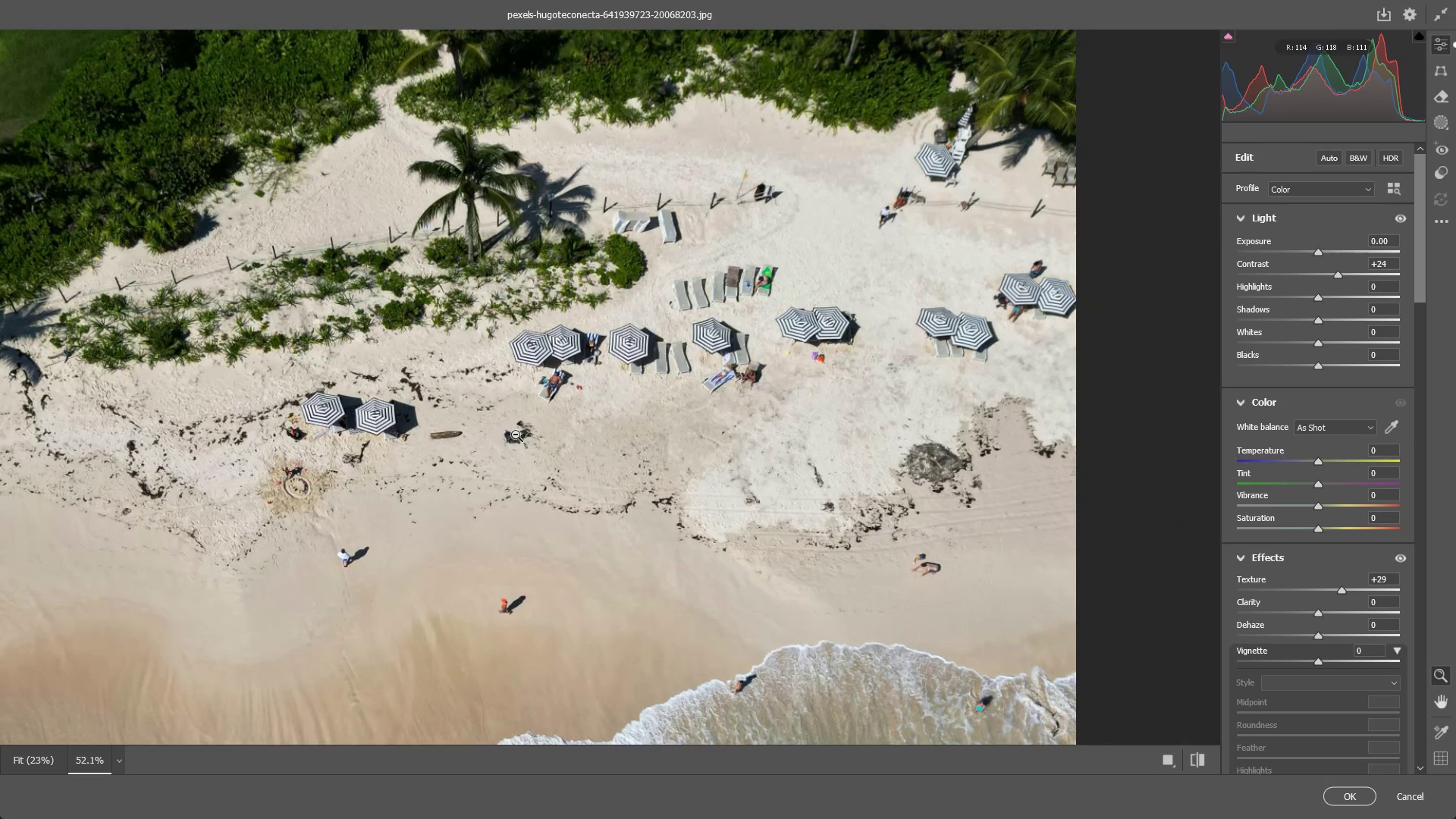 
left_click_drag(start_coordinate=[516, 434], to_coordinate=[532, 438])
 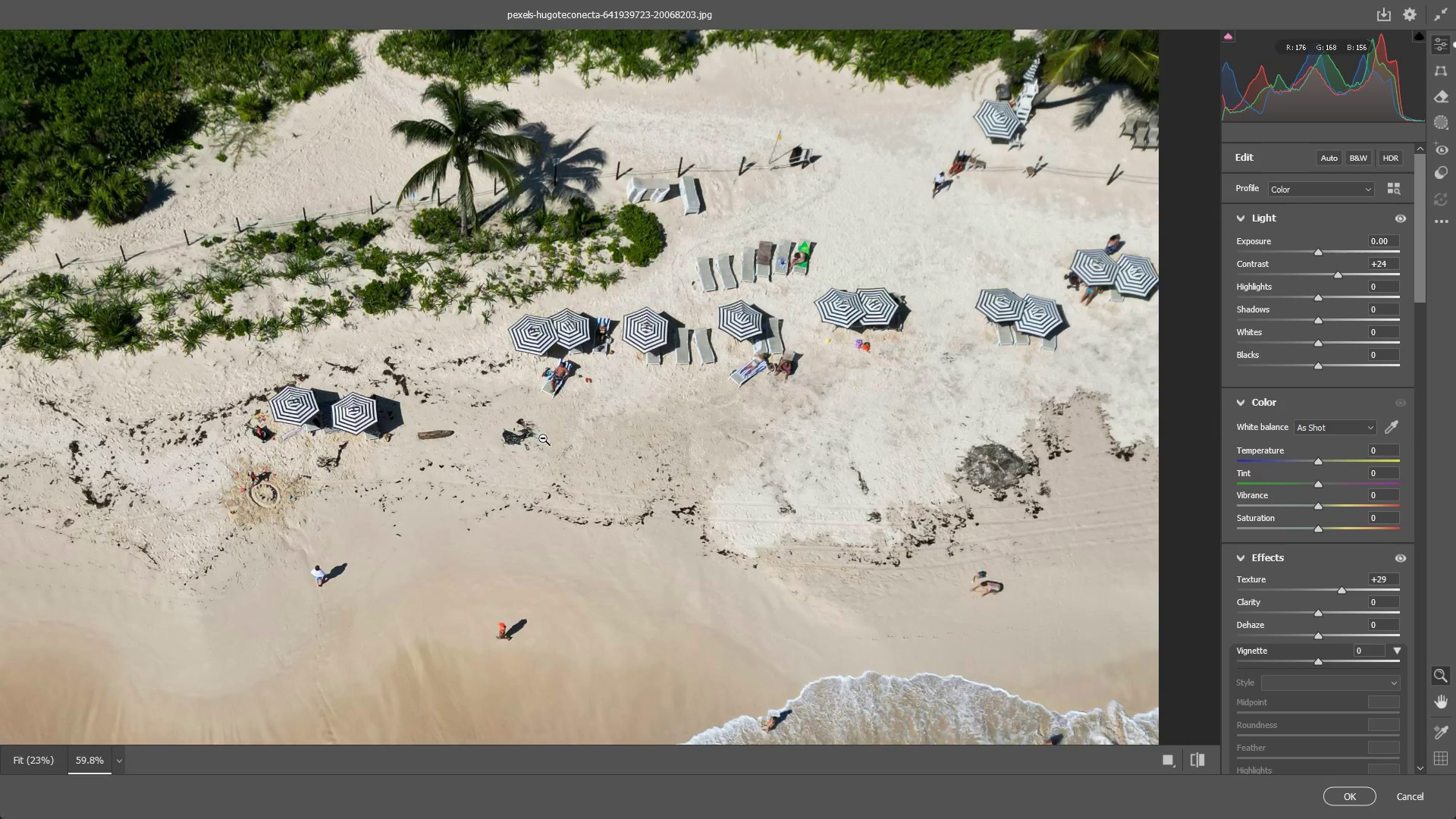 
left_click_drag(start_coordinate=[543, 438], to_coordinate=[528, 442])
 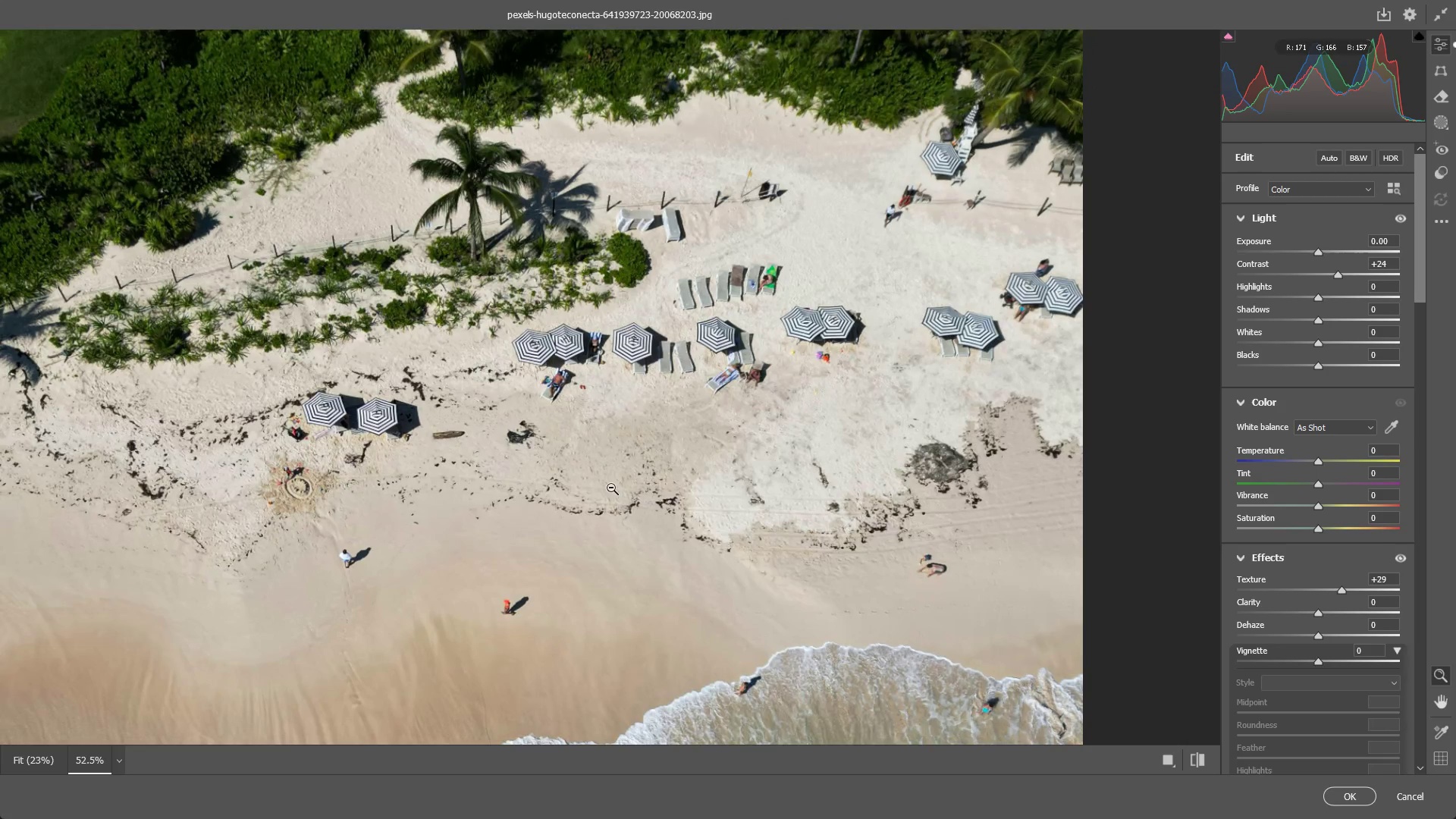 
hold_key(key=Space, duration=0.5)
 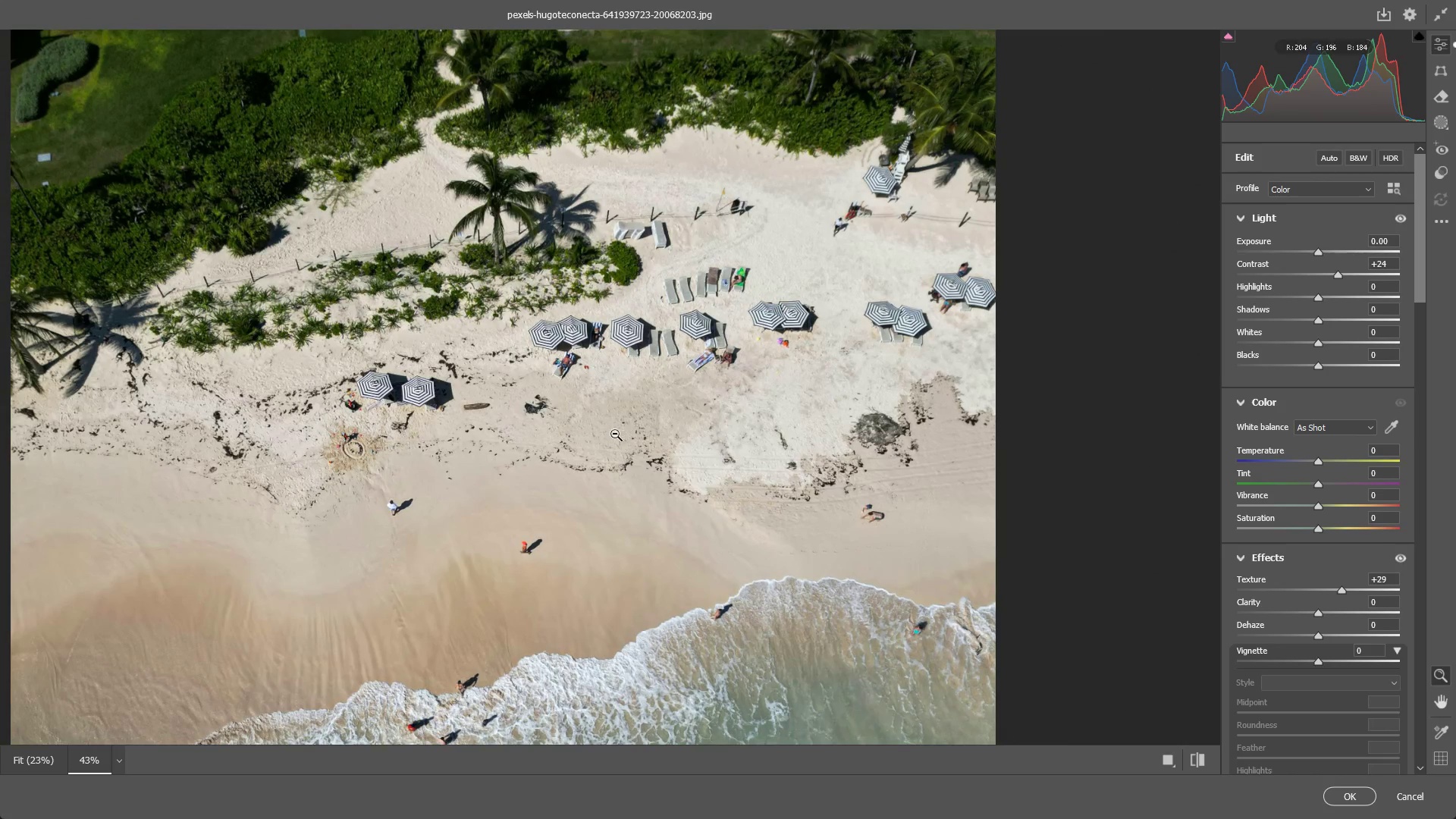 
left_click_drag(start_coordinate=[613, 489], to_coordinate=[606, 456])
 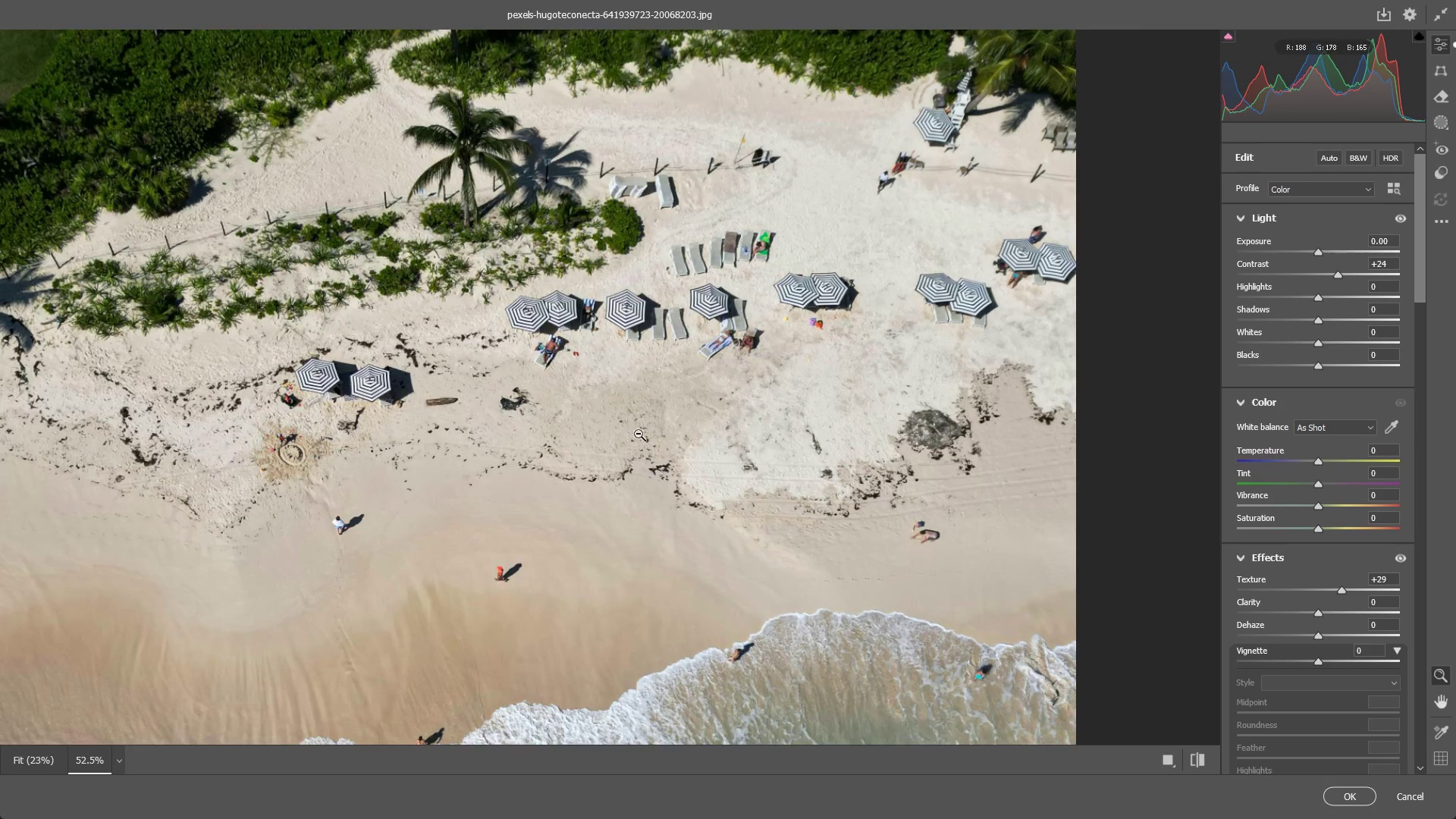 
left_click_drag(start_coordinate=[638, 432], to_coordinate=[615, 434])
 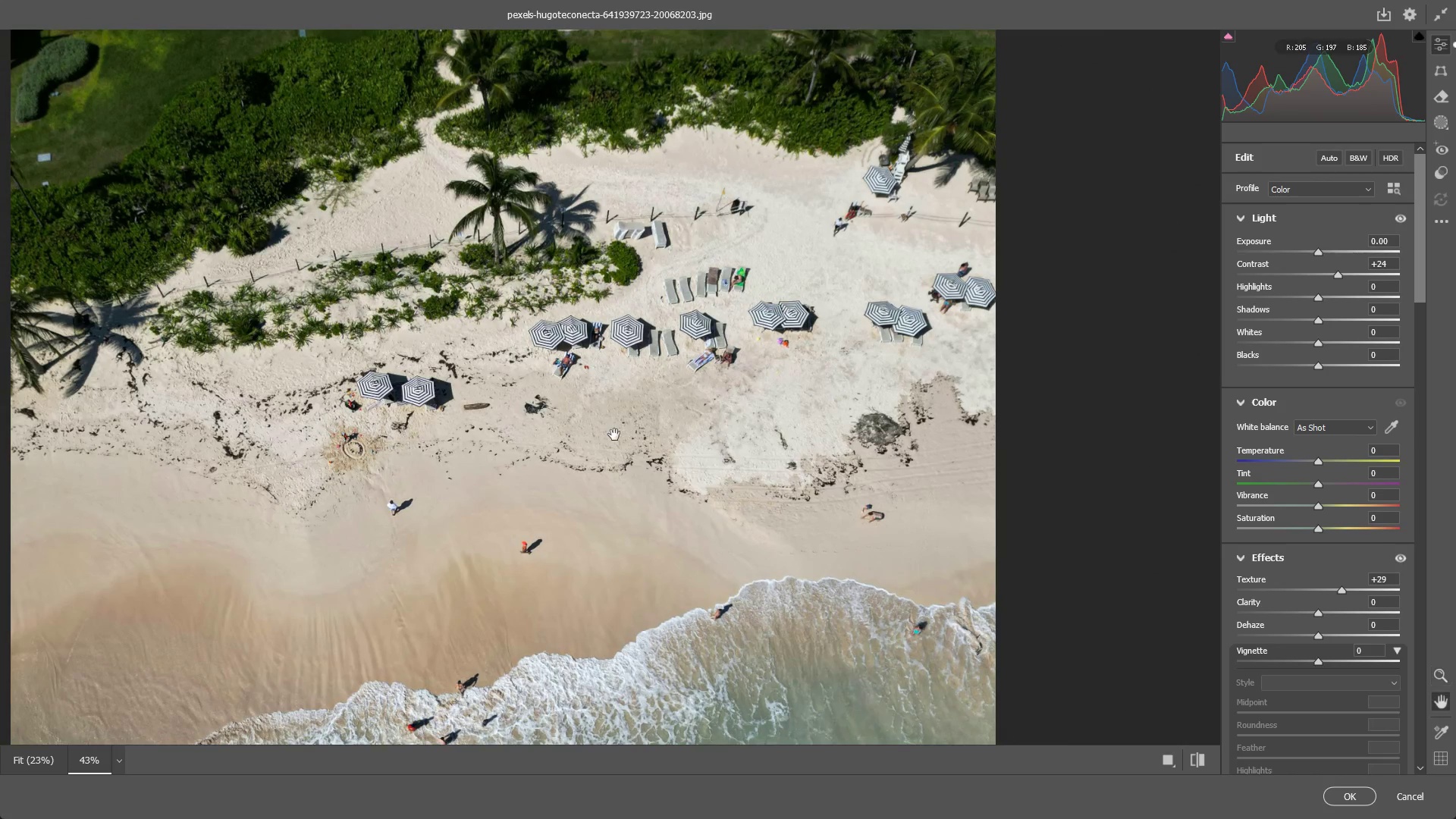 
hold_key(key=Space, duration=0.5)
 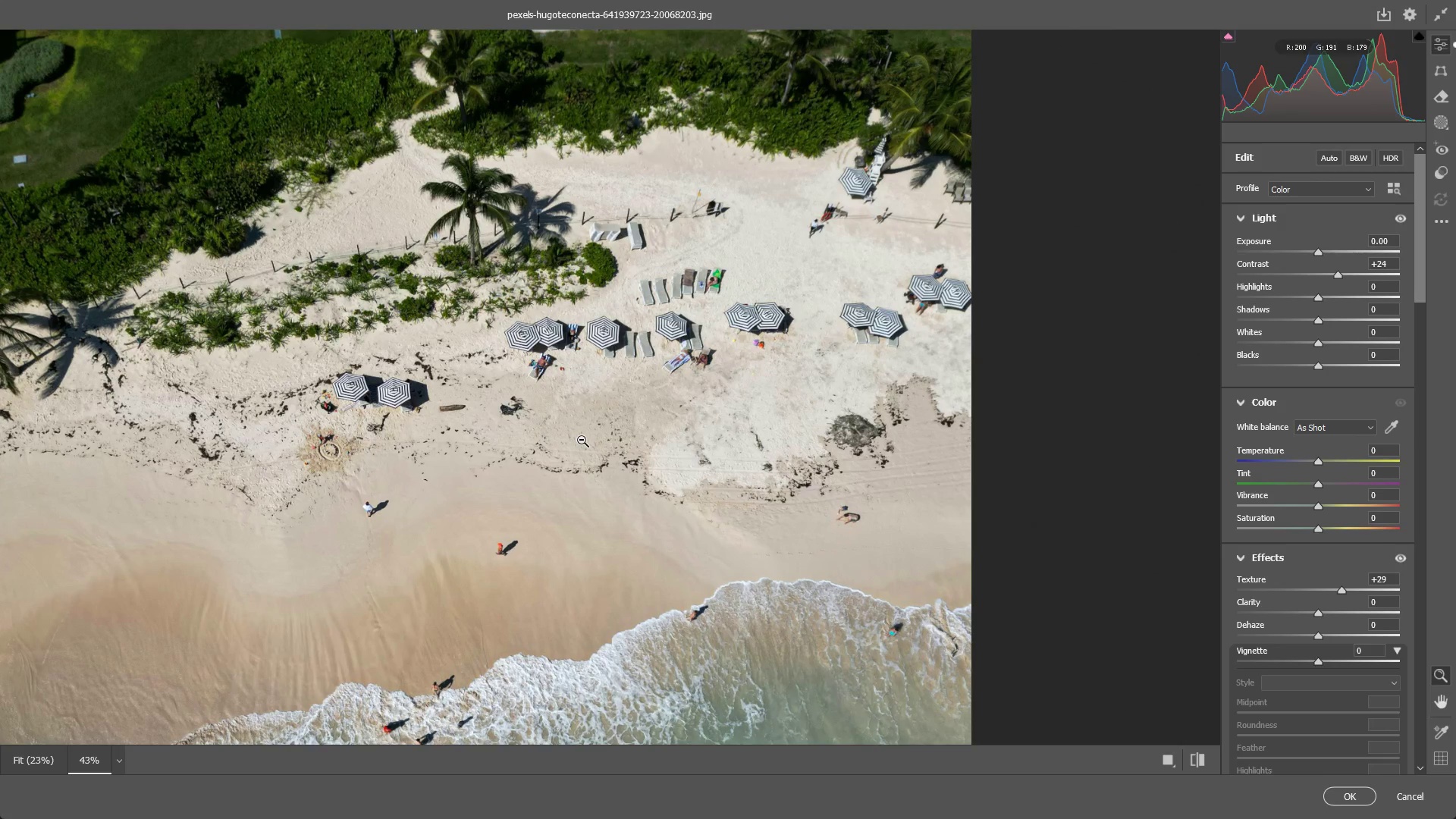 
left_click_drag(start_coordinate=[609, 437], to_coordinate=[585, 438])
 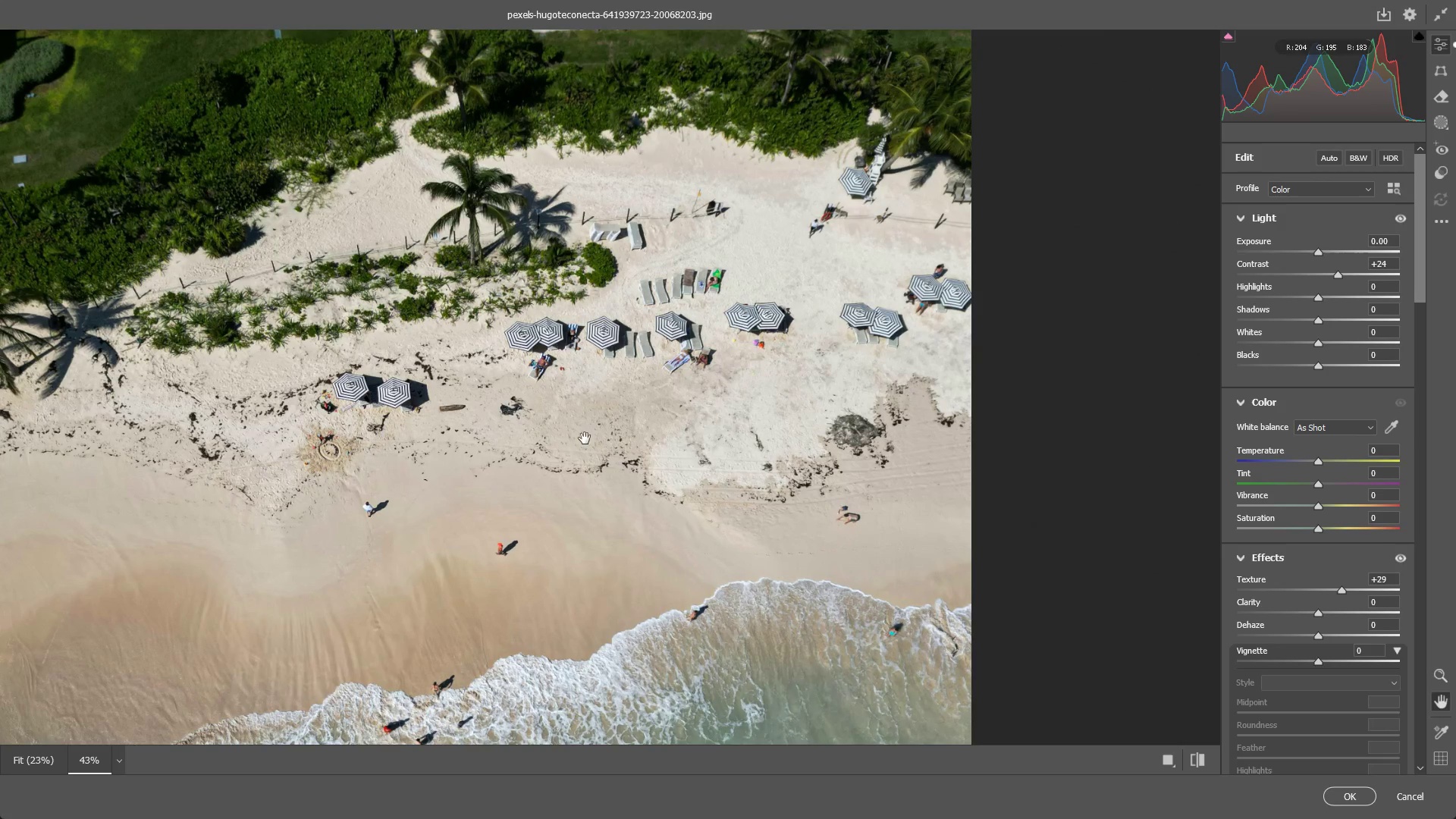 
hold_key(key=Space, duration=4.38)
 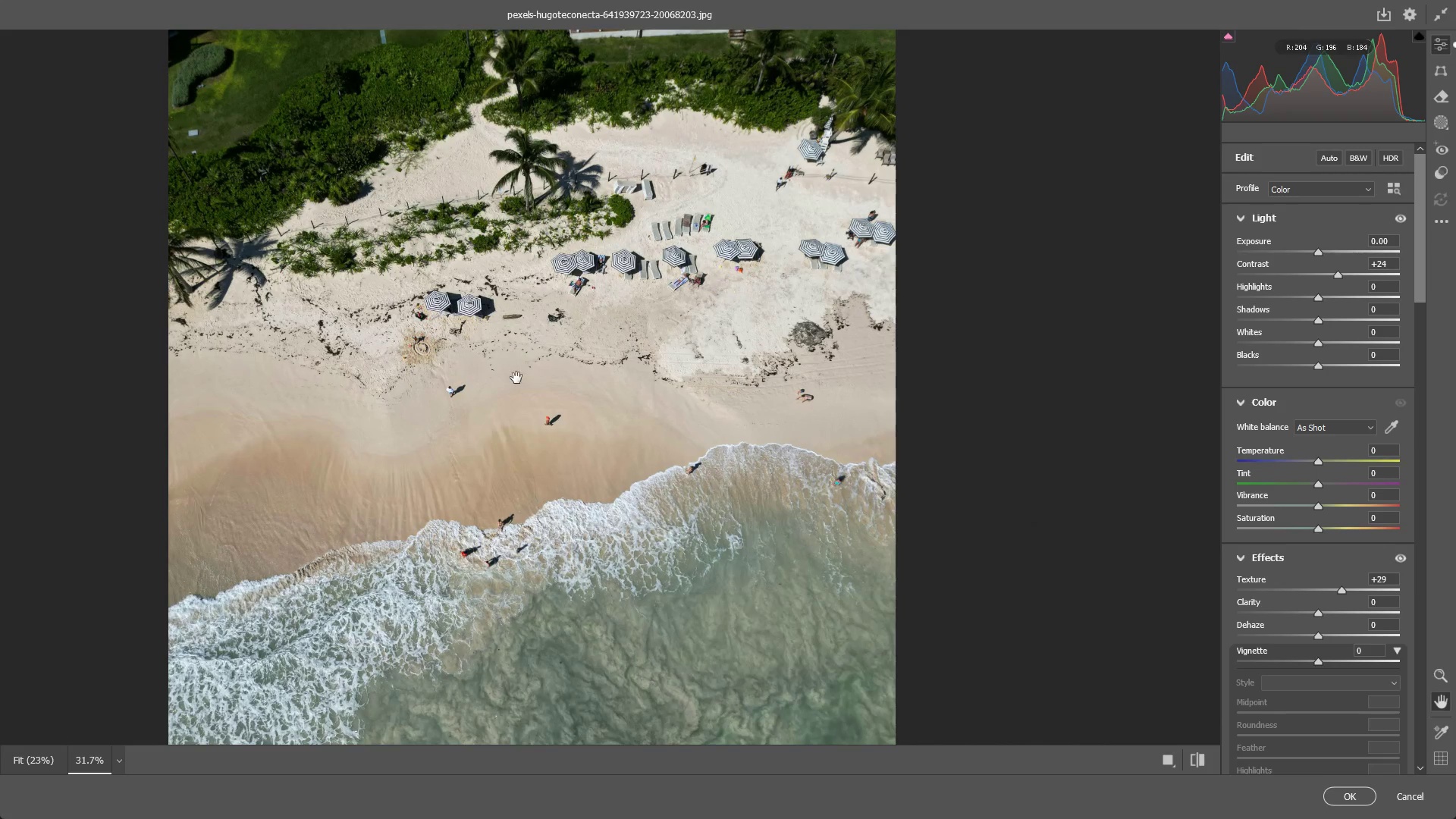 
left_click_drag(start_coordinate=[507, 401], to_coordinate=[473, 403])
 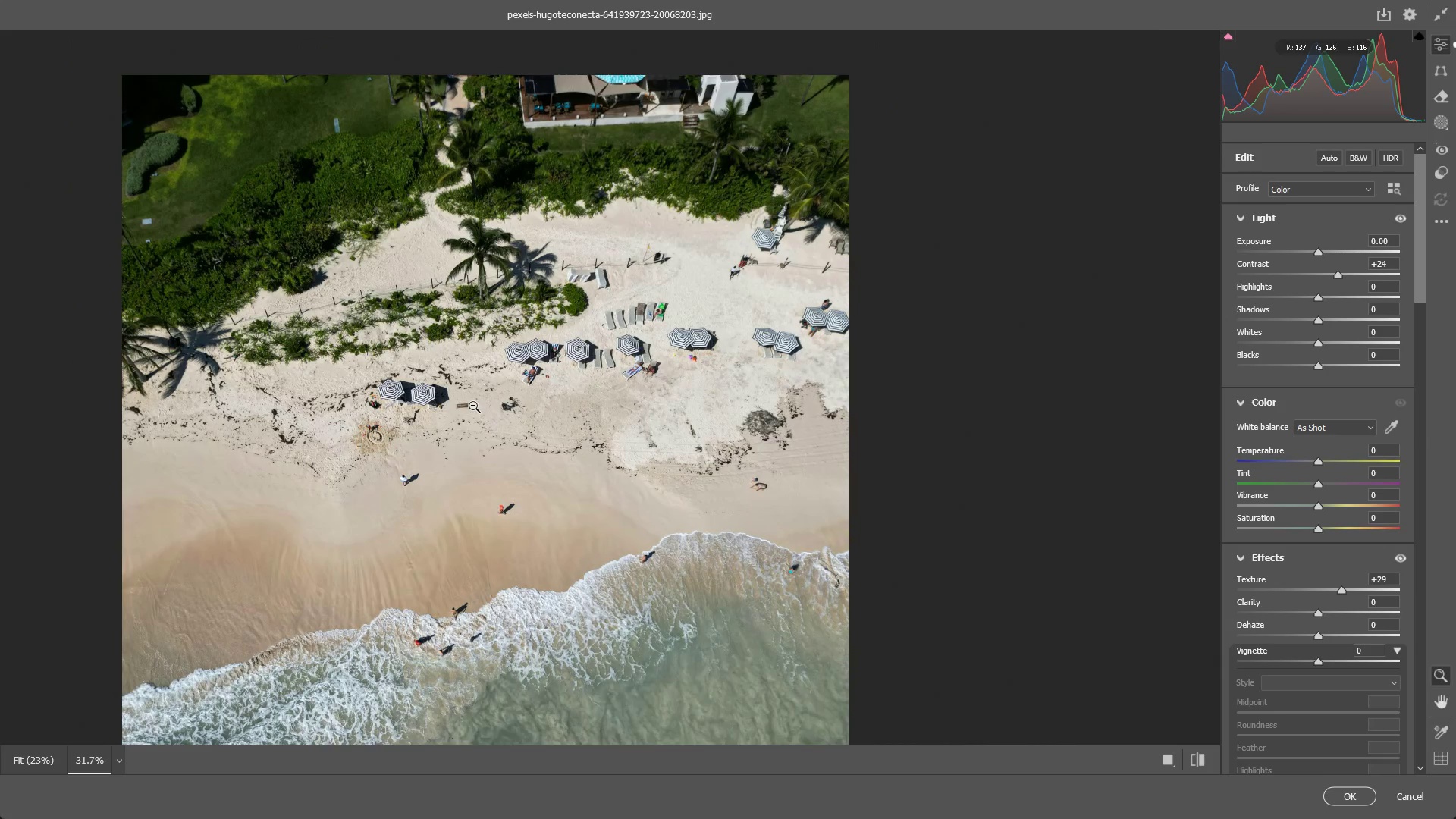 
hold_key(key=Space, duration=0.58)
 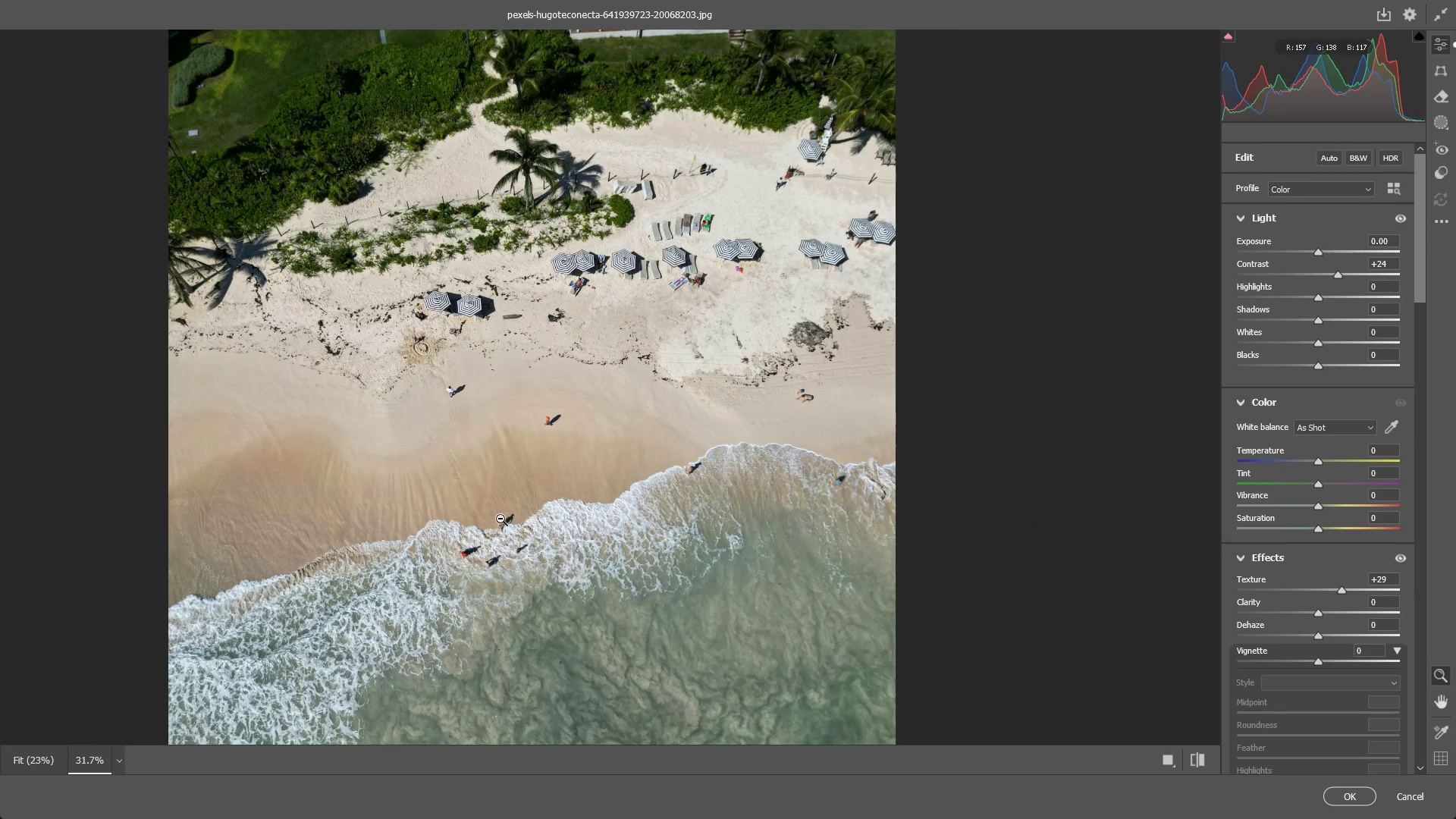 
left_click_drag(start_coordinate=[469, 441], to_coordinate=[516, 352])
 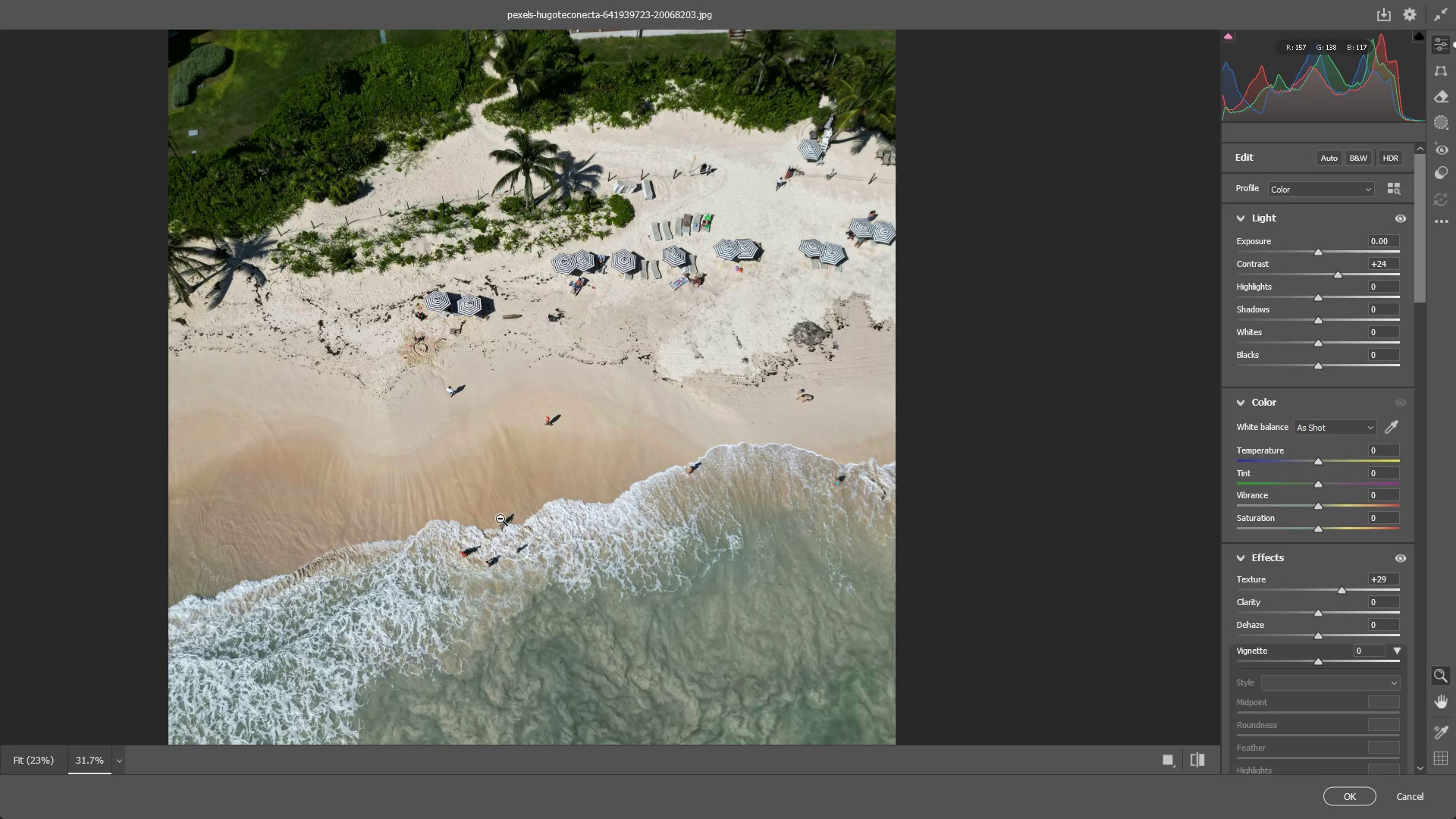 
left_click_drag(start_coordinate=[500, 519], to_coordinate=[537, 514])
 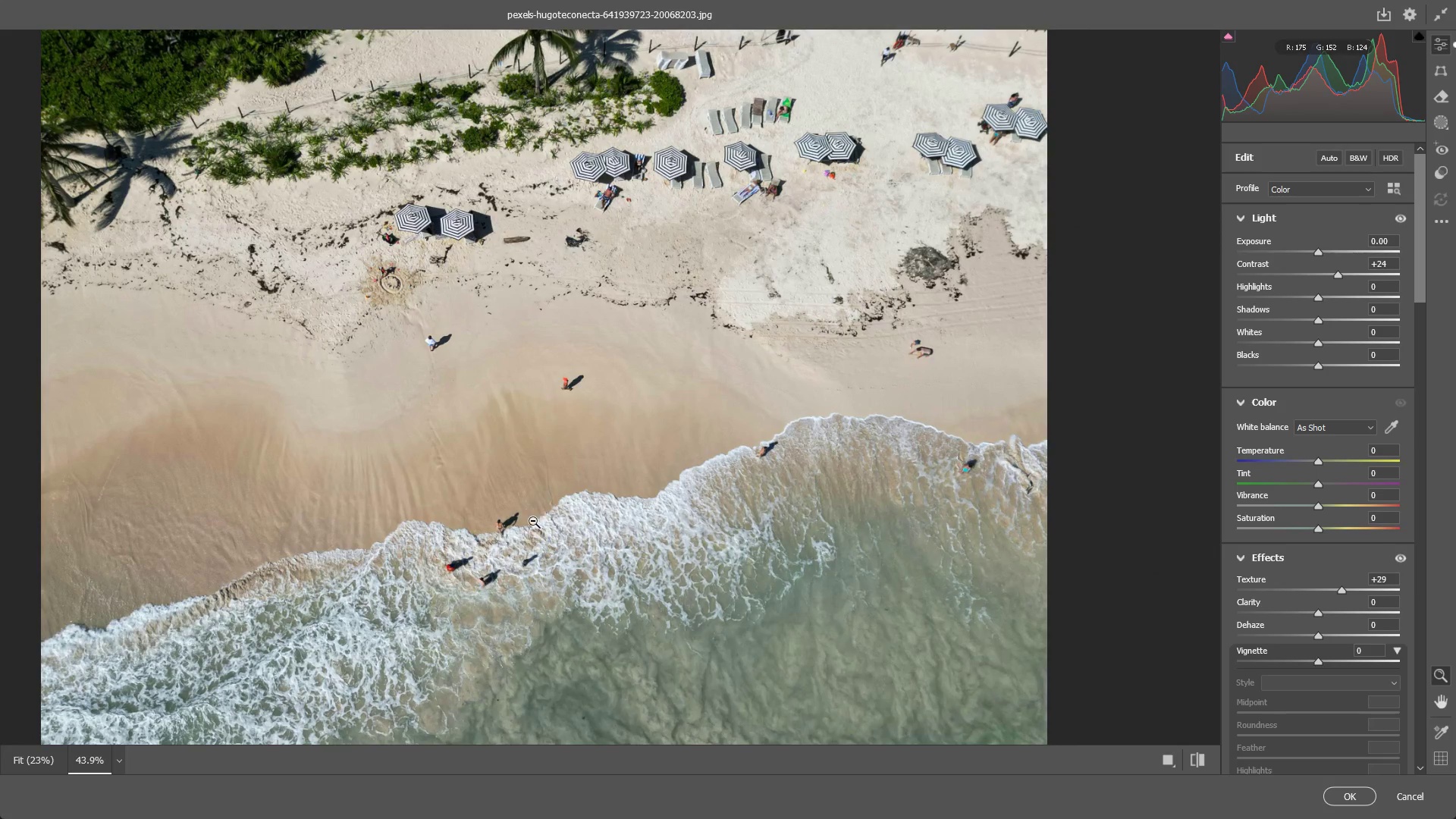 
hold_key(key=Space, duration=0.5)
 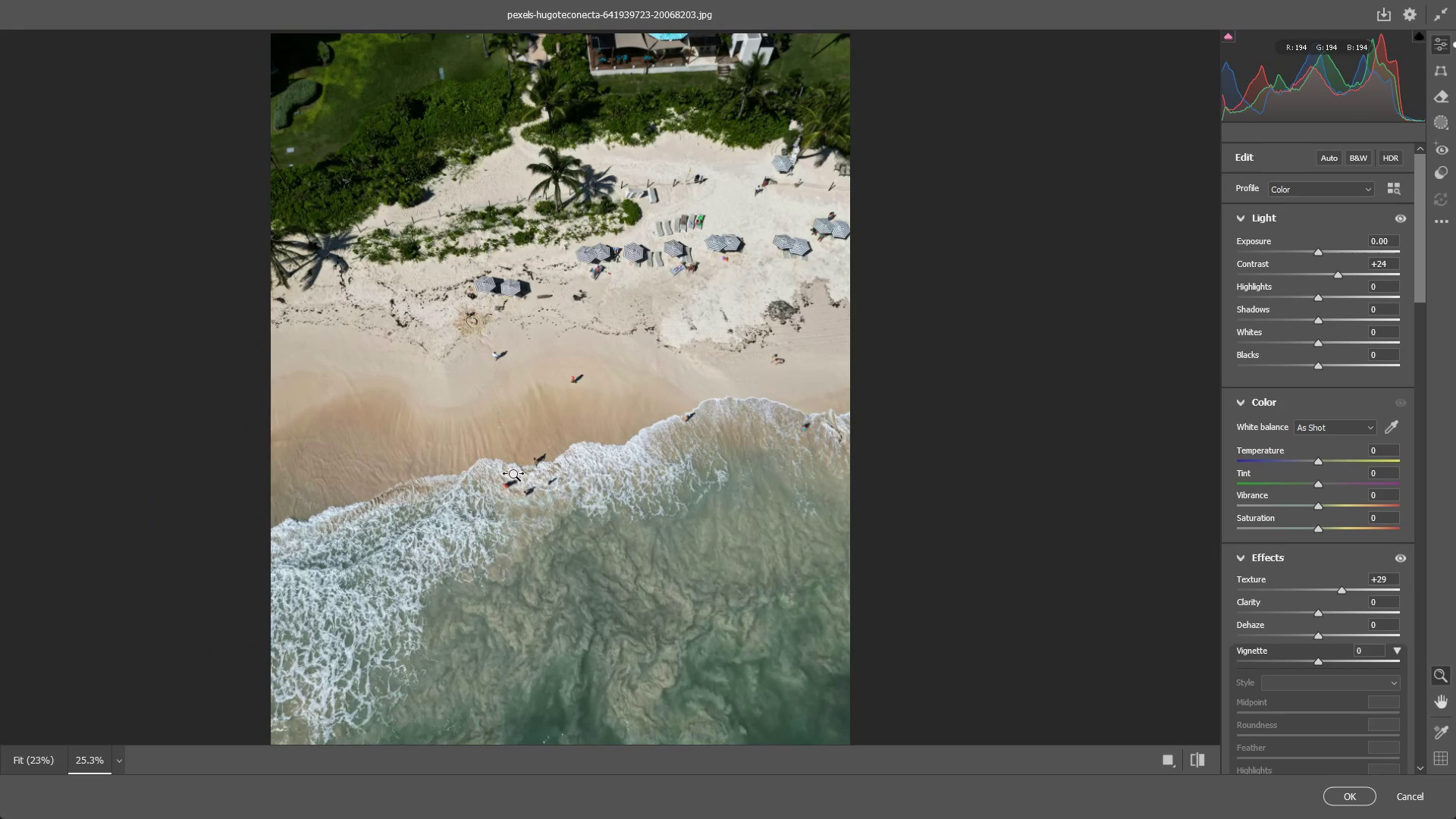 
left_click_drag(start_coordinate=[519, 540], to_coordinate=[526, 473])
 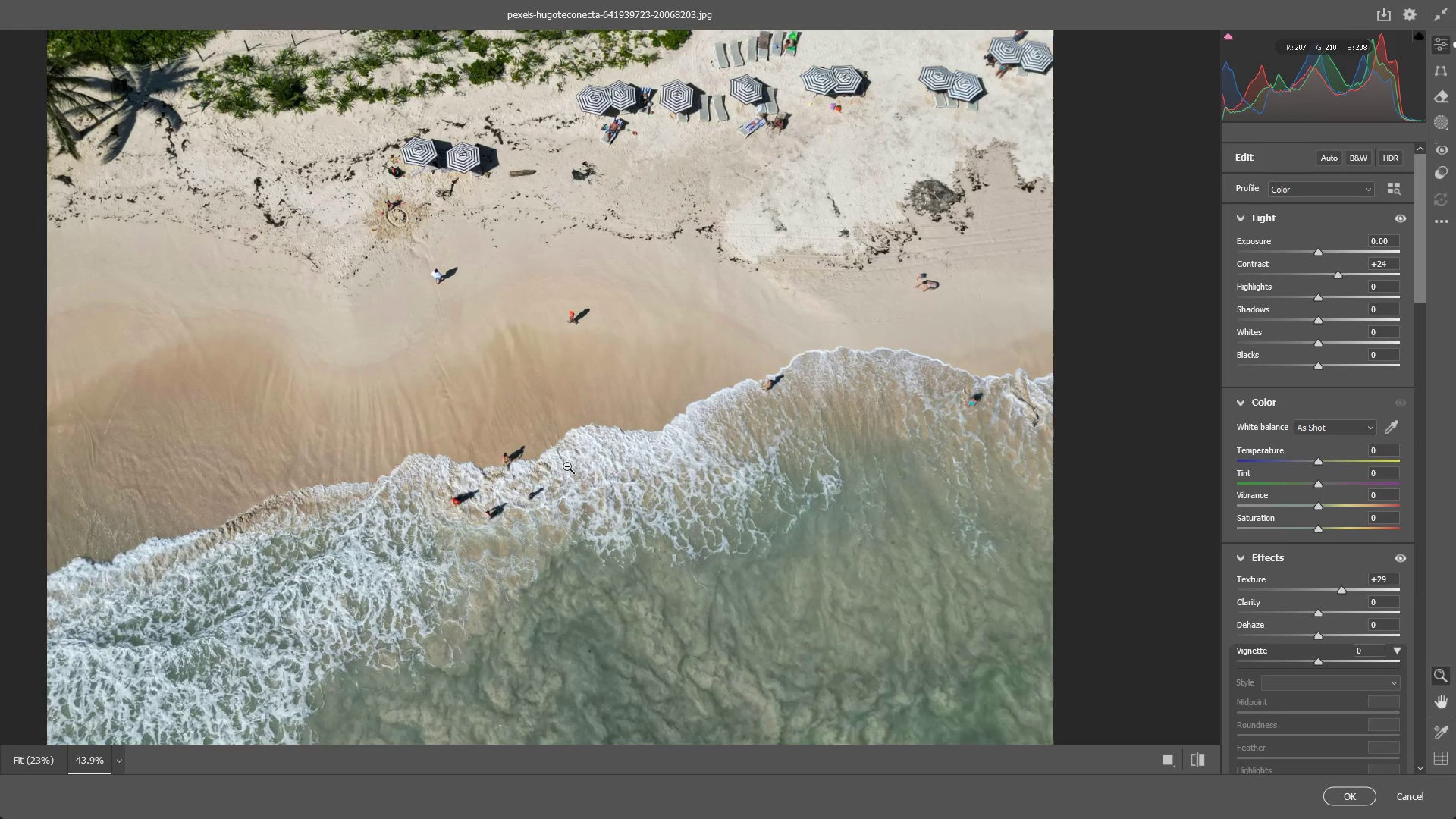 
left_click_drag(start_coordinate=[576, 466], to_coordinate=[514, 475])
 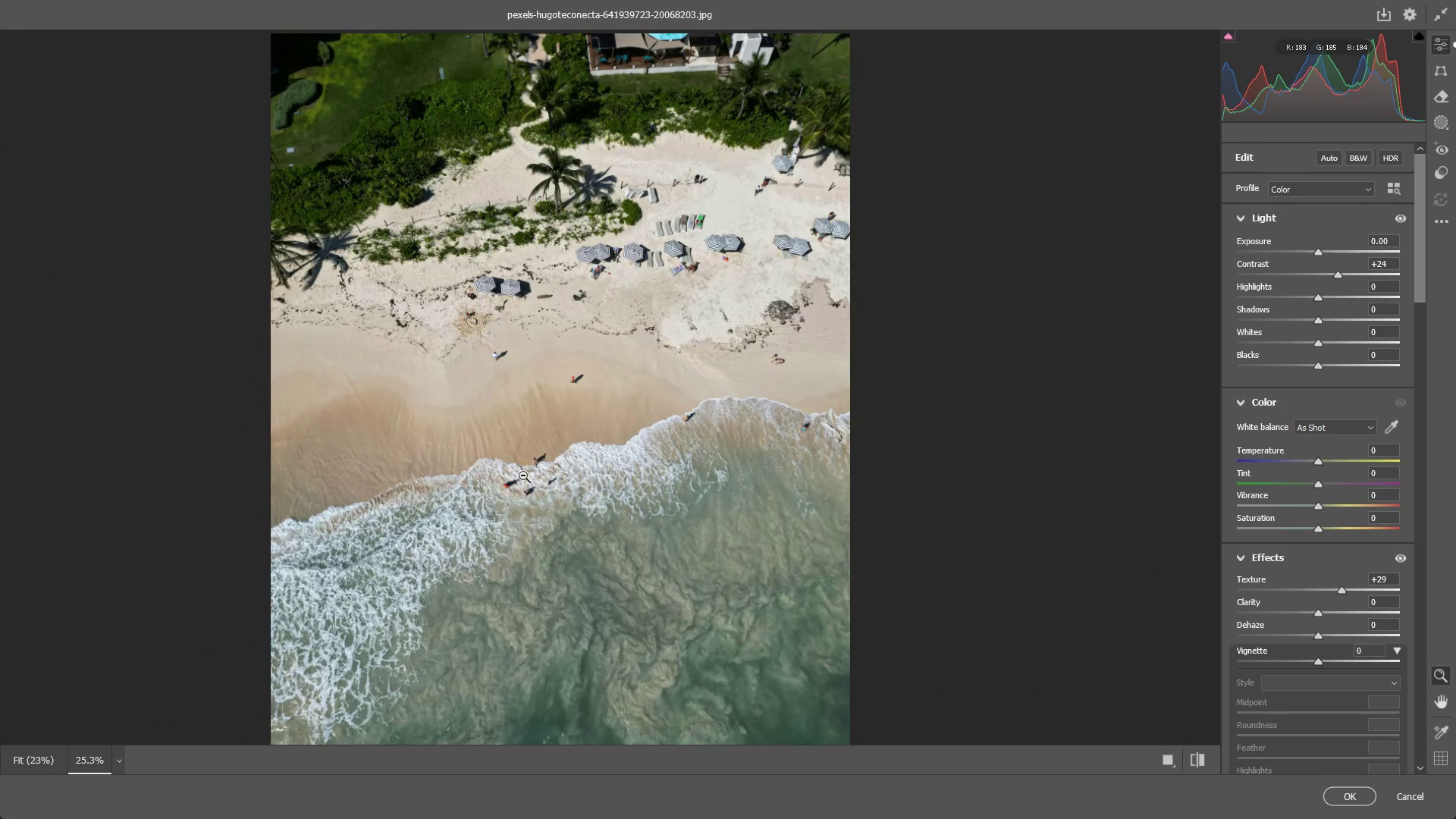 
hold_key(key=Space, duration=0.58)
 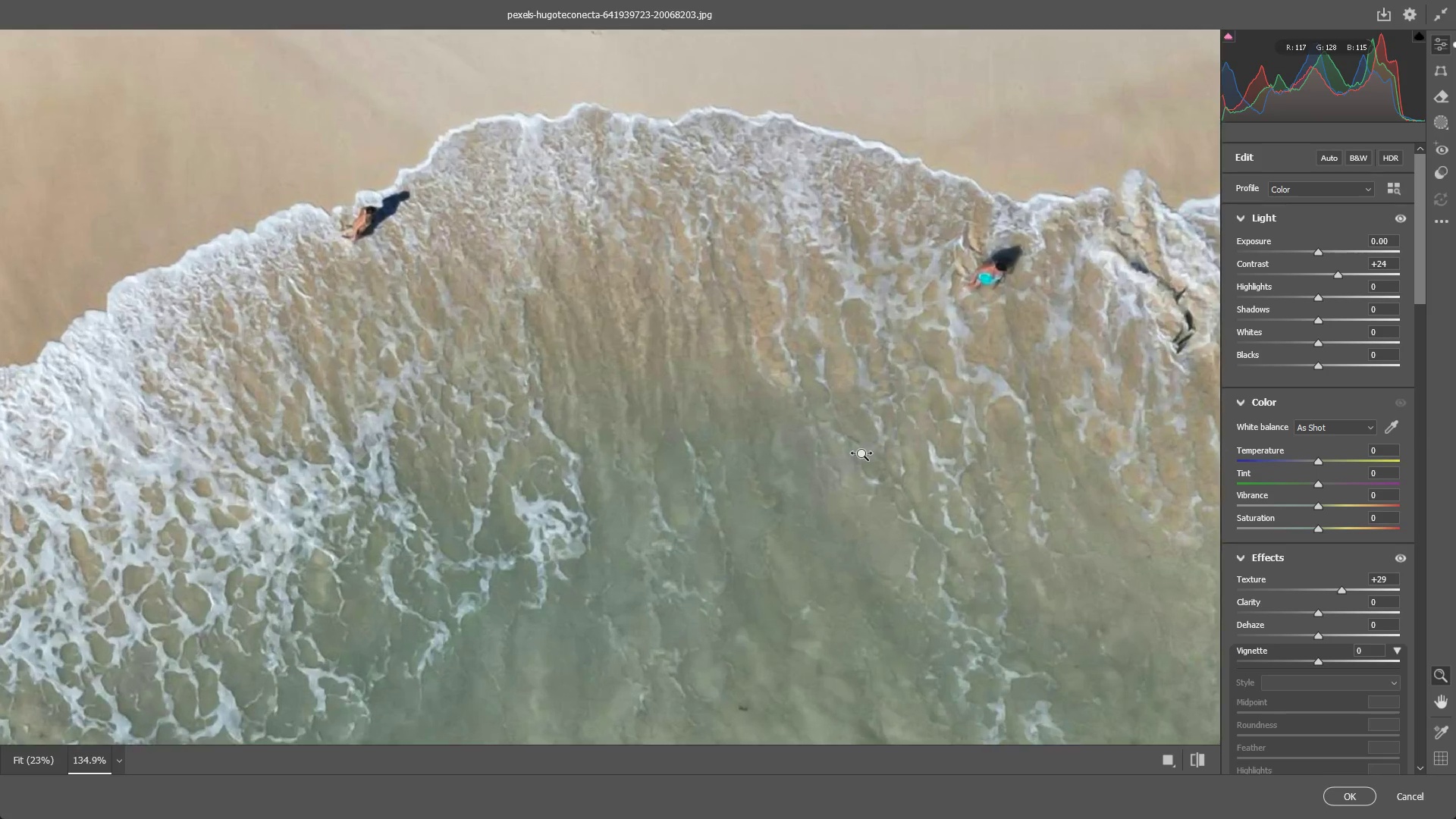 
left_click_drag(start_coordinate=[679, 435], to_coordinate=[612, 429])
 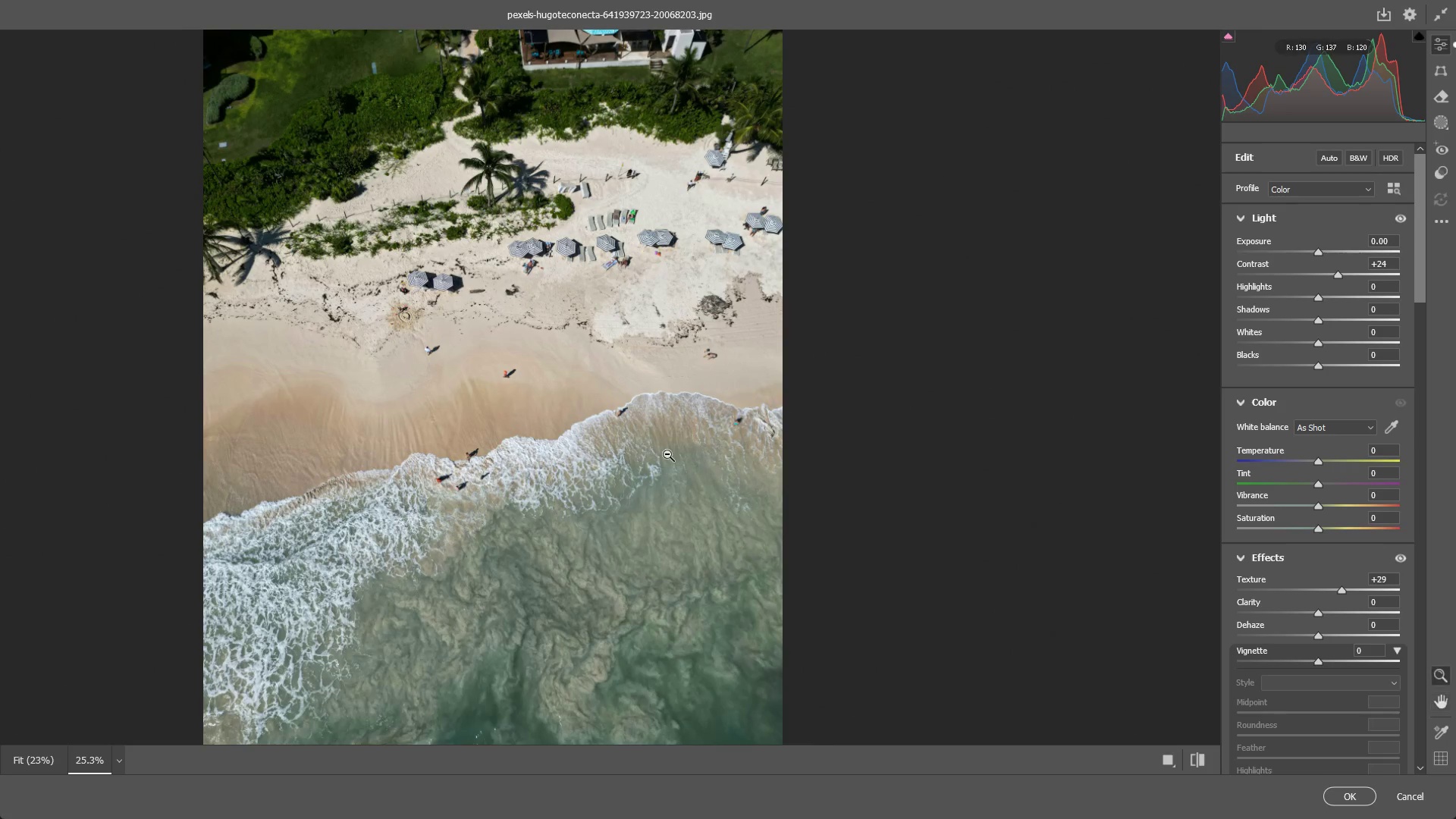 
left_click_drag(start_coordinate=[678, 457], to_coordinate=[862, 454])
 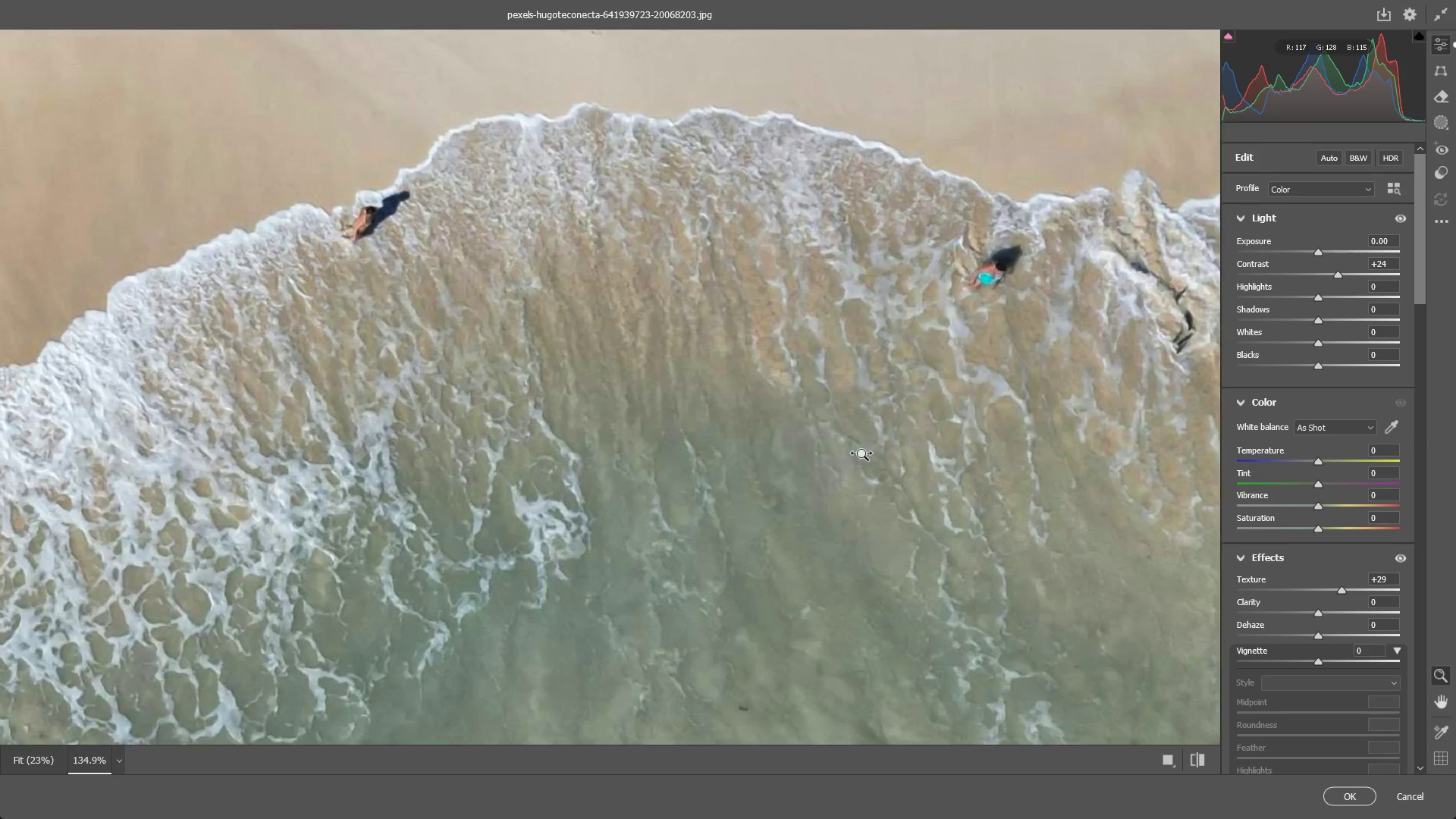 
hold_key(key=Space, duration=1.51)
 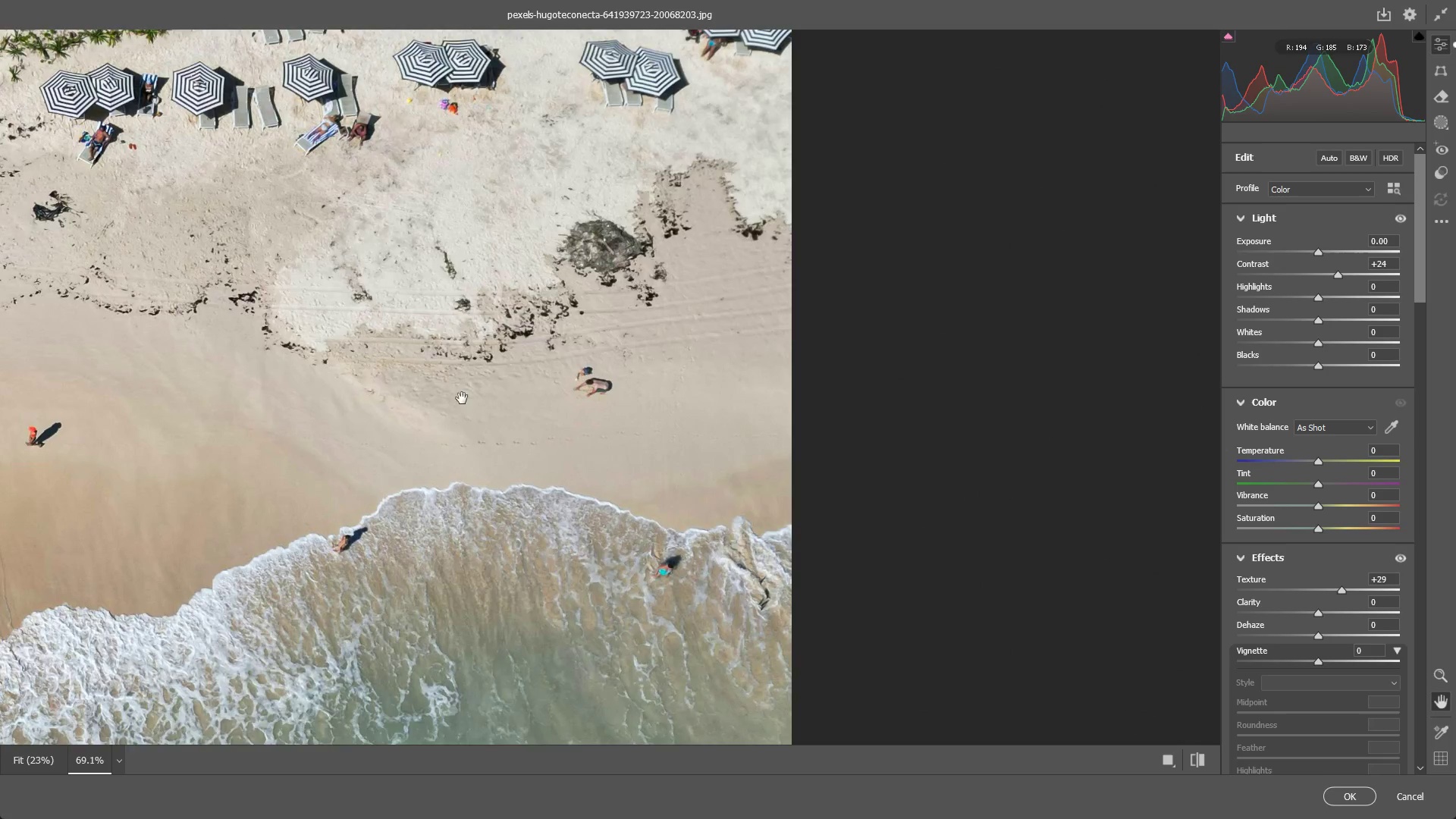 
left_click_drag(start_coordinate=[874, 401], to_coordinate=[538, 609])
 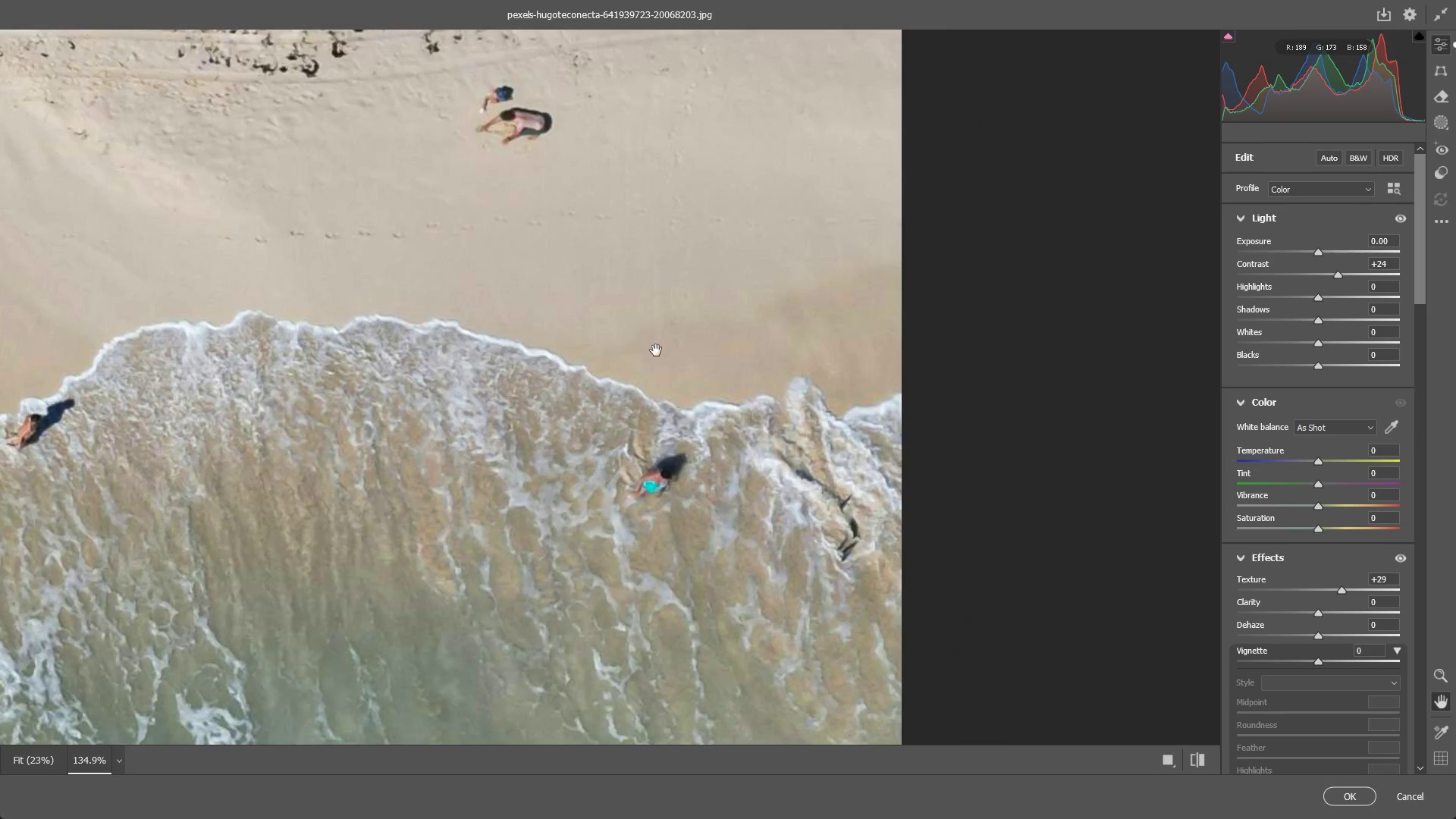 
left_click_drag(start_coordinate=[655, 356], to_coordinate=[666, 572])
 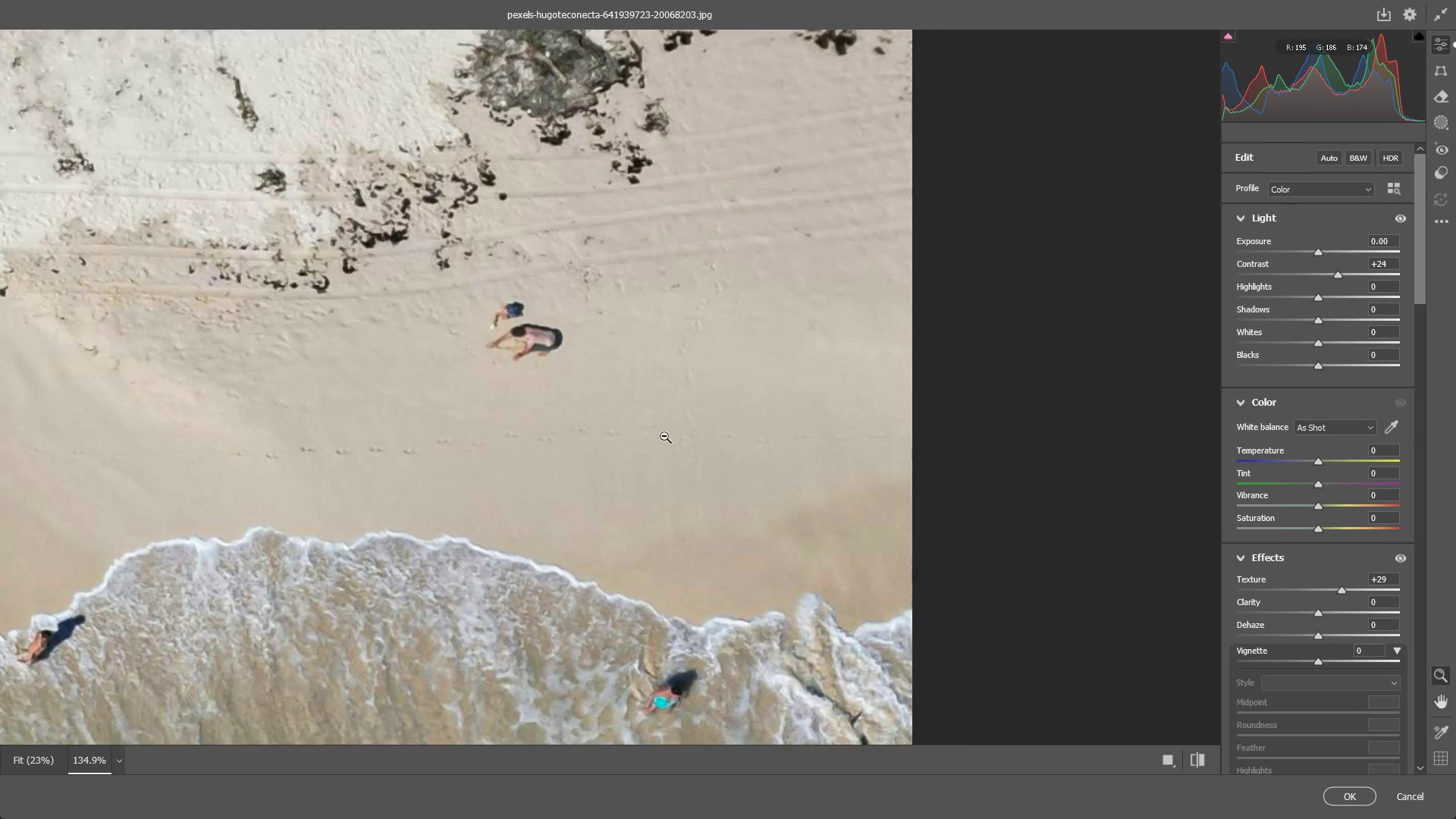 
left_click_drag(start_coordinate=[664, 436], to_coordinate=[590, 455])
 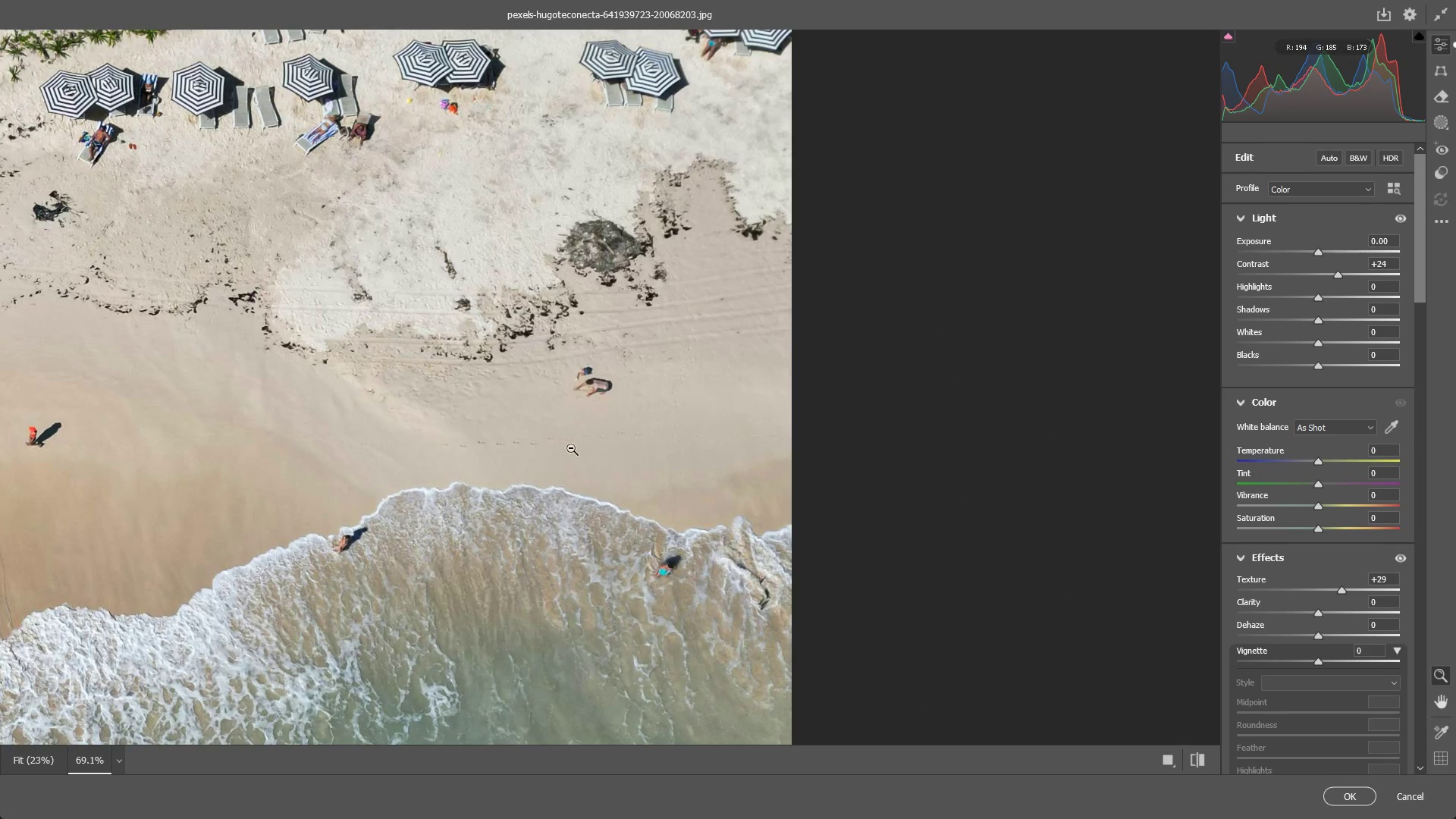 
hold_key(key=Space, duration=0.64)
 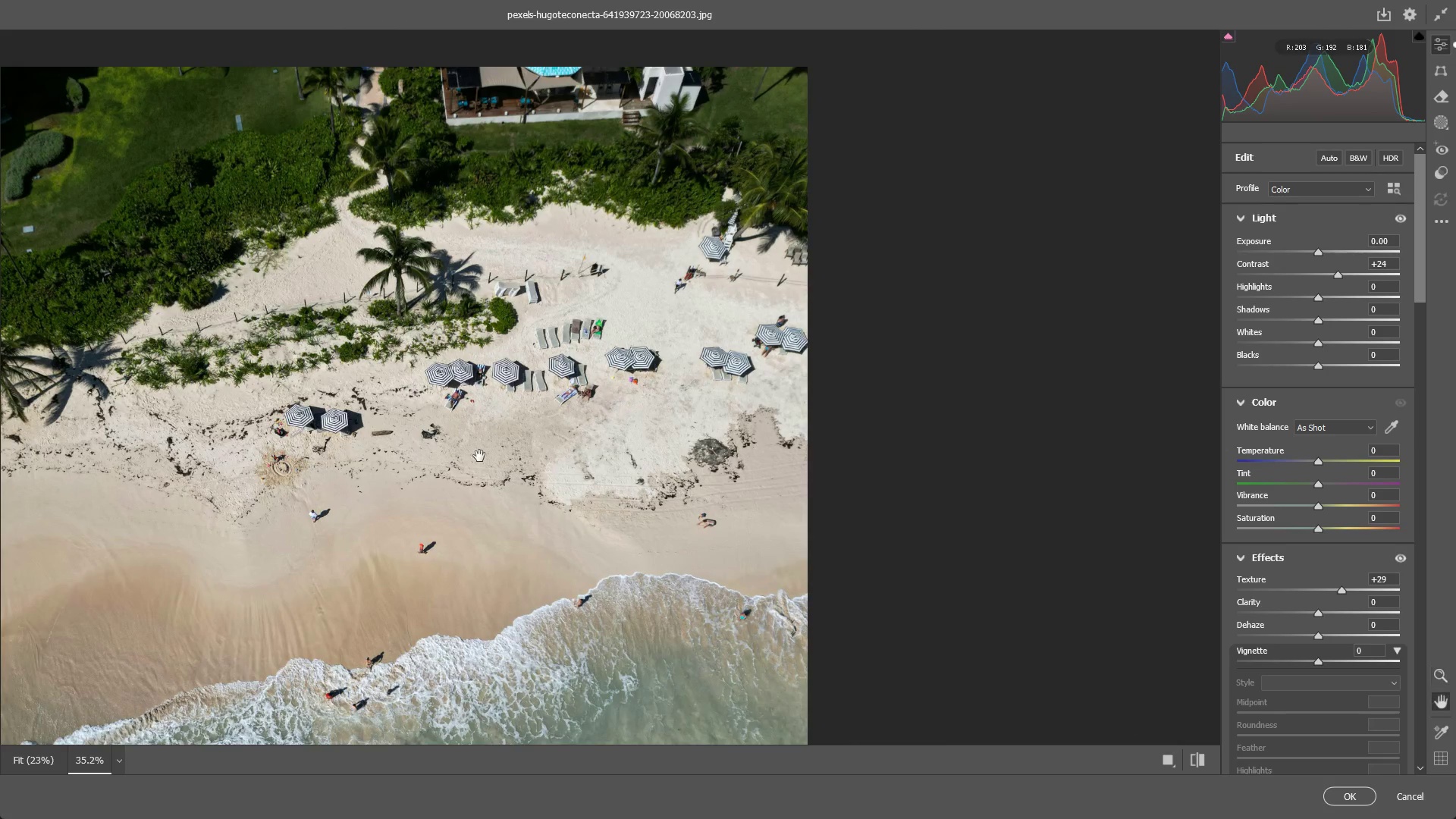 
left_click_drag(start_coordinate=[447, 394], to_coordinate=[607, 577])
 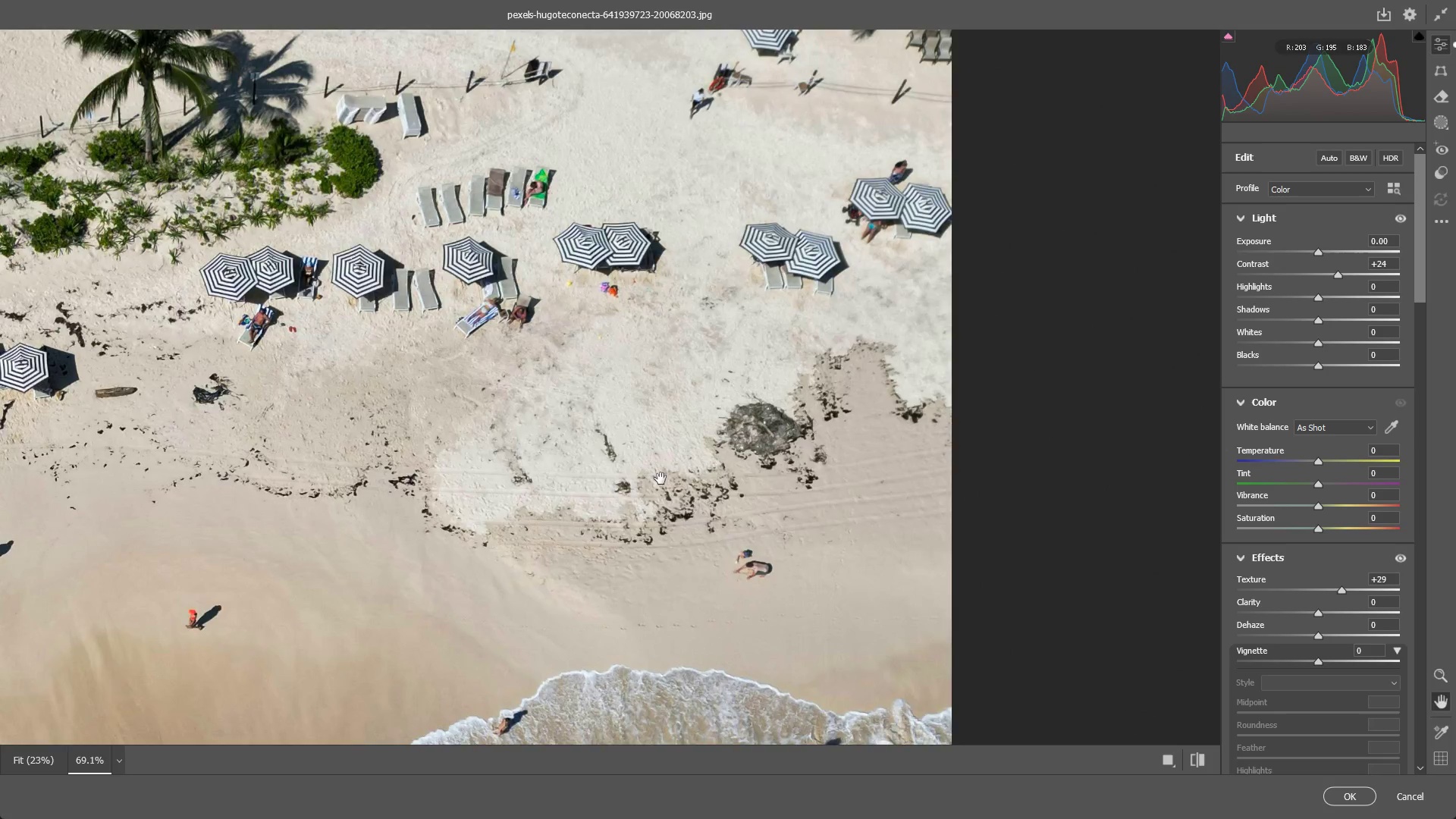 
left_click_drag(start_coordinate=[659, 477], to_coordinate=[585, 483])
 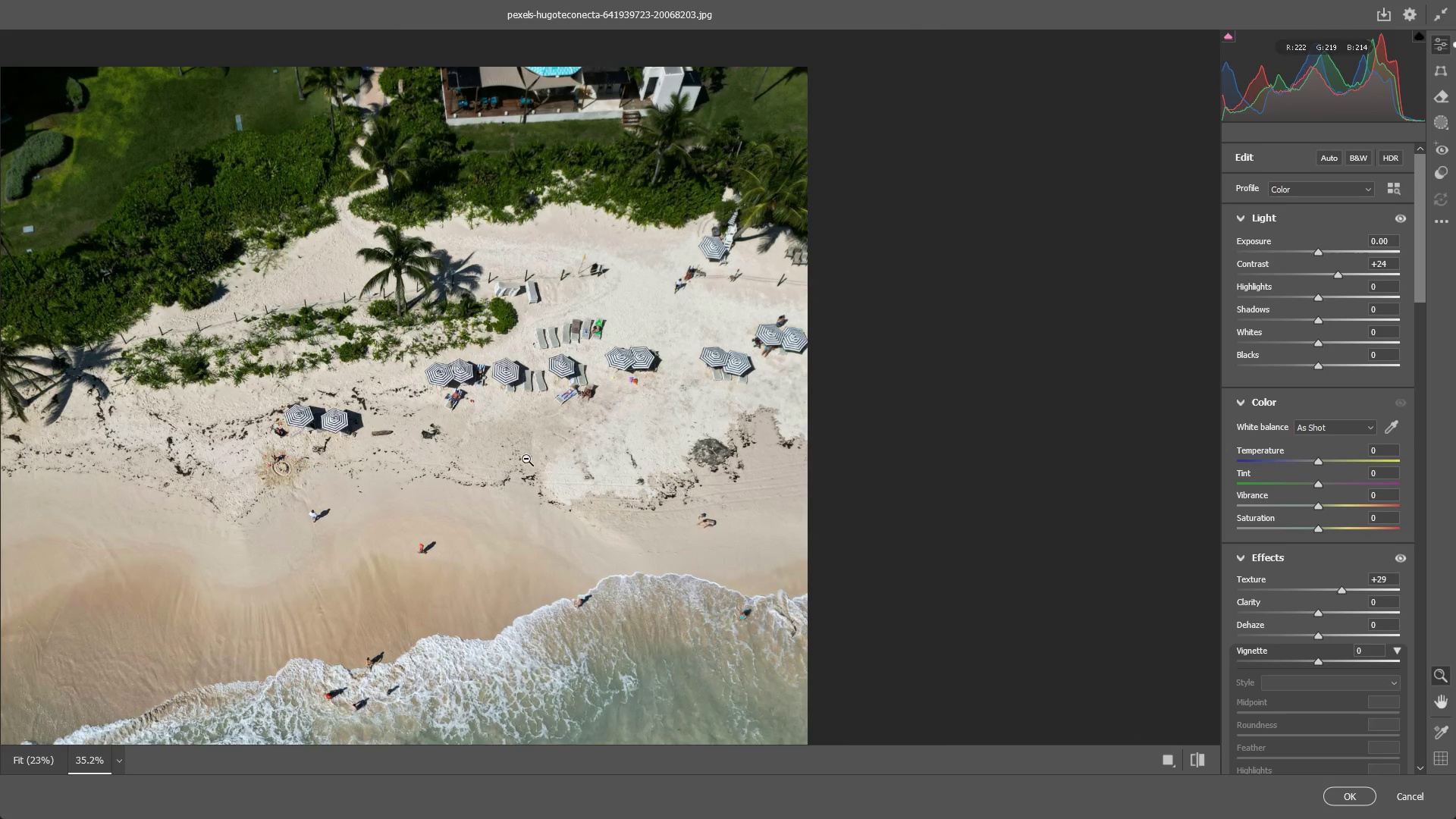 
hold_key(key=Space, duration=0.47)
 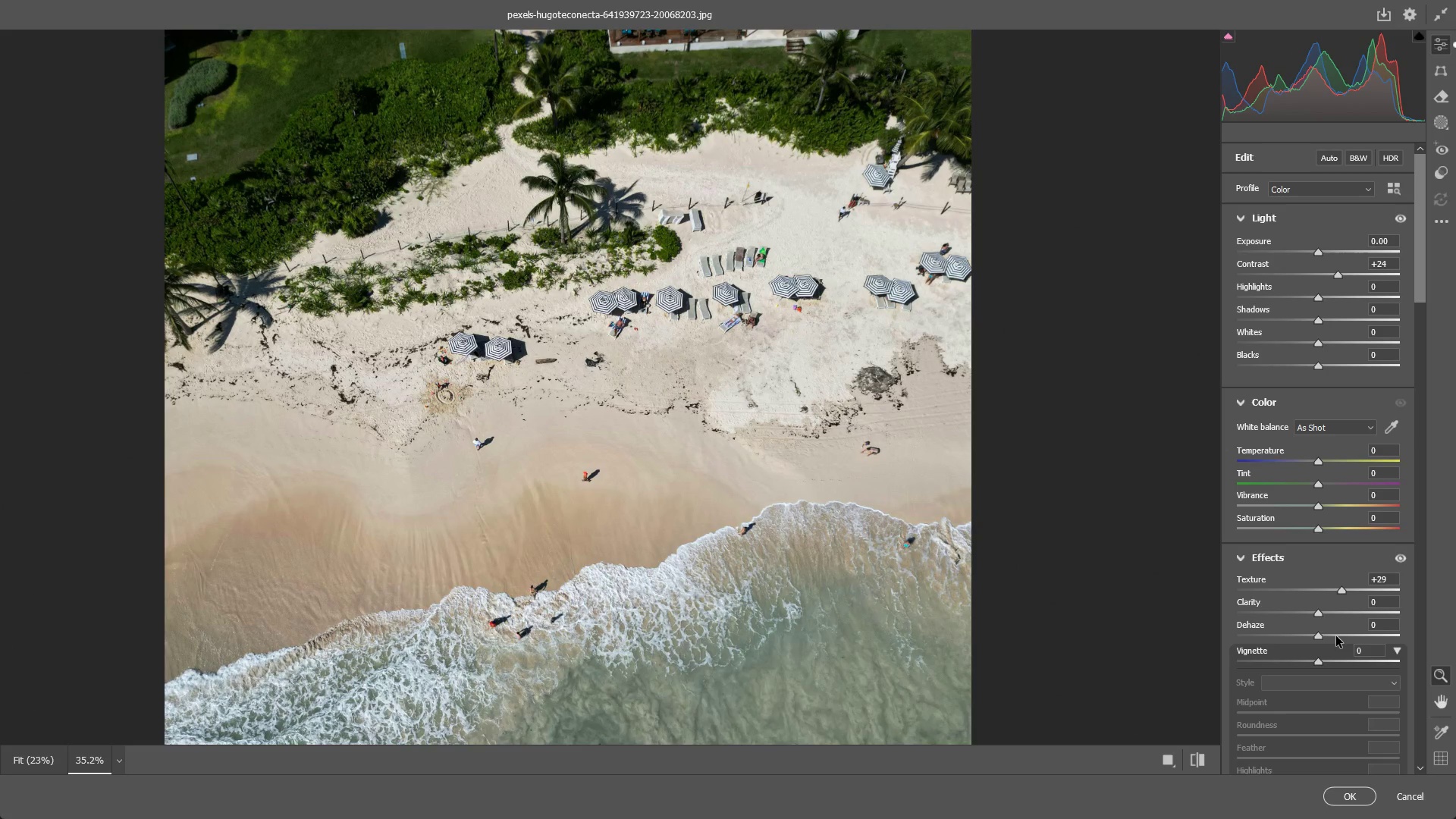 
left_click_drag(start_coordinate=[479, 456], to_coordinate=[643, 384])
 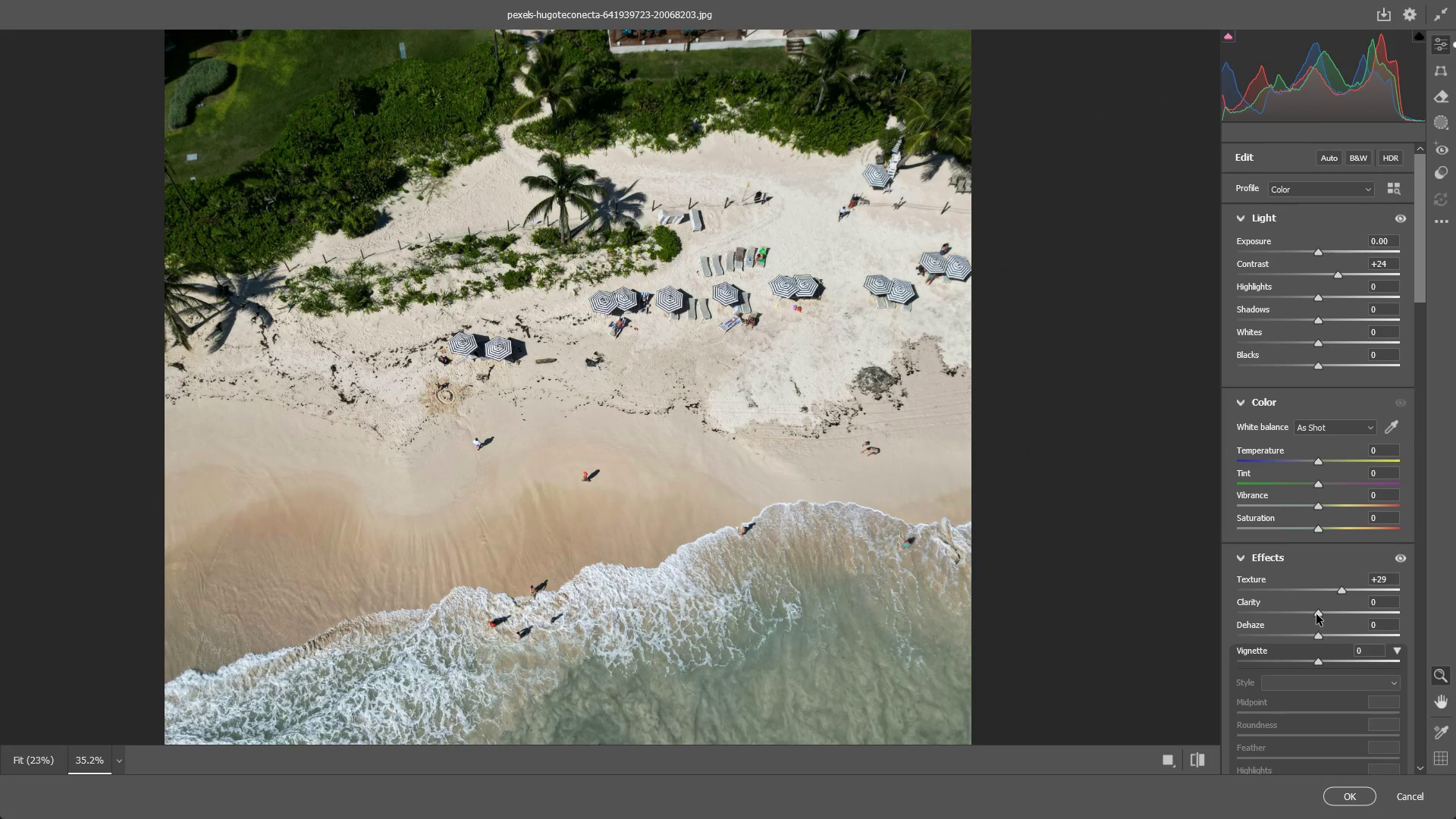 
left_click_drag(start_coordinate=[1316, 612], to_coordinate=[1321, 611])
 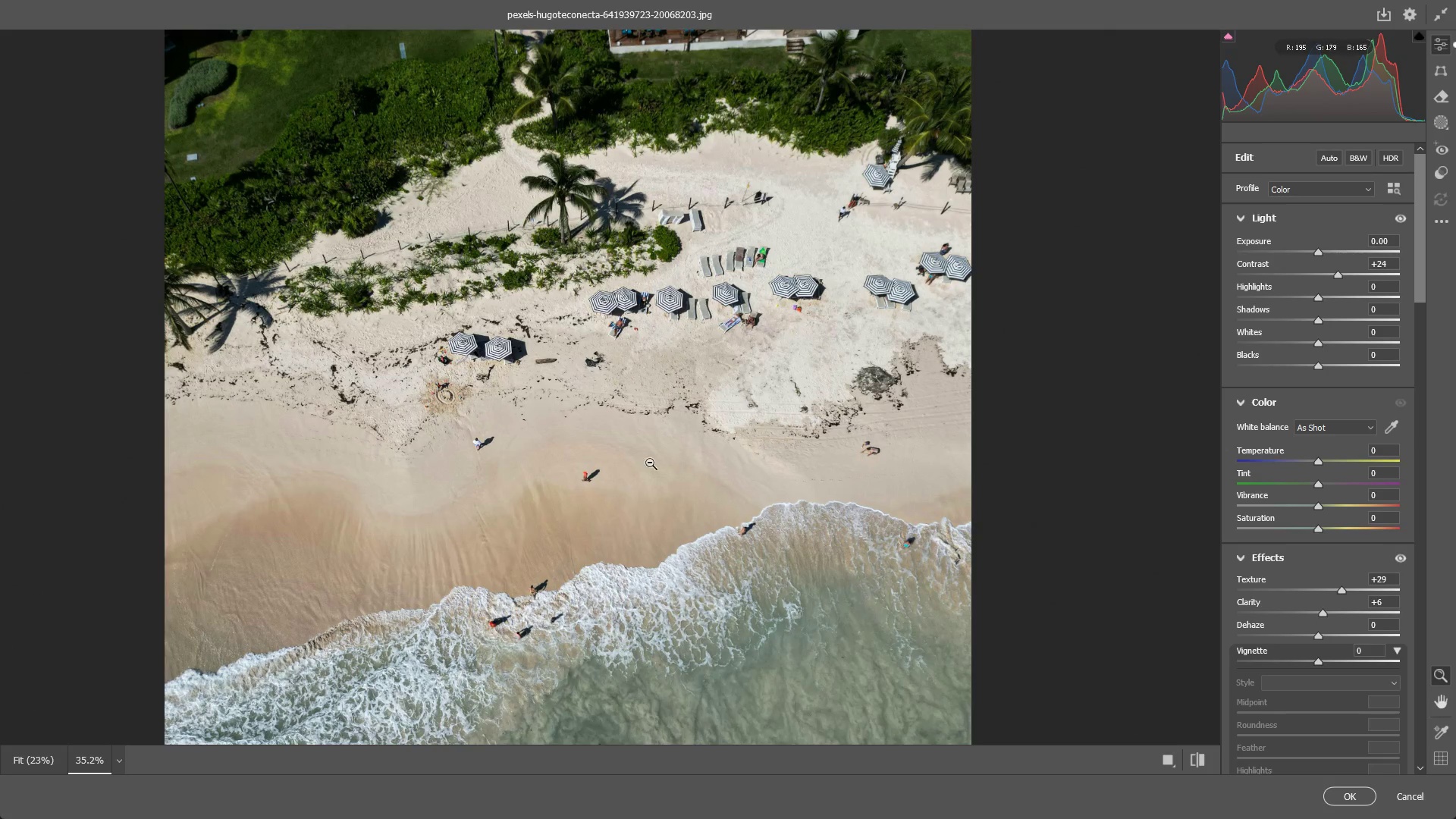 
left_click_drag(start_coordinate=[636, 462], to_coordinate=[710, 472])
 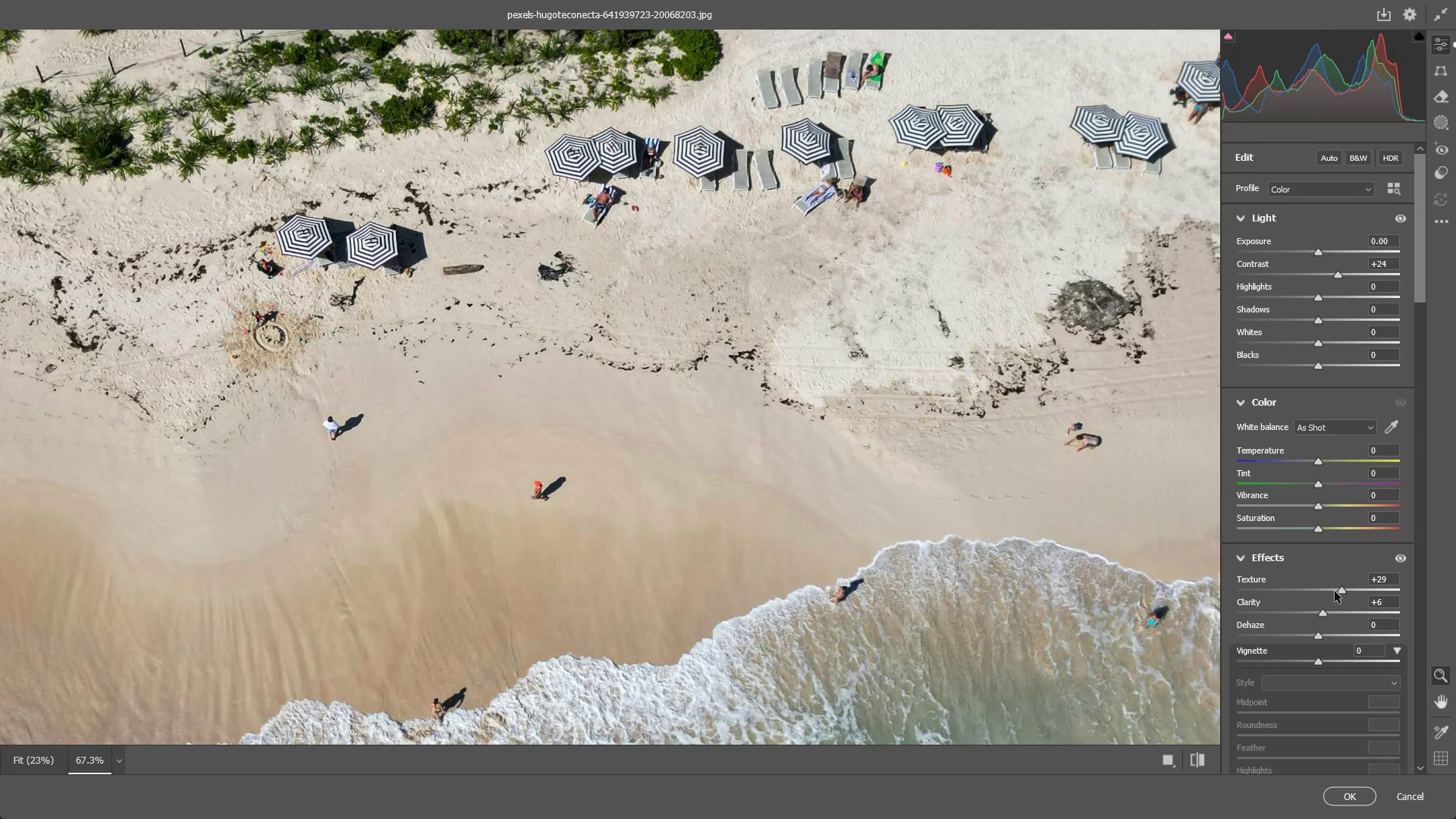 
key(Control+ControlLeft)
 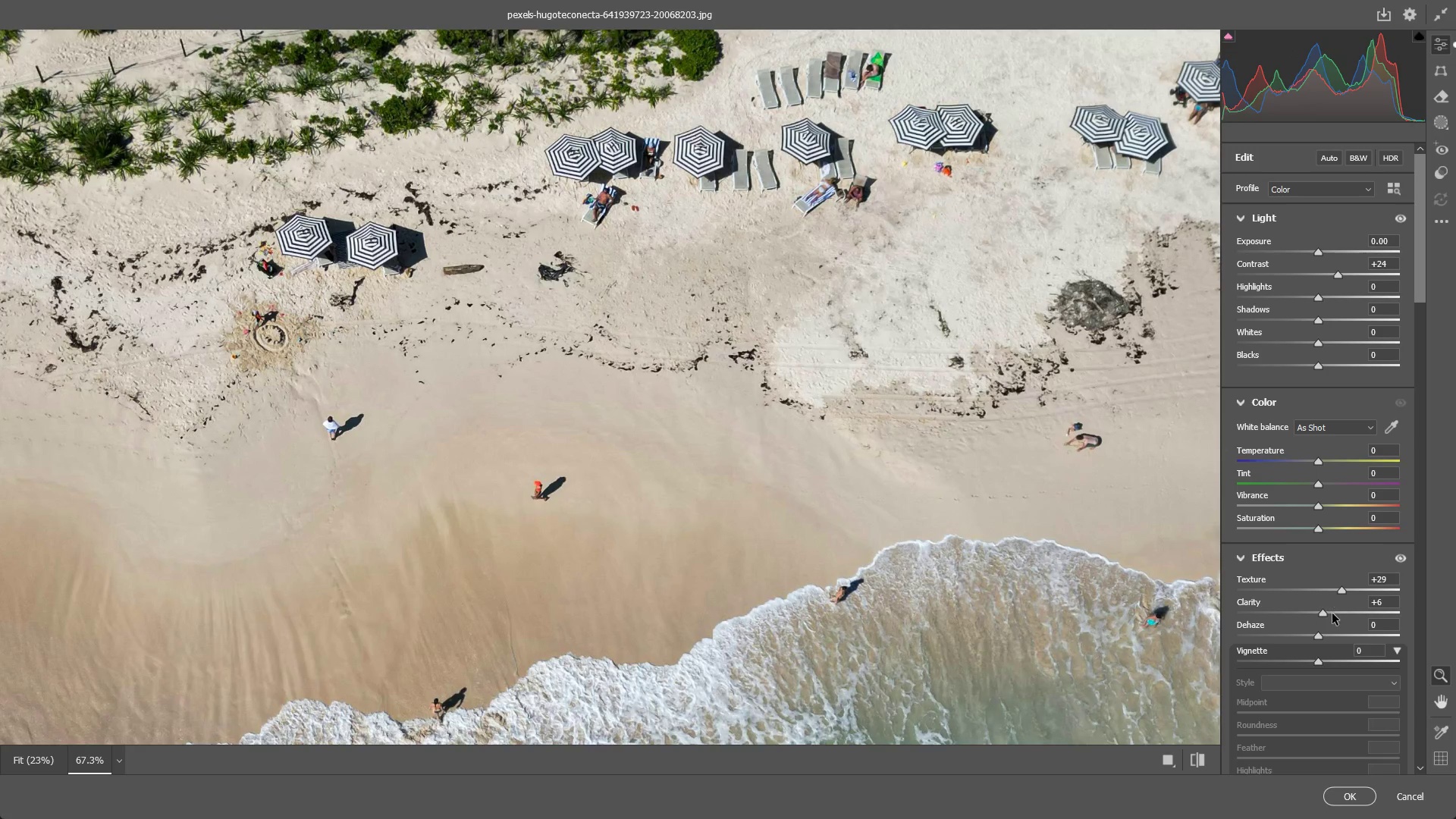 
key(Control+Z)
 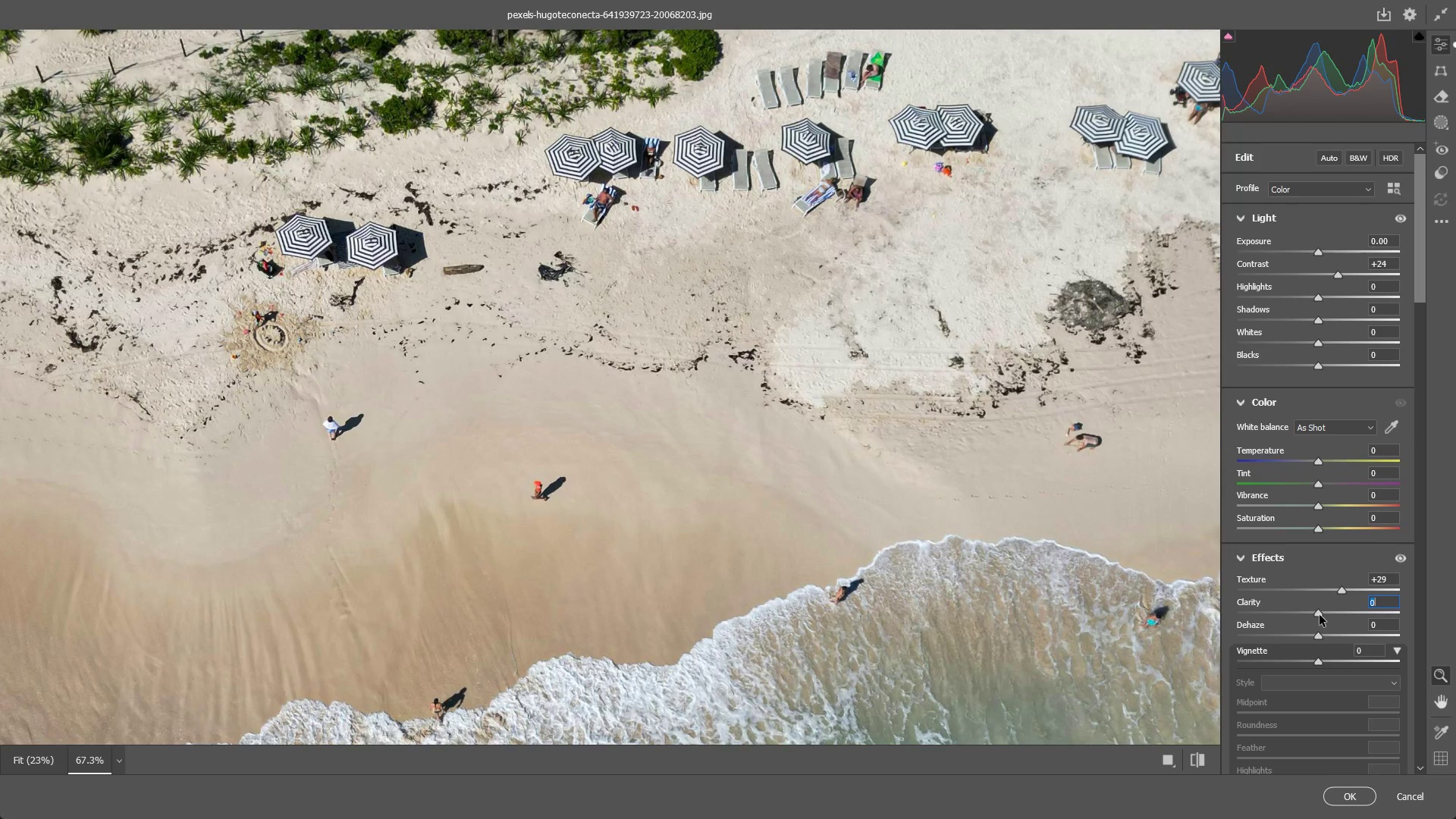 
left_click_drag(start_coordinate=[1320, 614], to_coordinate=[1324, 613])
 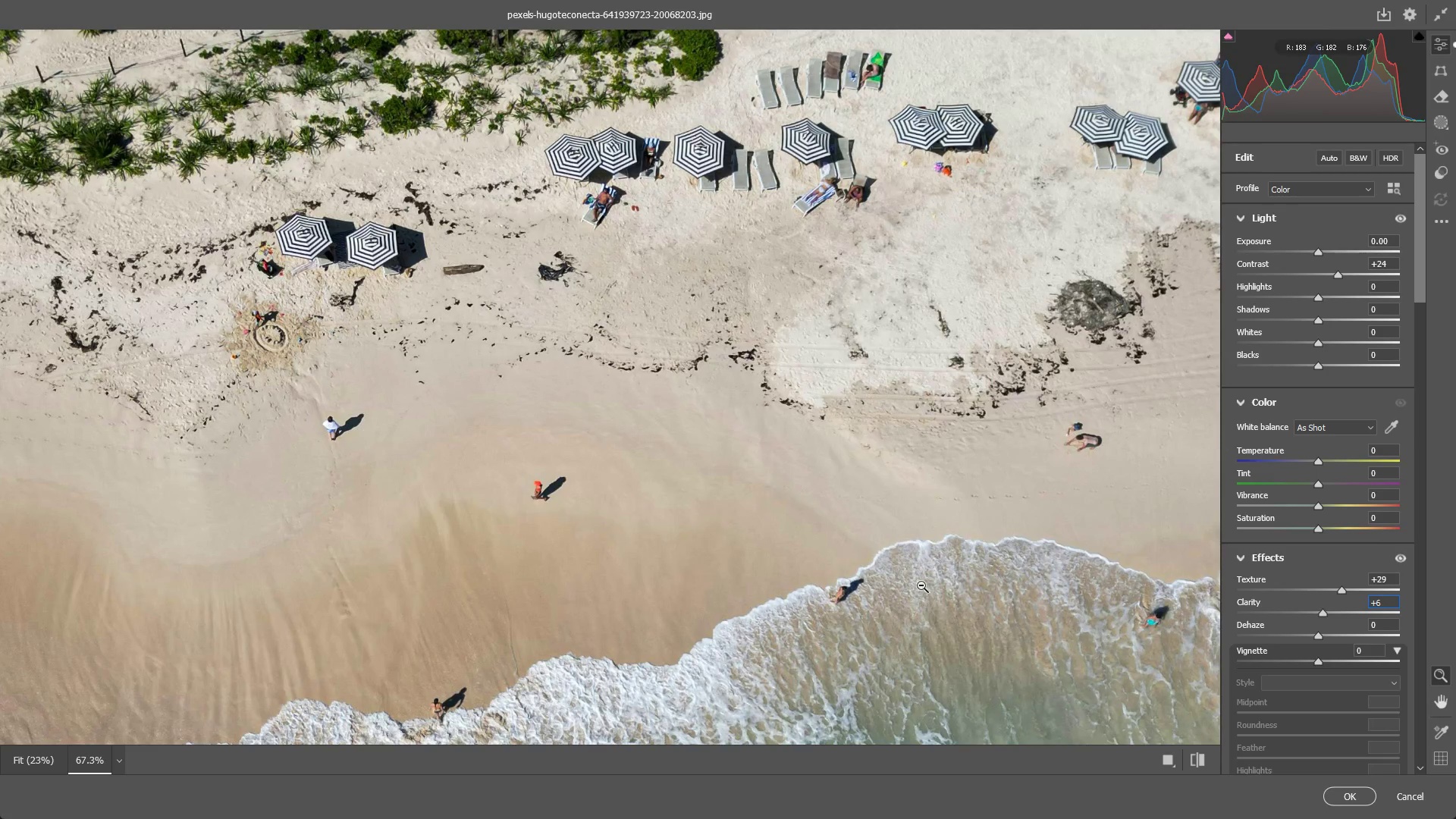 
left_click_drag(start_coordinate=[921, 585], to_coordinate=[877, 588])
 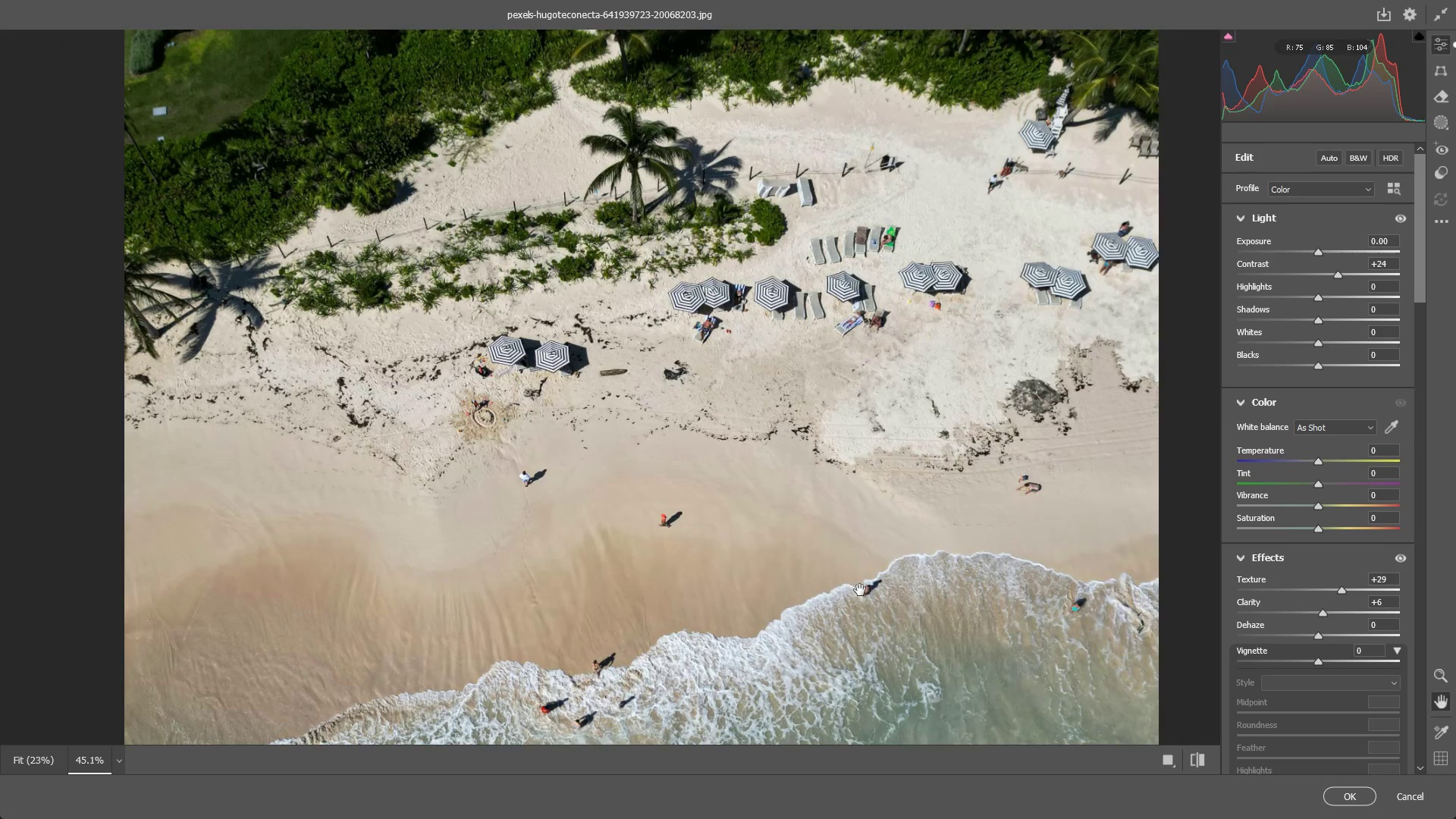 
hold_key(key=Space, duration=0.69)
 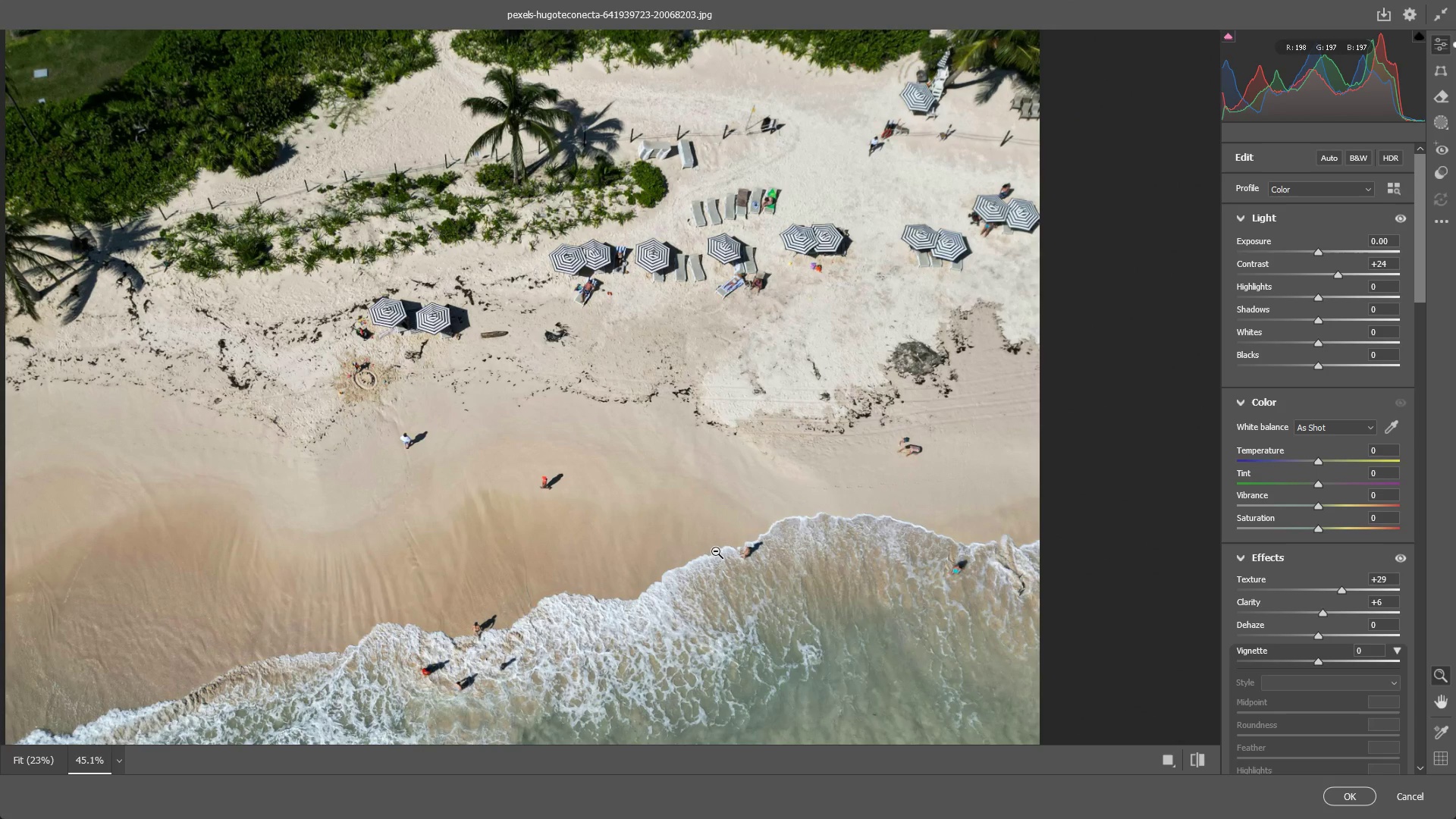 
left_click_drag(start_coordinate=[832, 591], to_coordinate=[713, 553])